 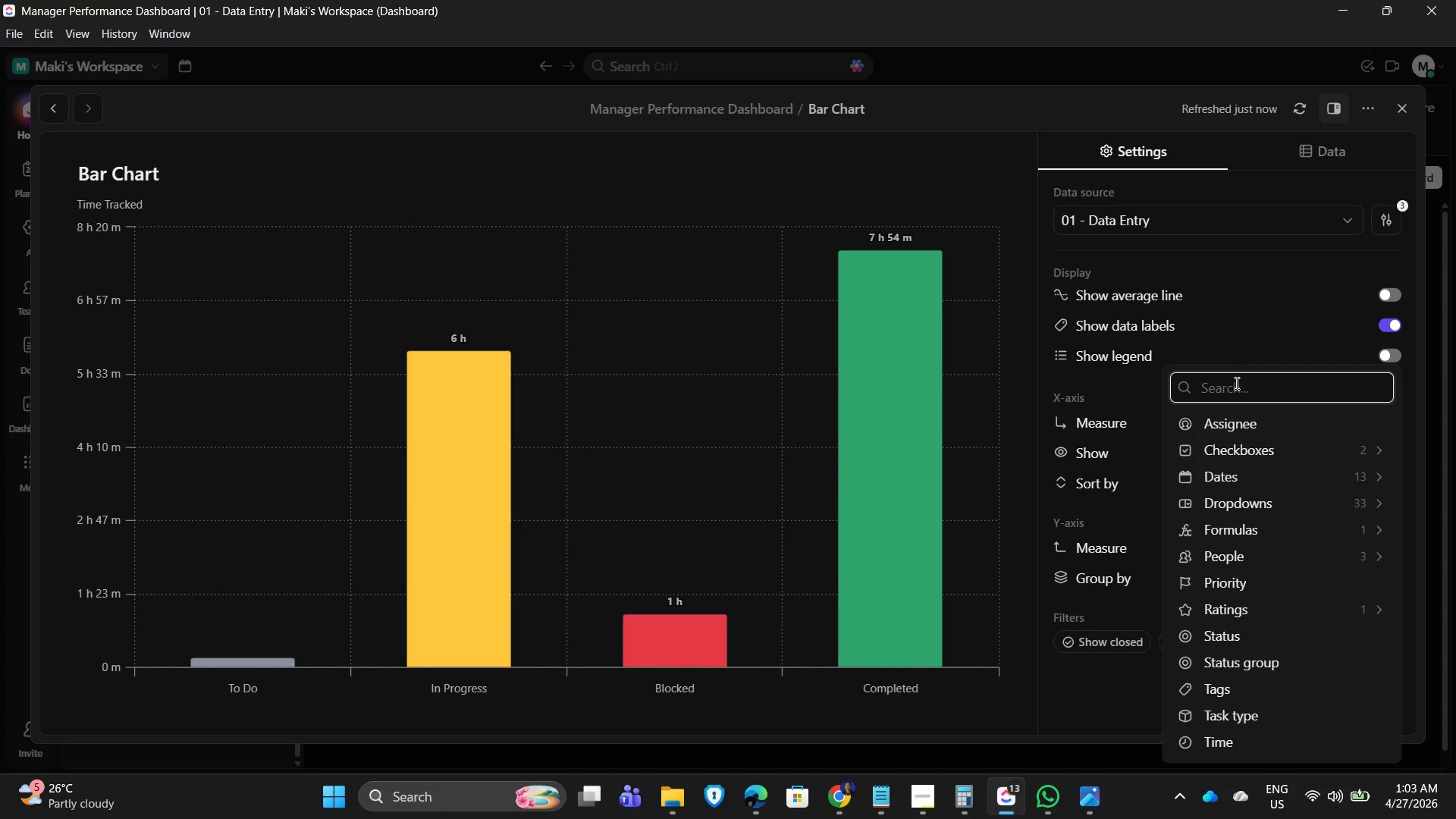 
type(est)
 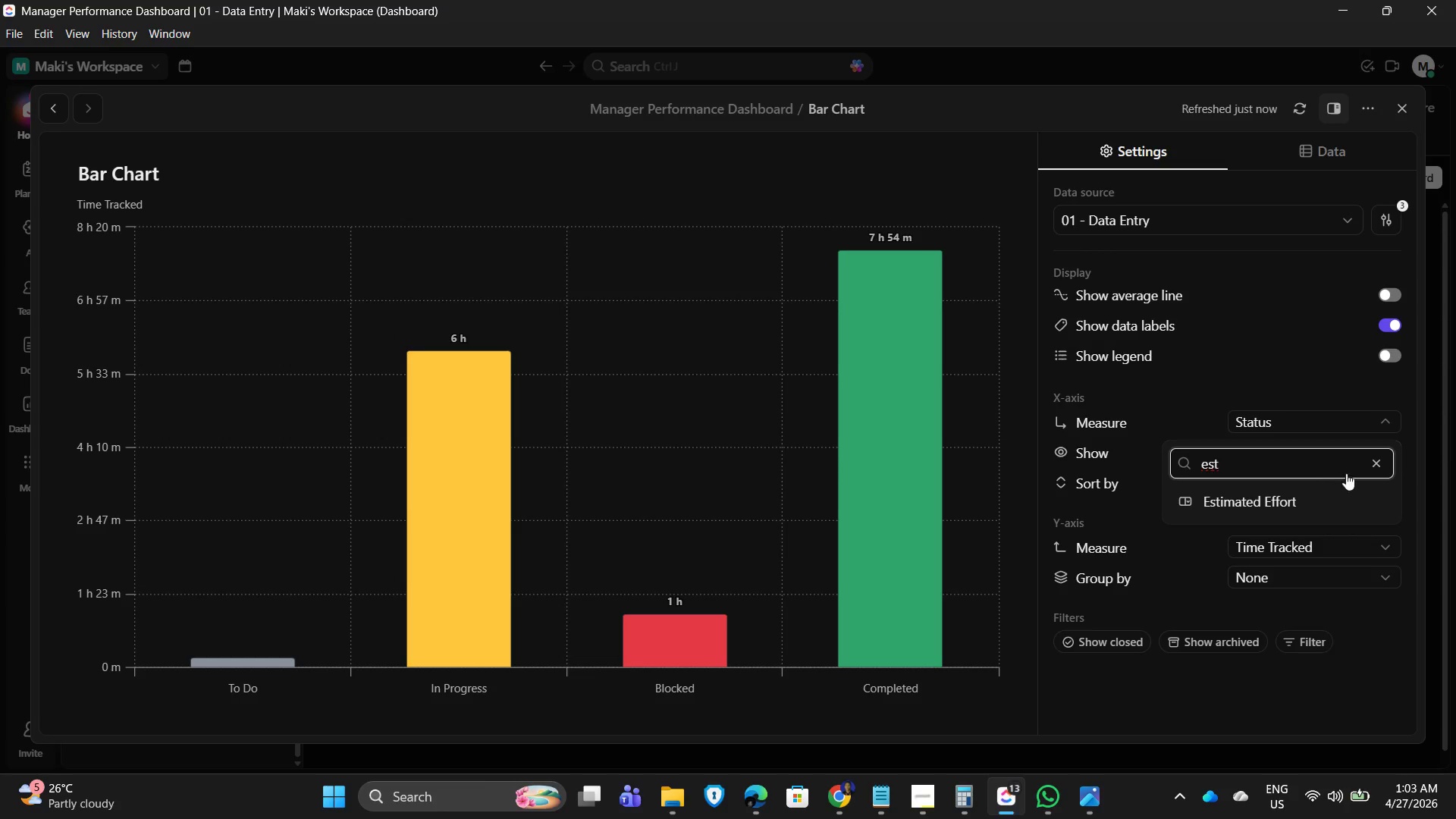 
left_click([1370, 461])
 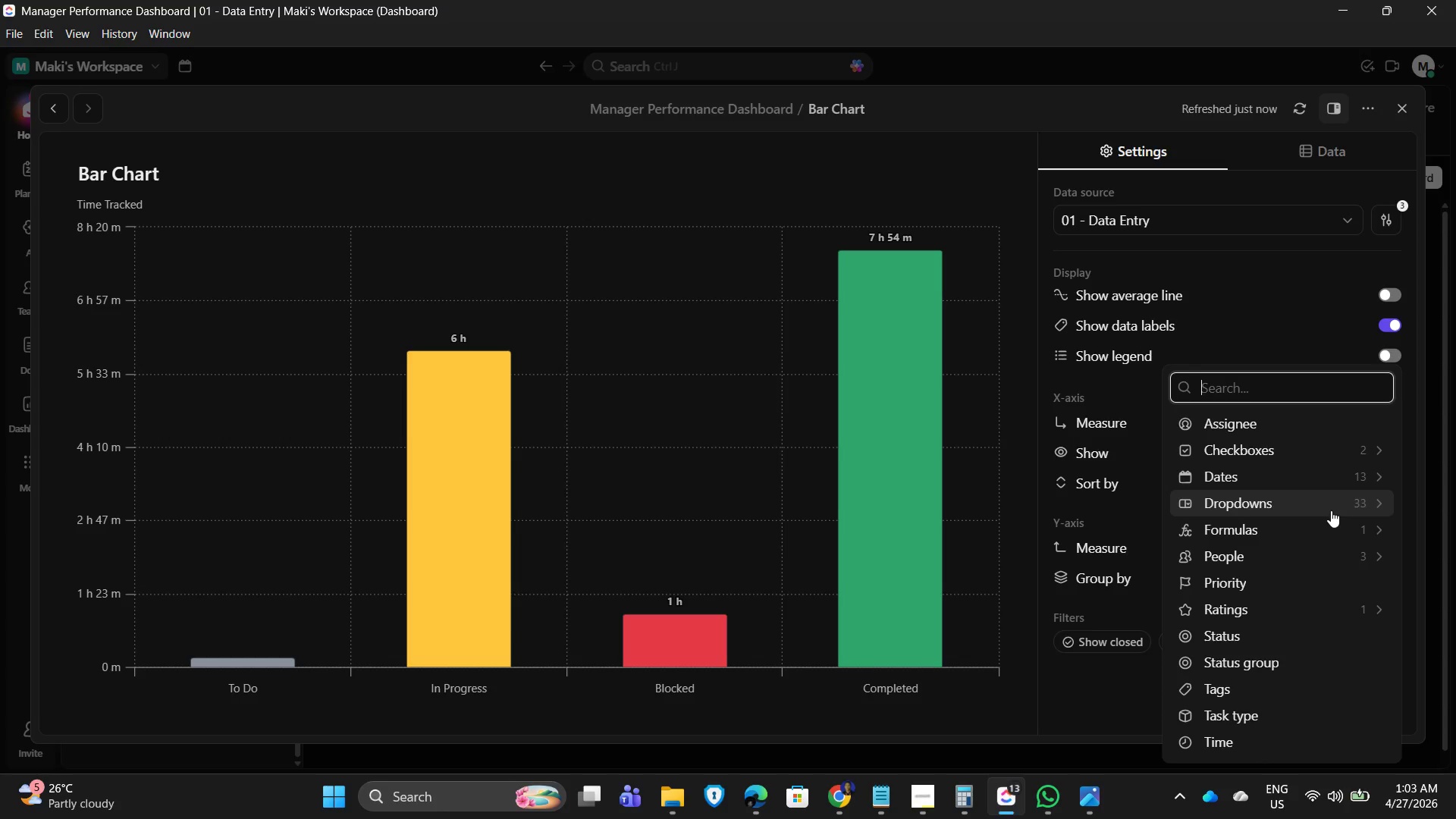 
left_click([1323, 528])
 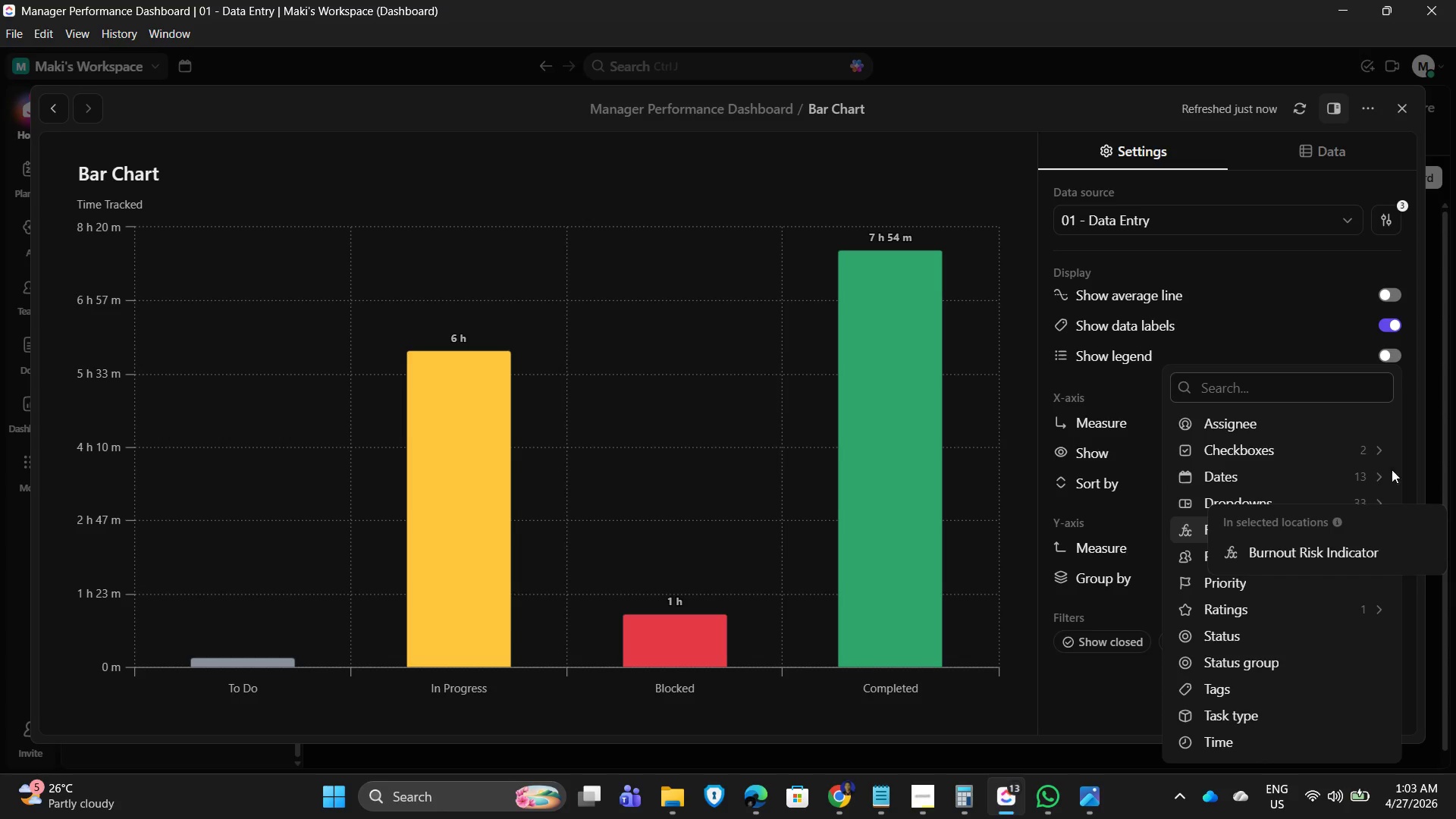 
left_click([1383, 419])
 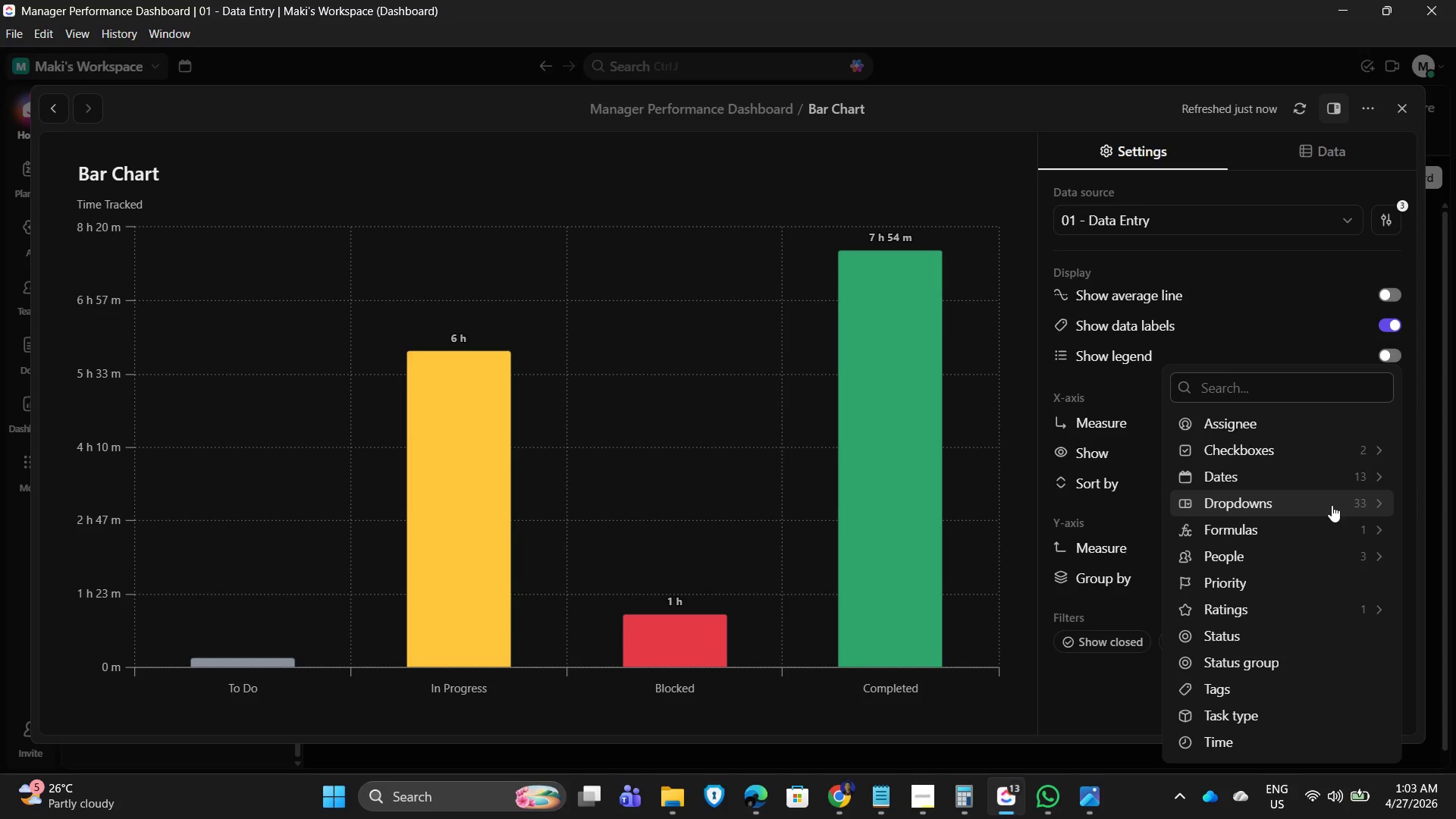 
left_click([1331, 505])
 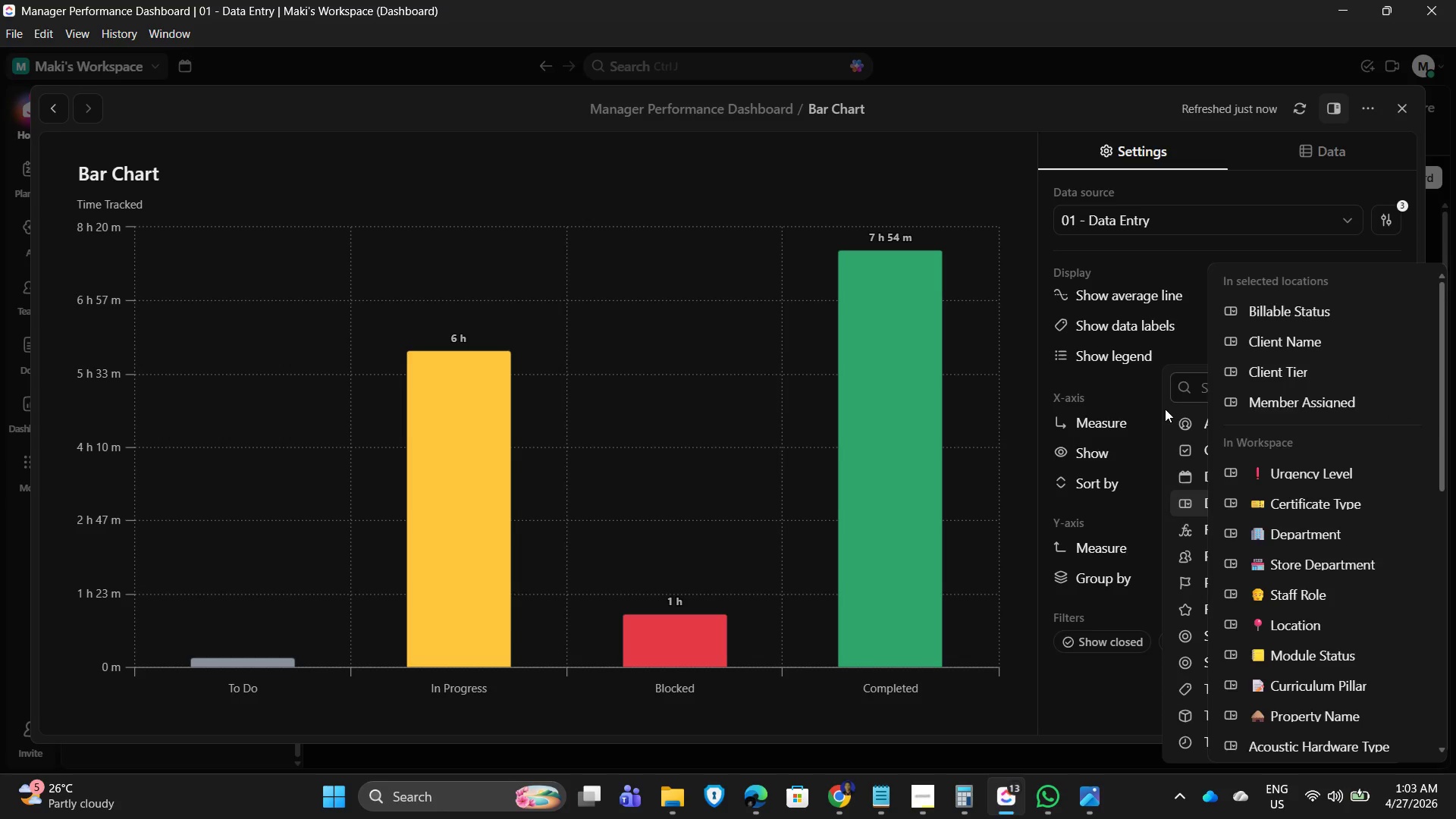 
left_click([1363, 479])
 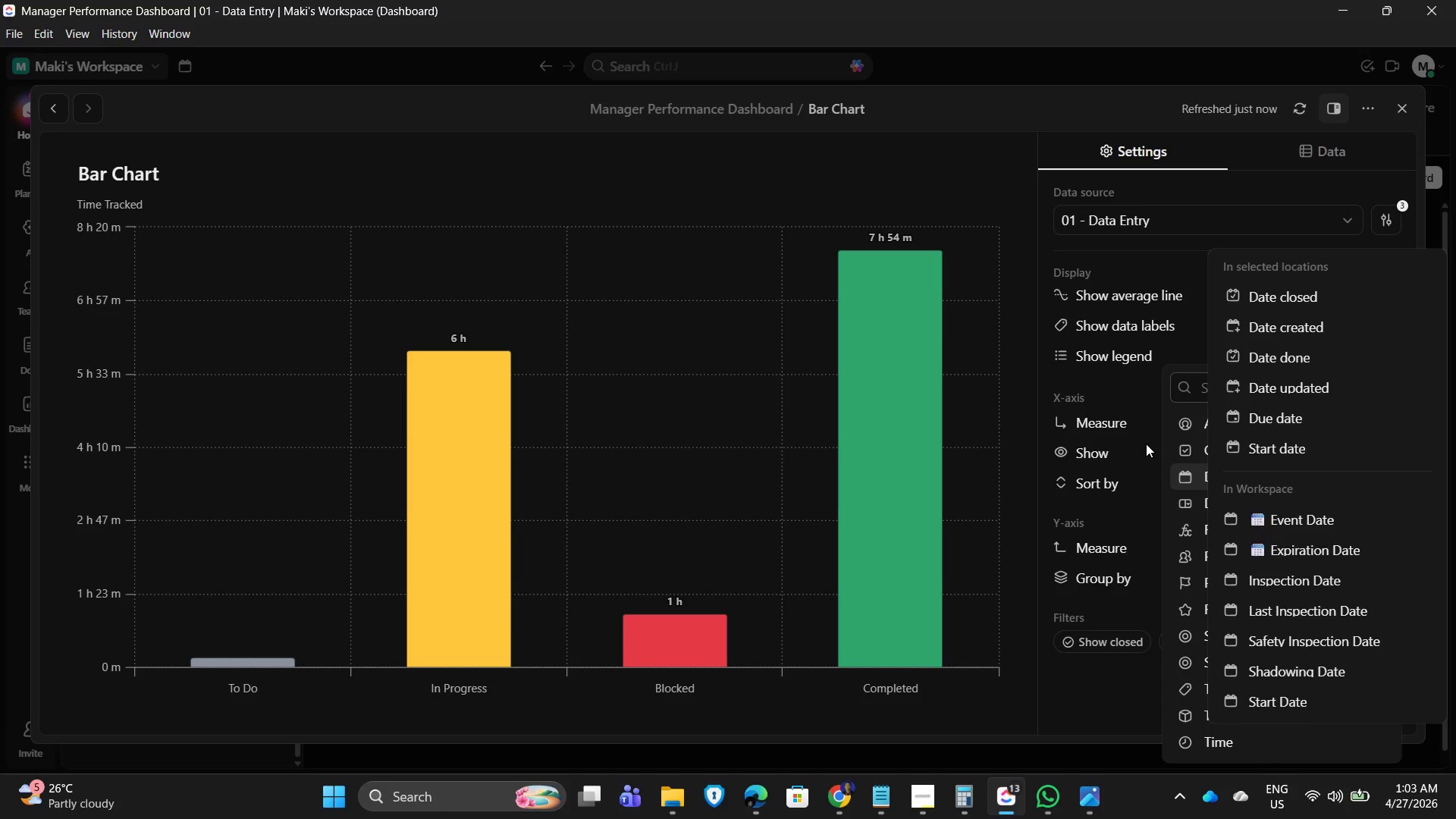 
left_click([1172, 422])
 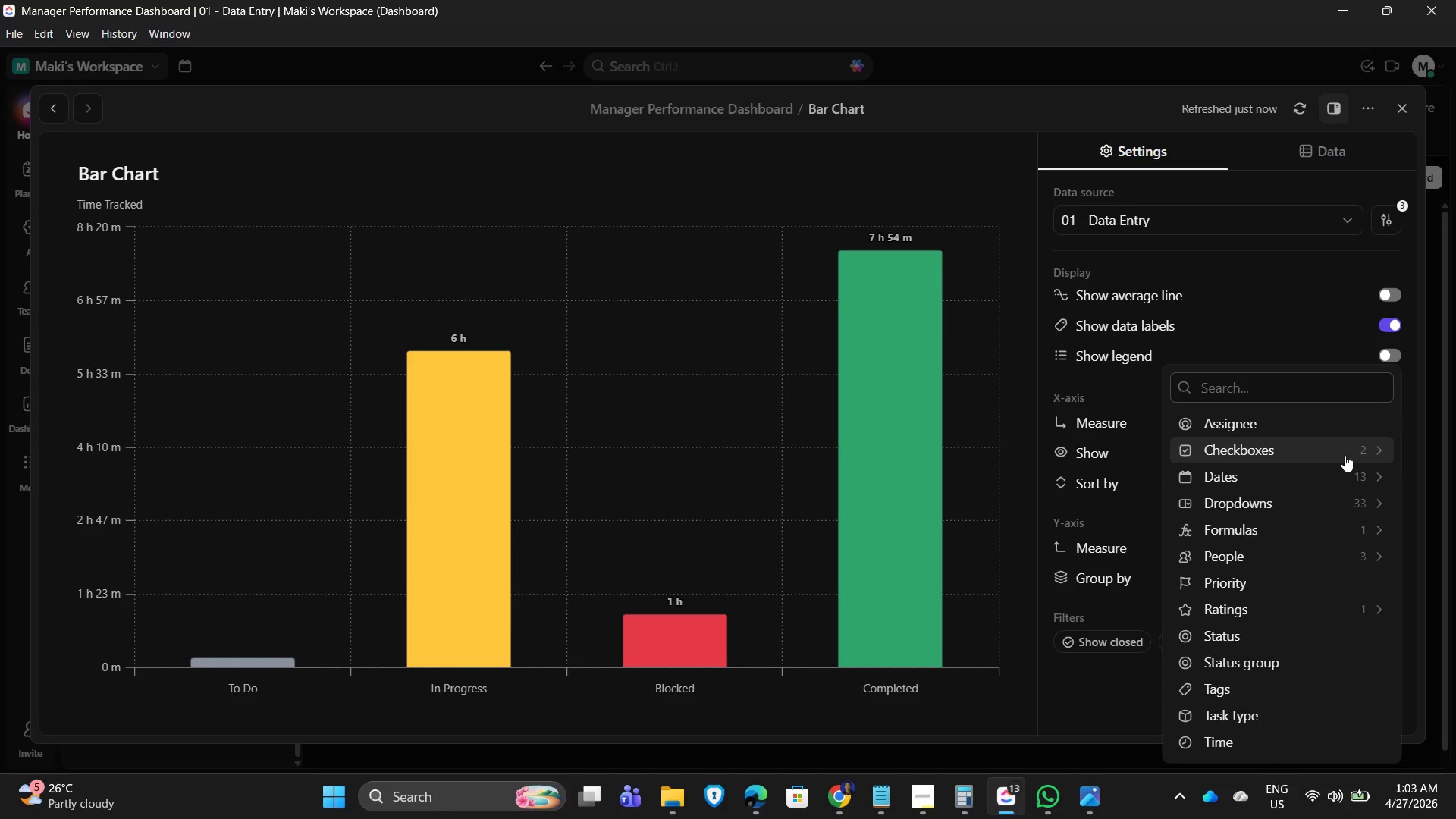 
left_click([1345, 455])
 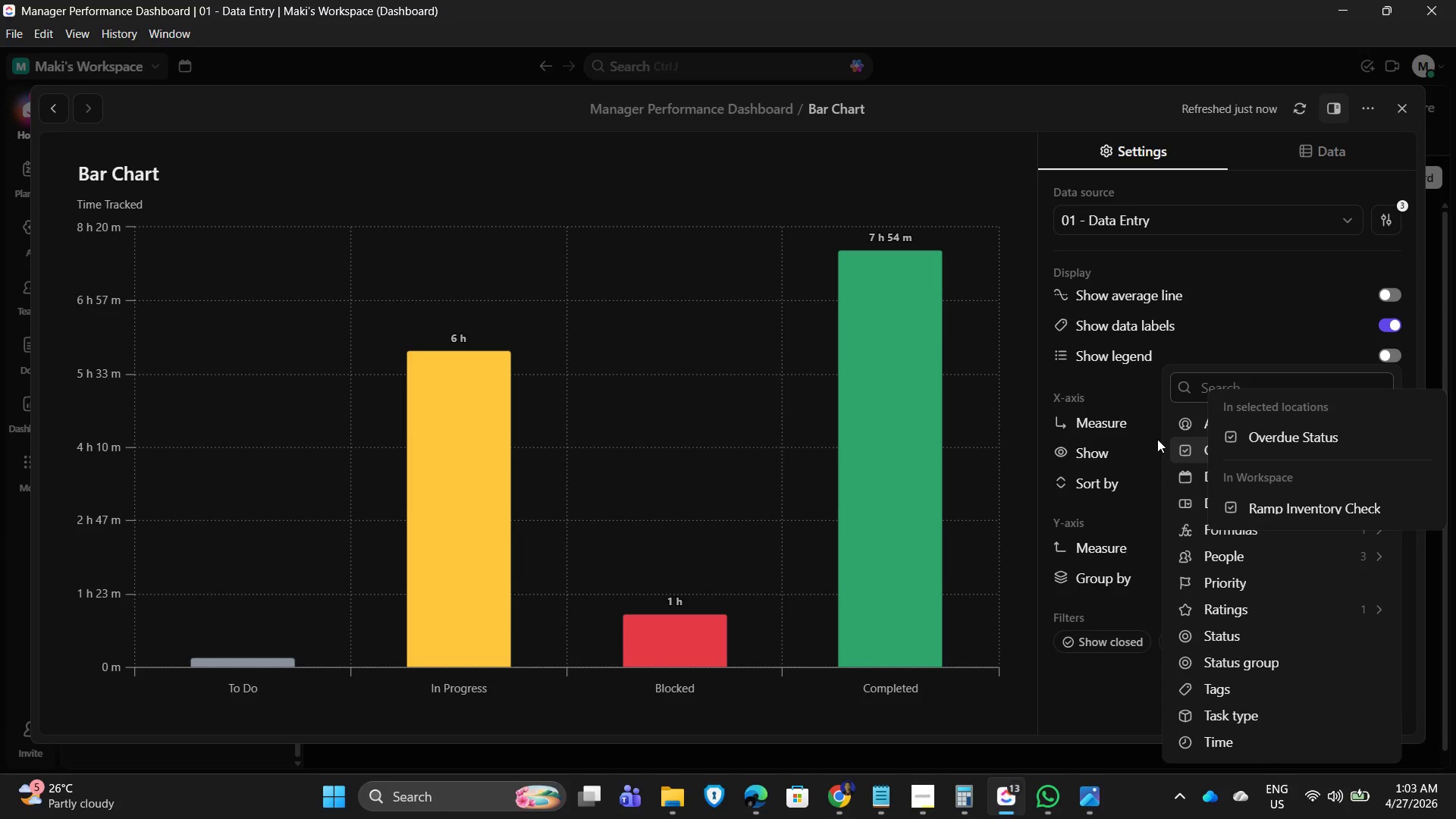 
left_click([1163, 417])
 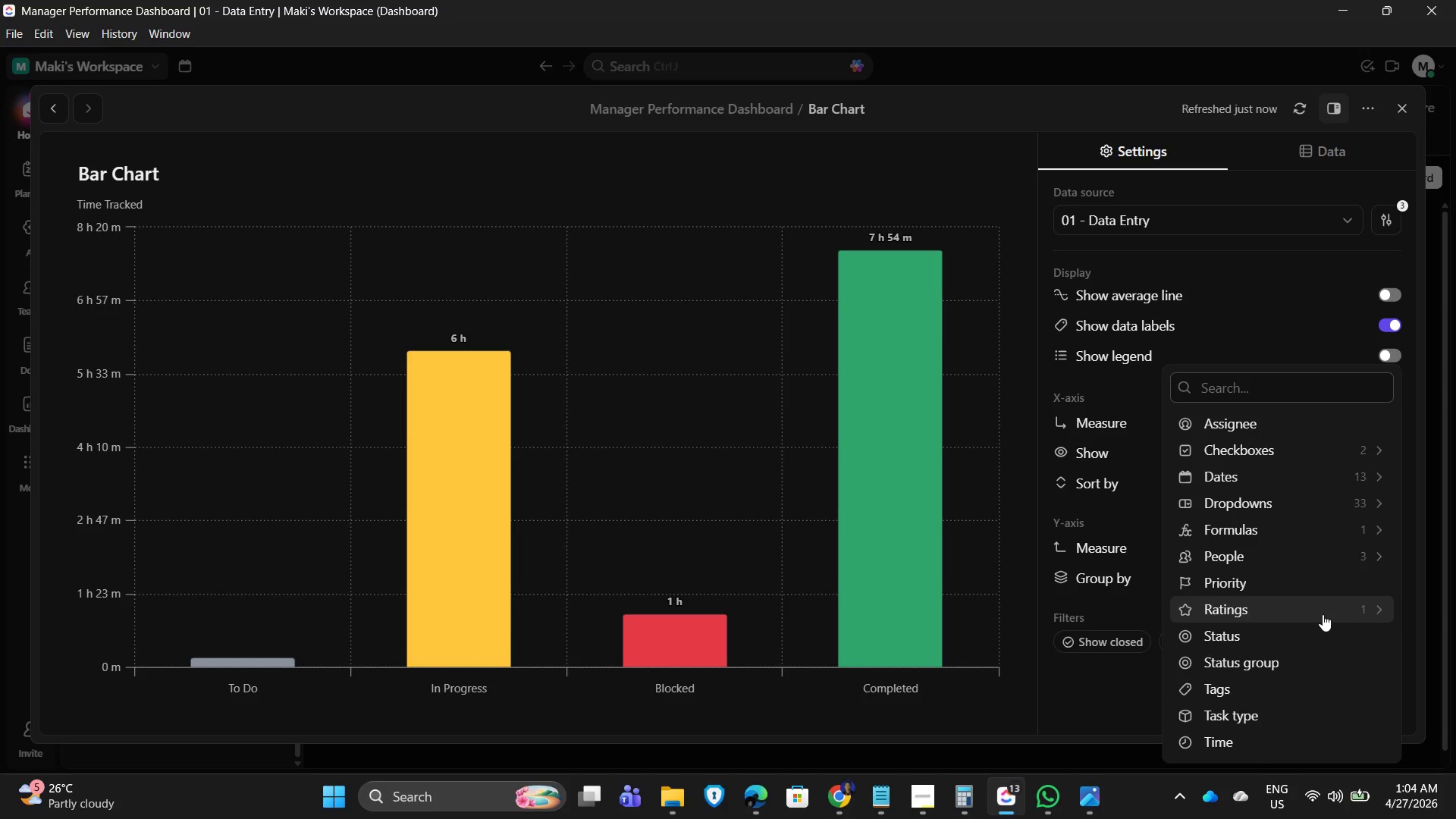 
left_click([1223, 743])
 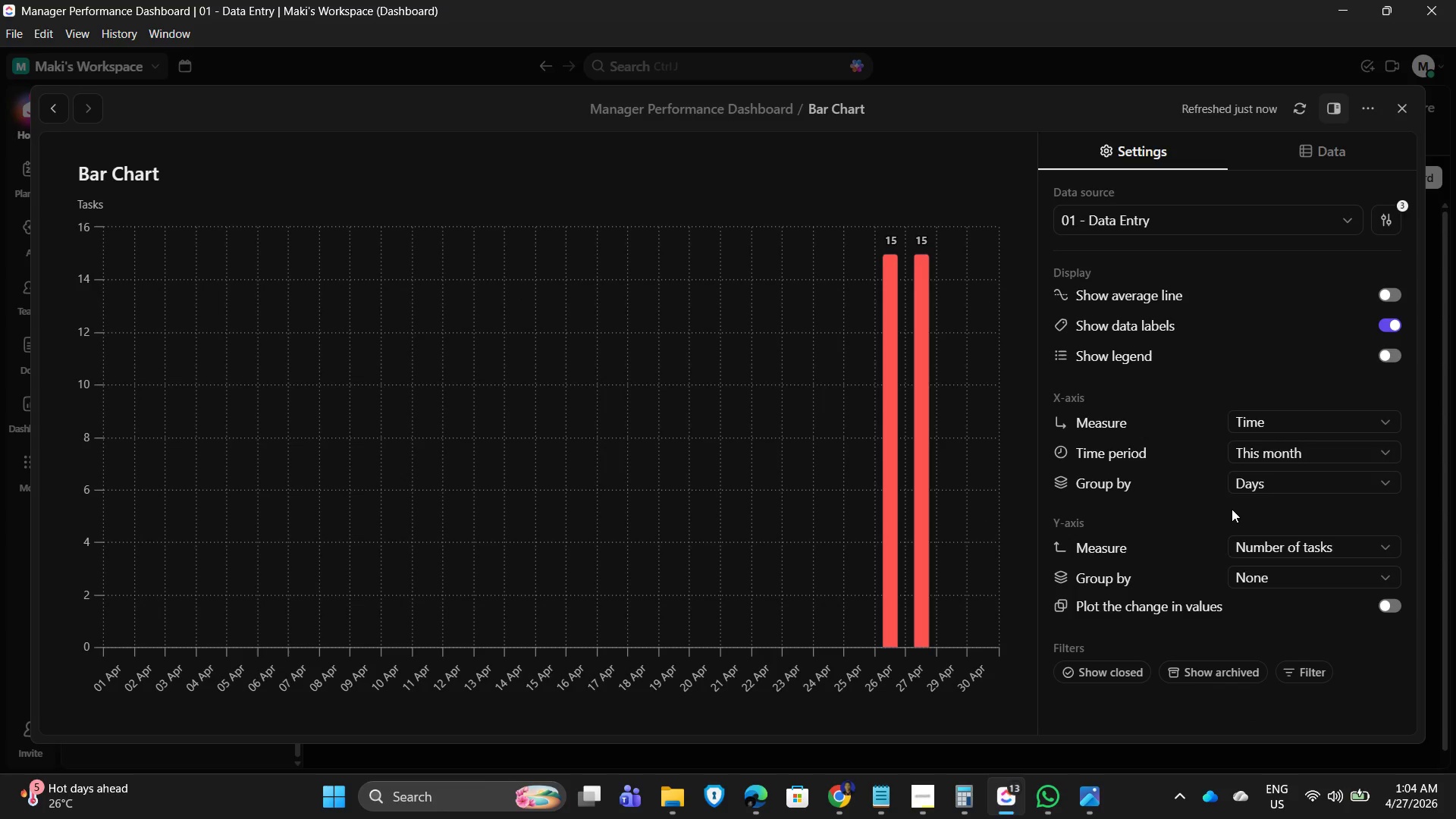 
wait(9.08)
 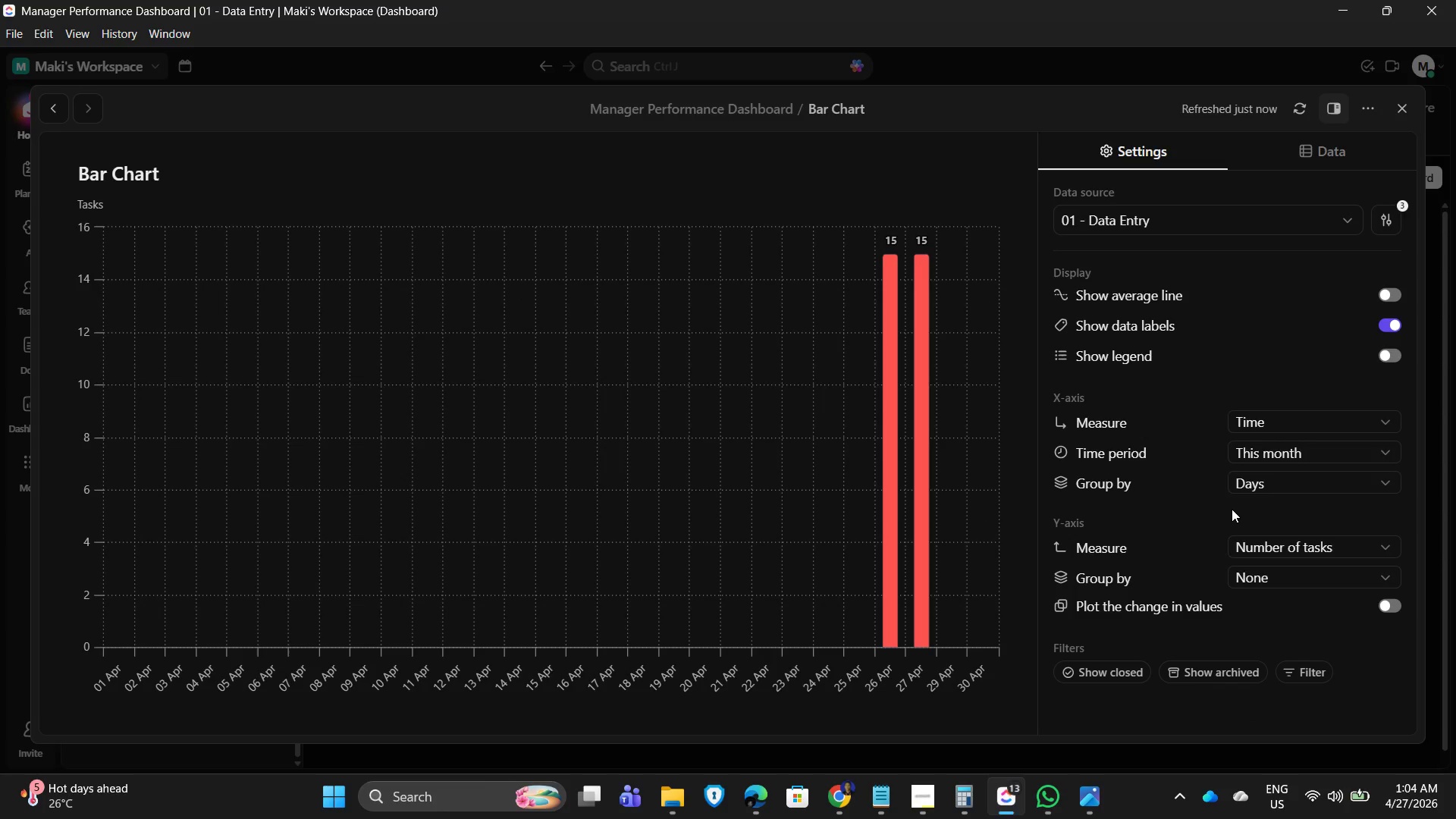 
left_click([1345, 419])
 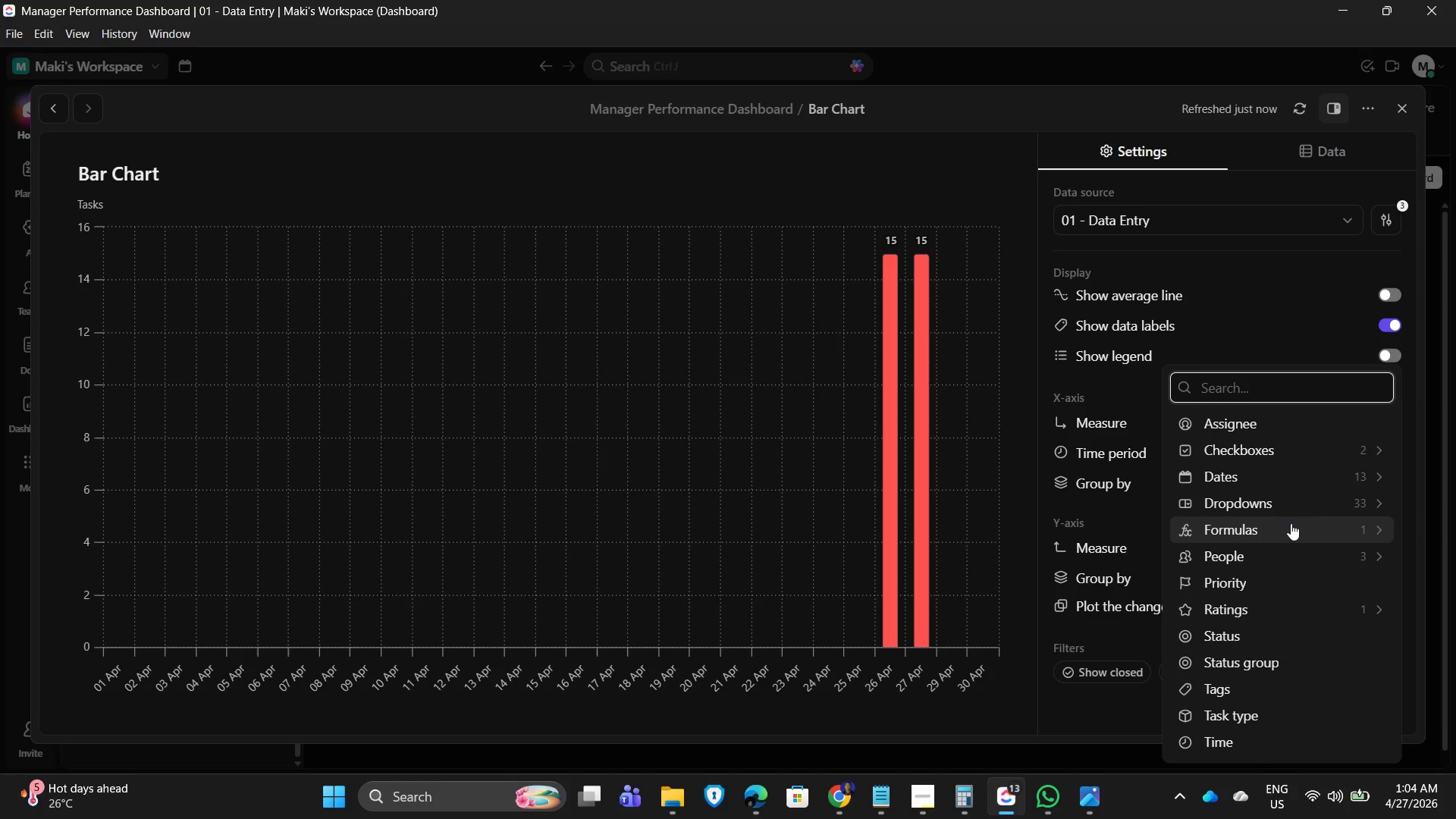 
left_click([1291, 523])
 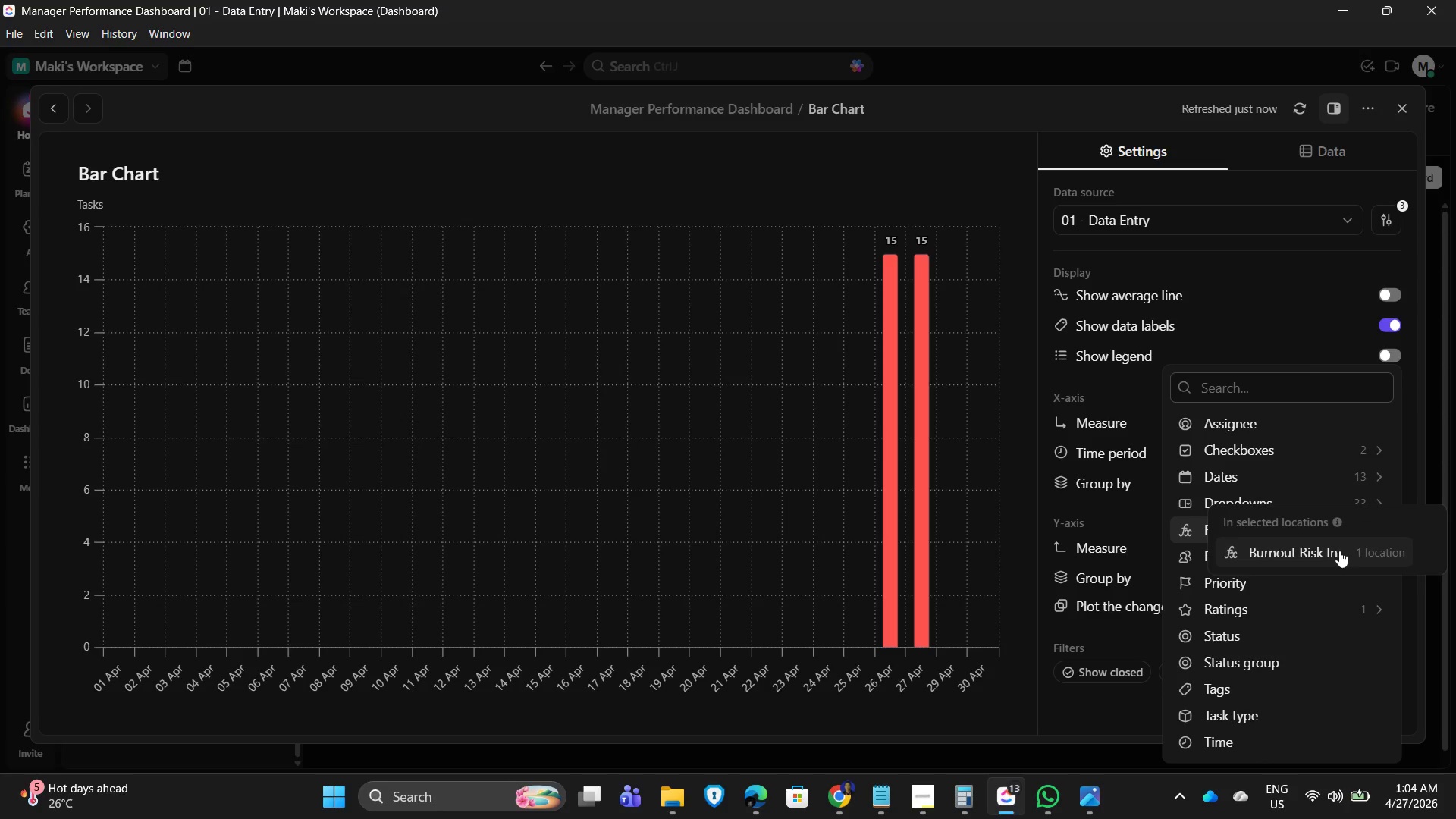 
left_click([1339, 551])
 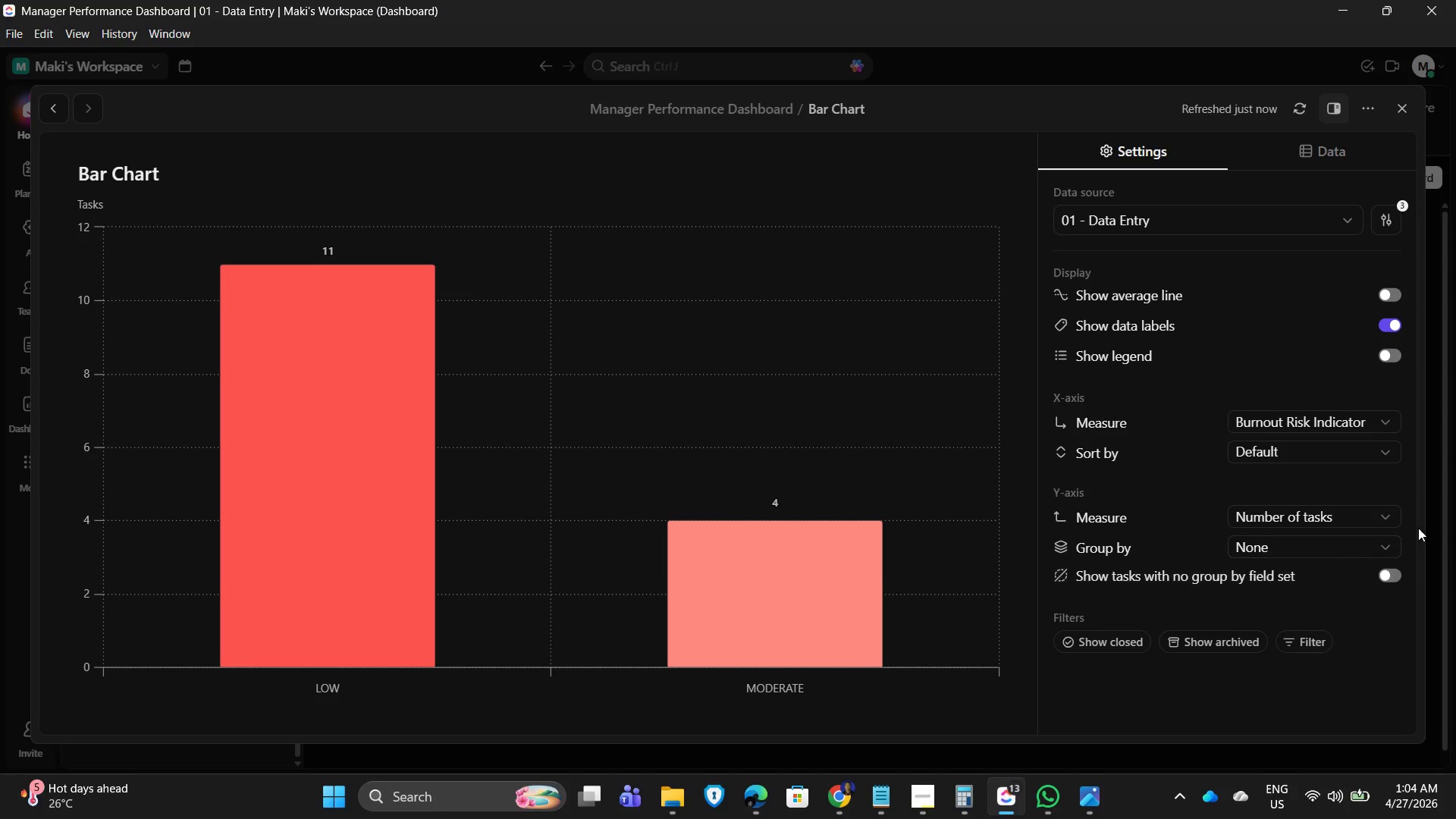 
wait(9.67)
 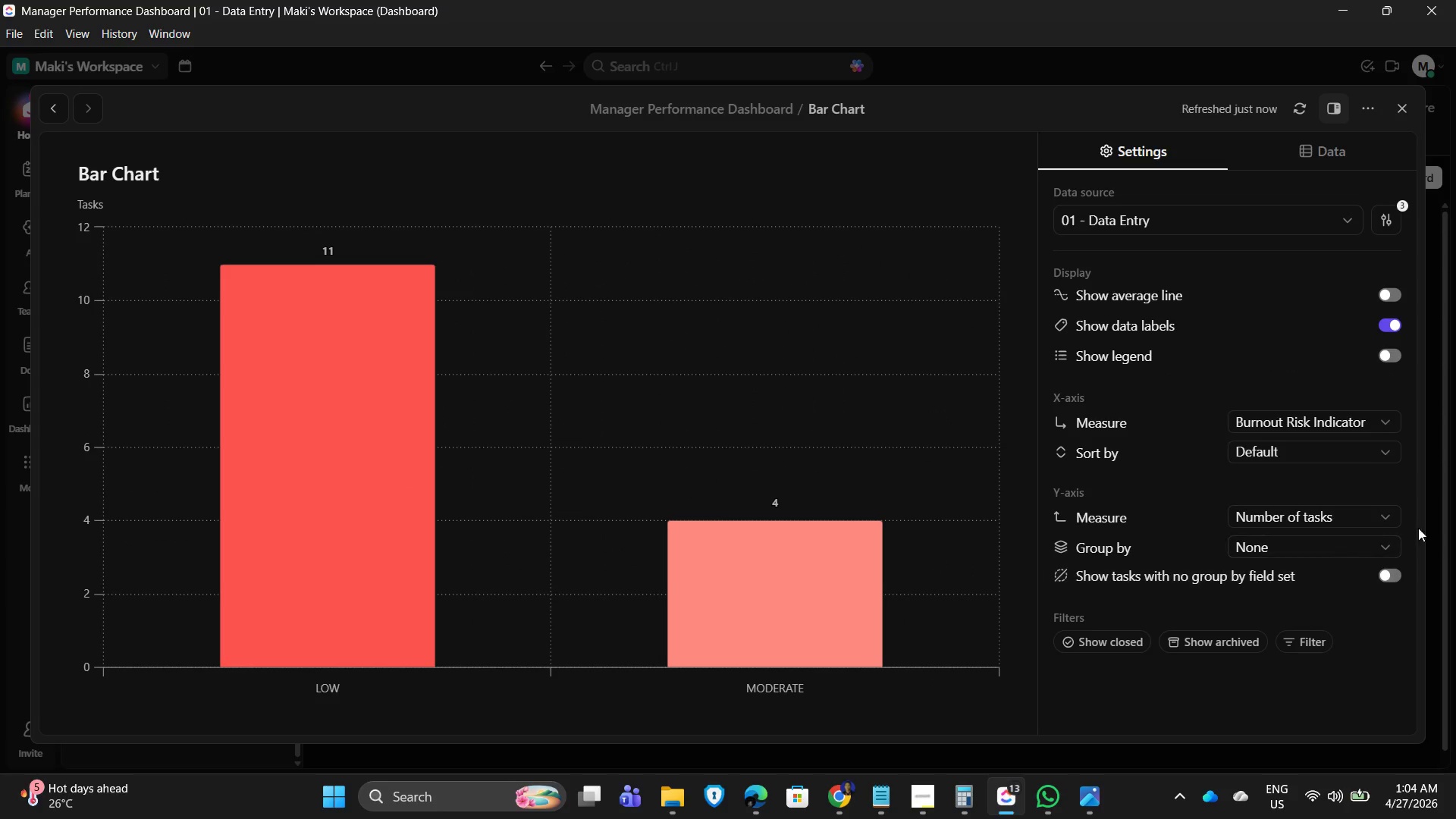 
left_click([1338, 516])
 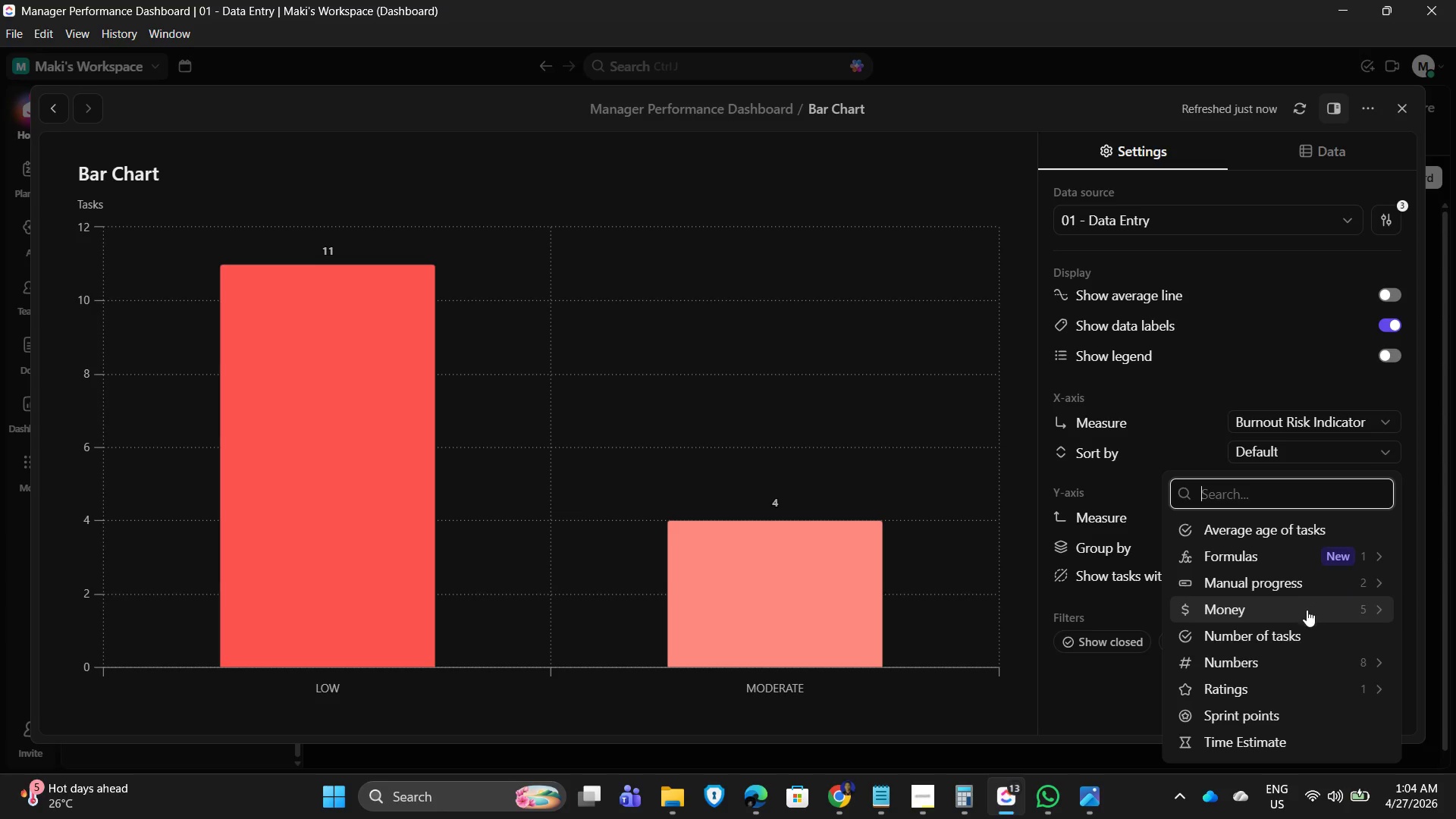 
scroll: coordinate [1276, 726], scroll_direction: down, amount: 4.0
 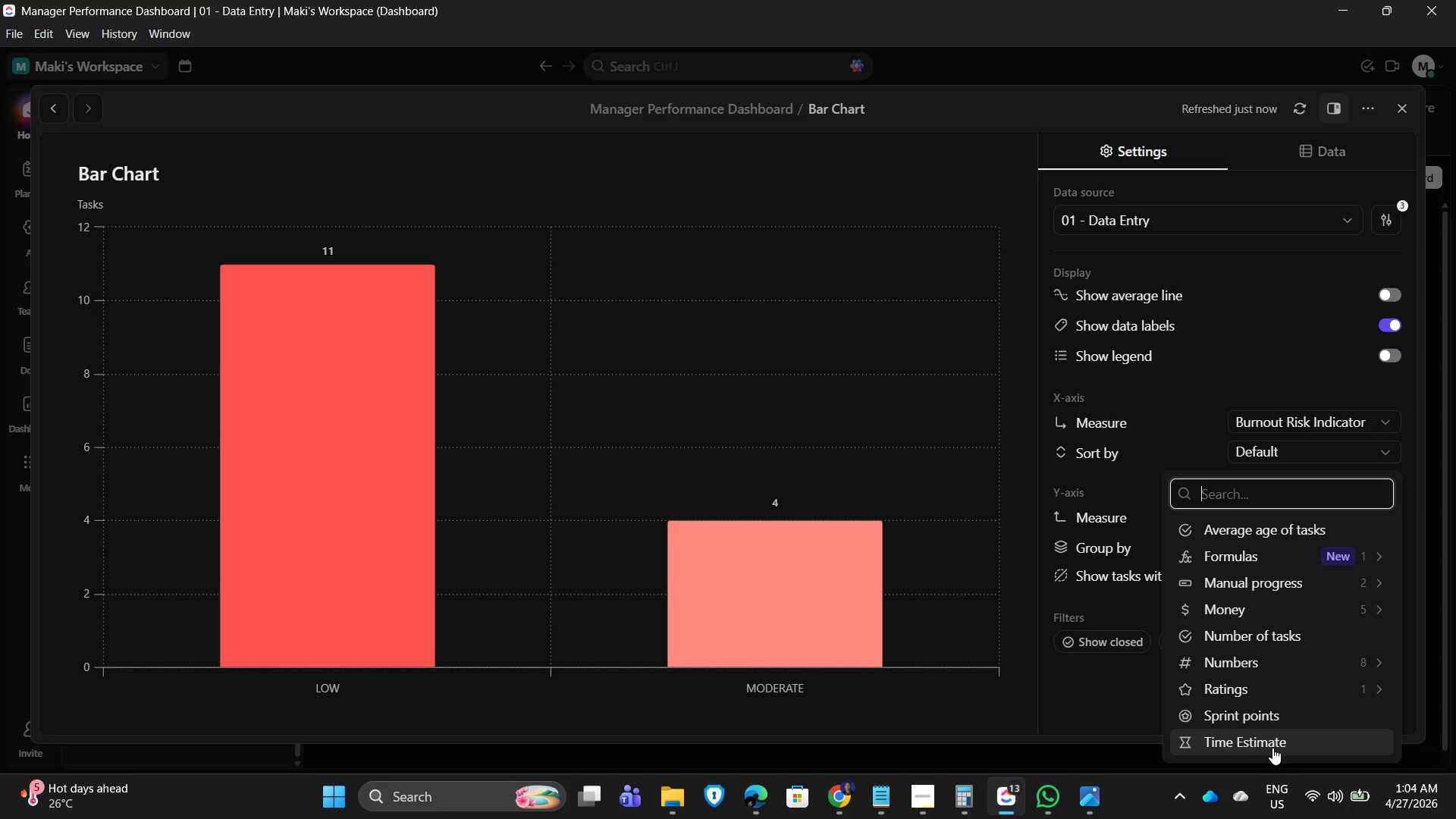 
left_click([1272, 748])
 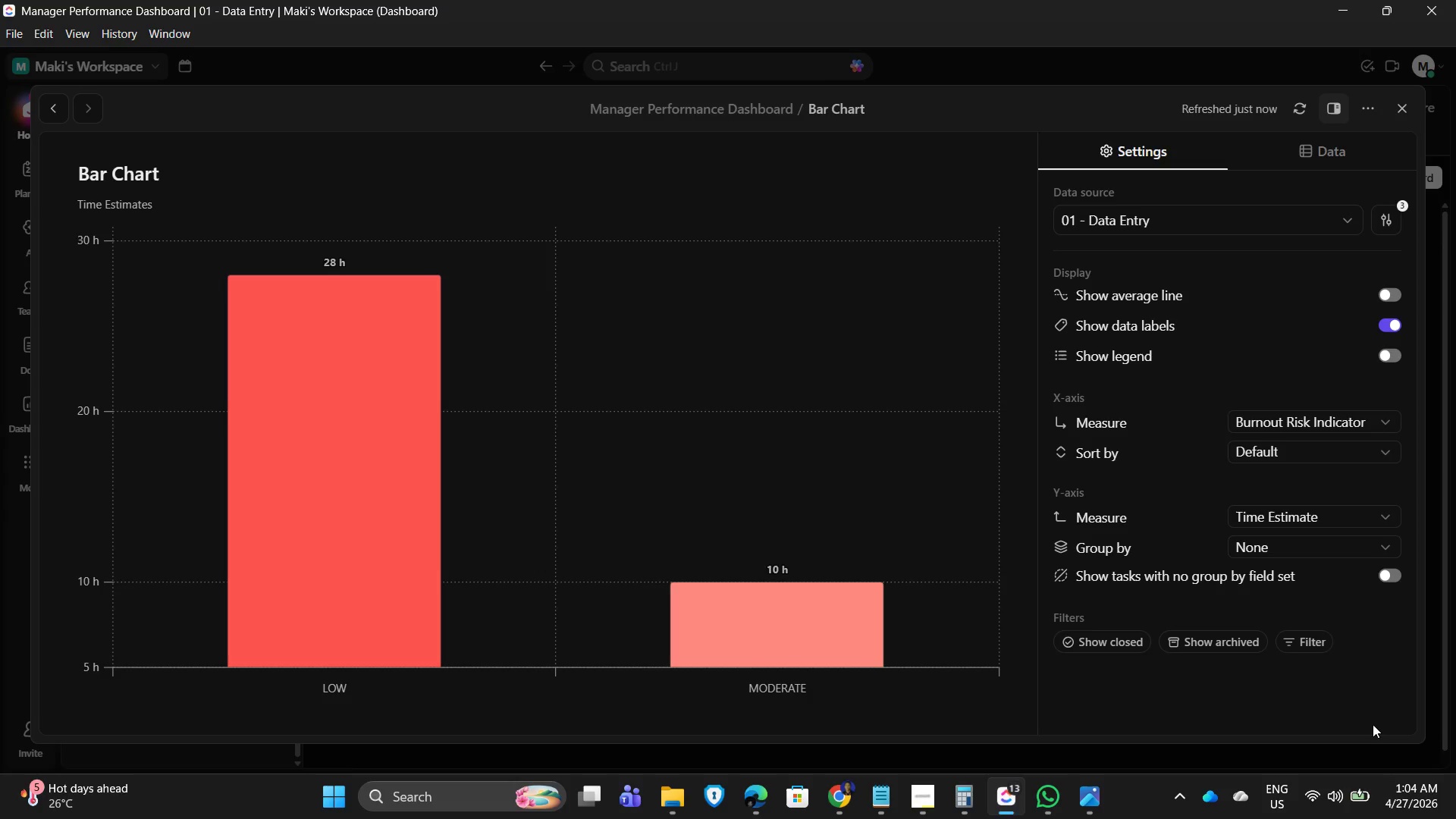 
left_click([1348, 416])
 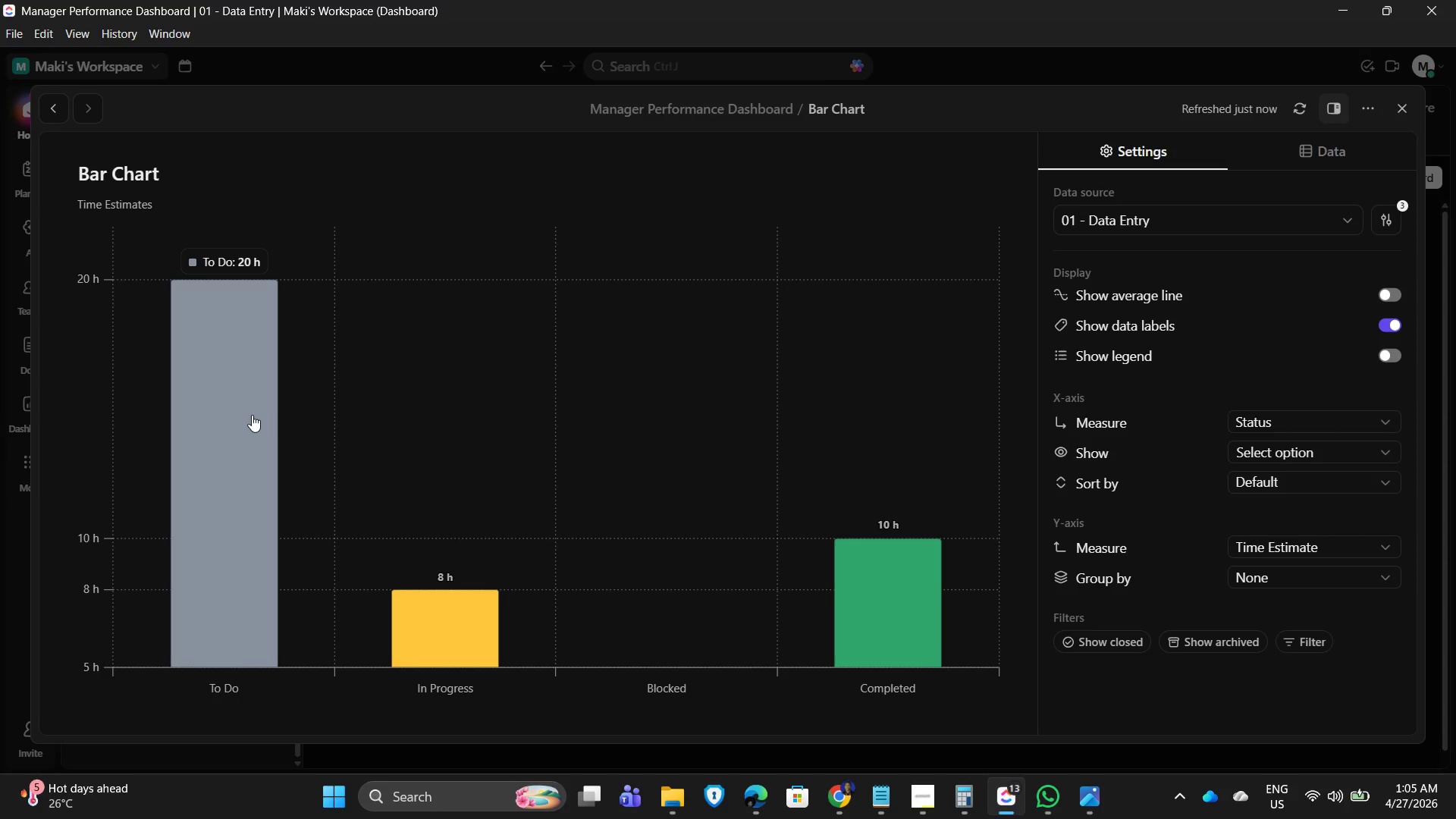 
wait(28.98)
 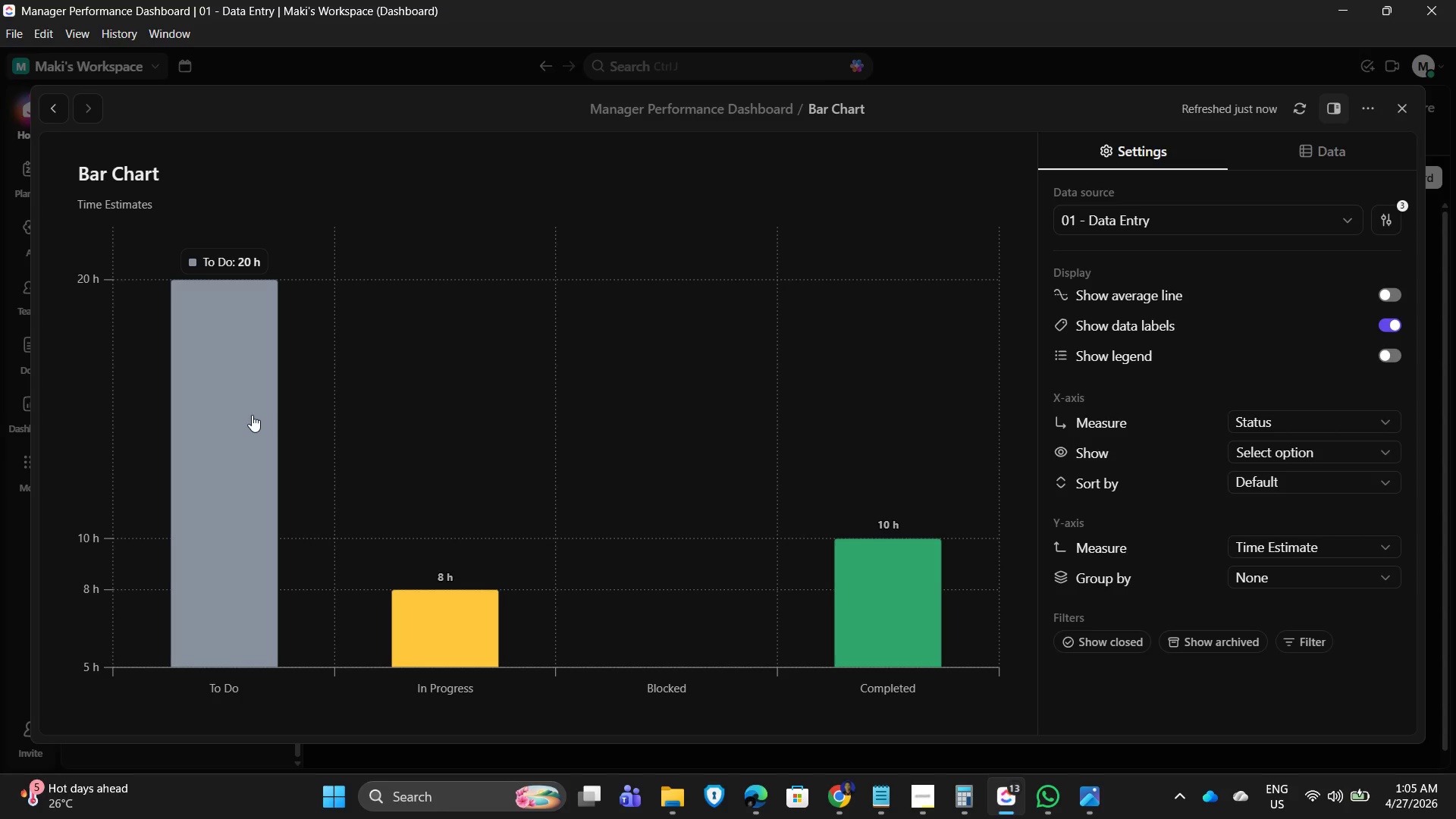 
left_click([1327, 453])
 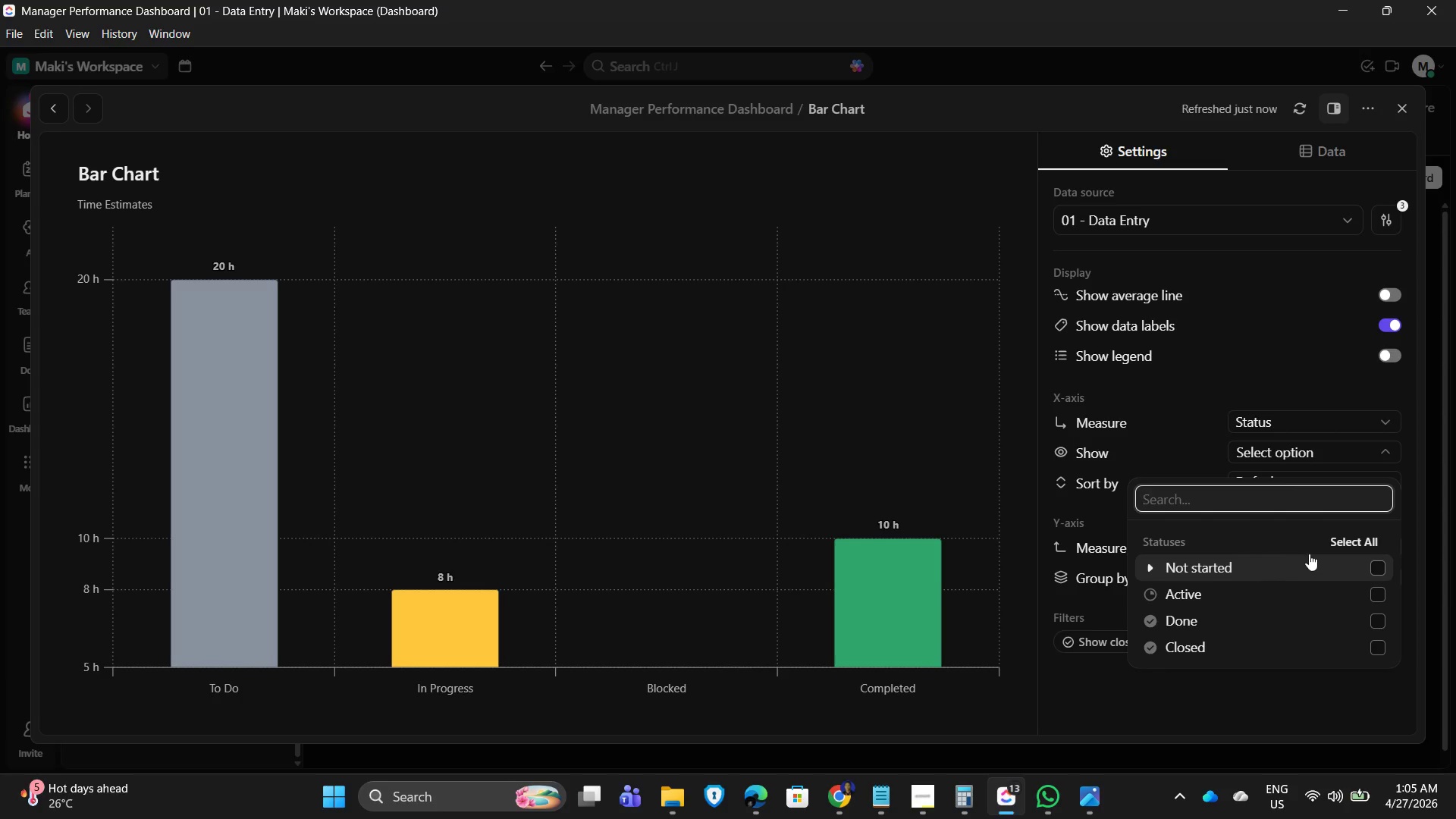 
left_click([1304, 457])
 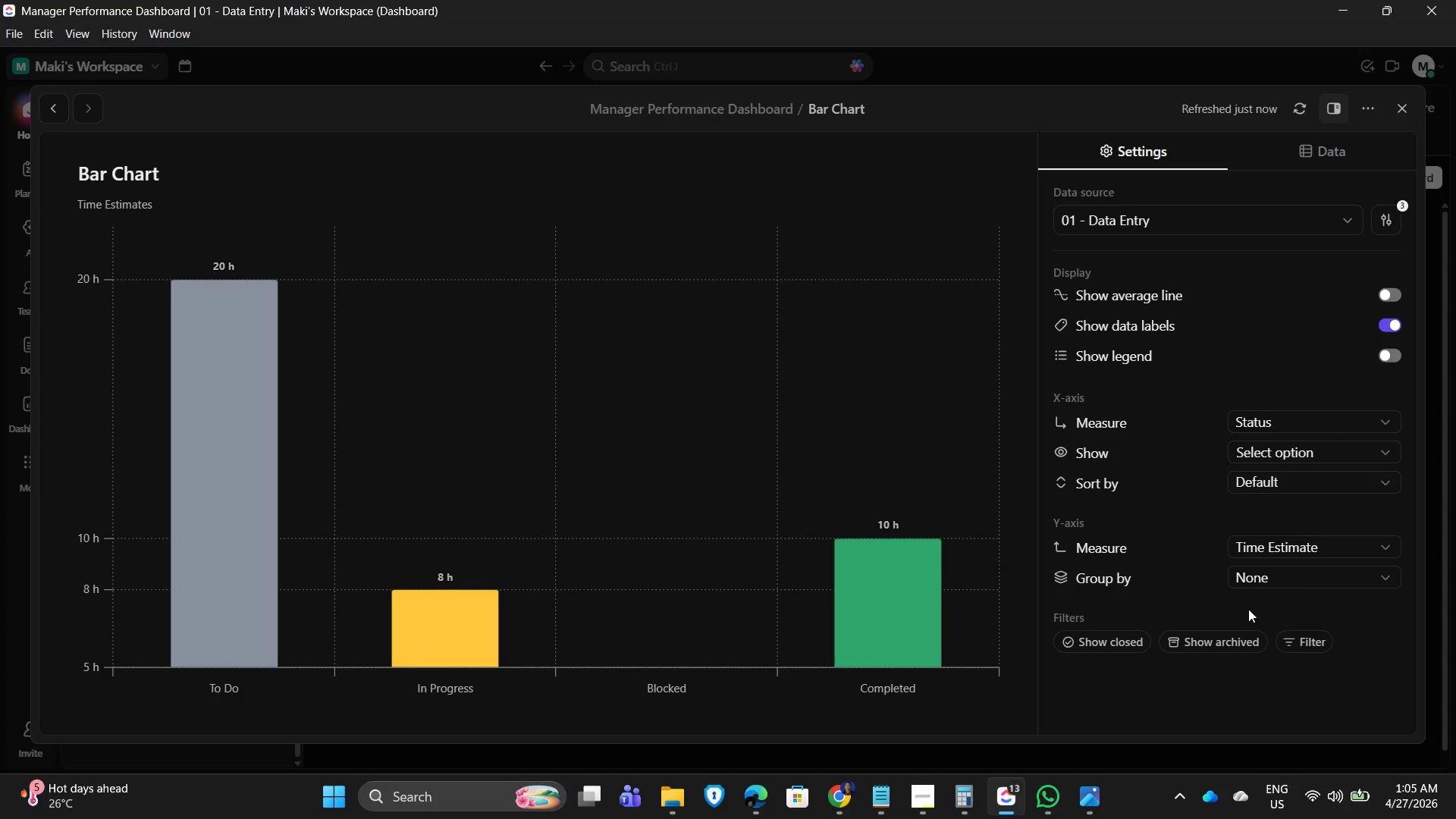 
left_click([1300, 573])
 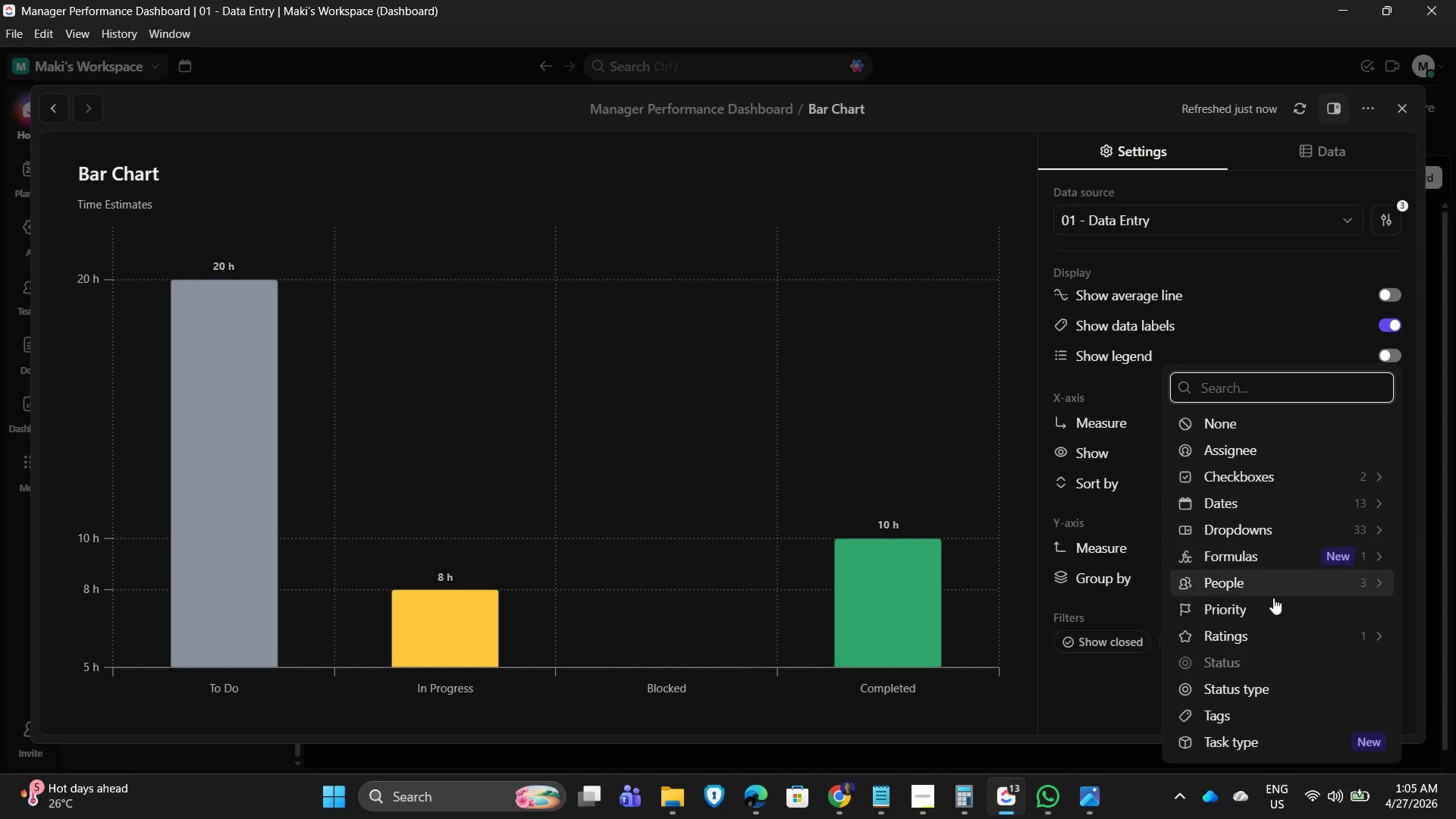 
scroll: coordinate [1260, 691], scroll_direction: down, amount: 3.0
 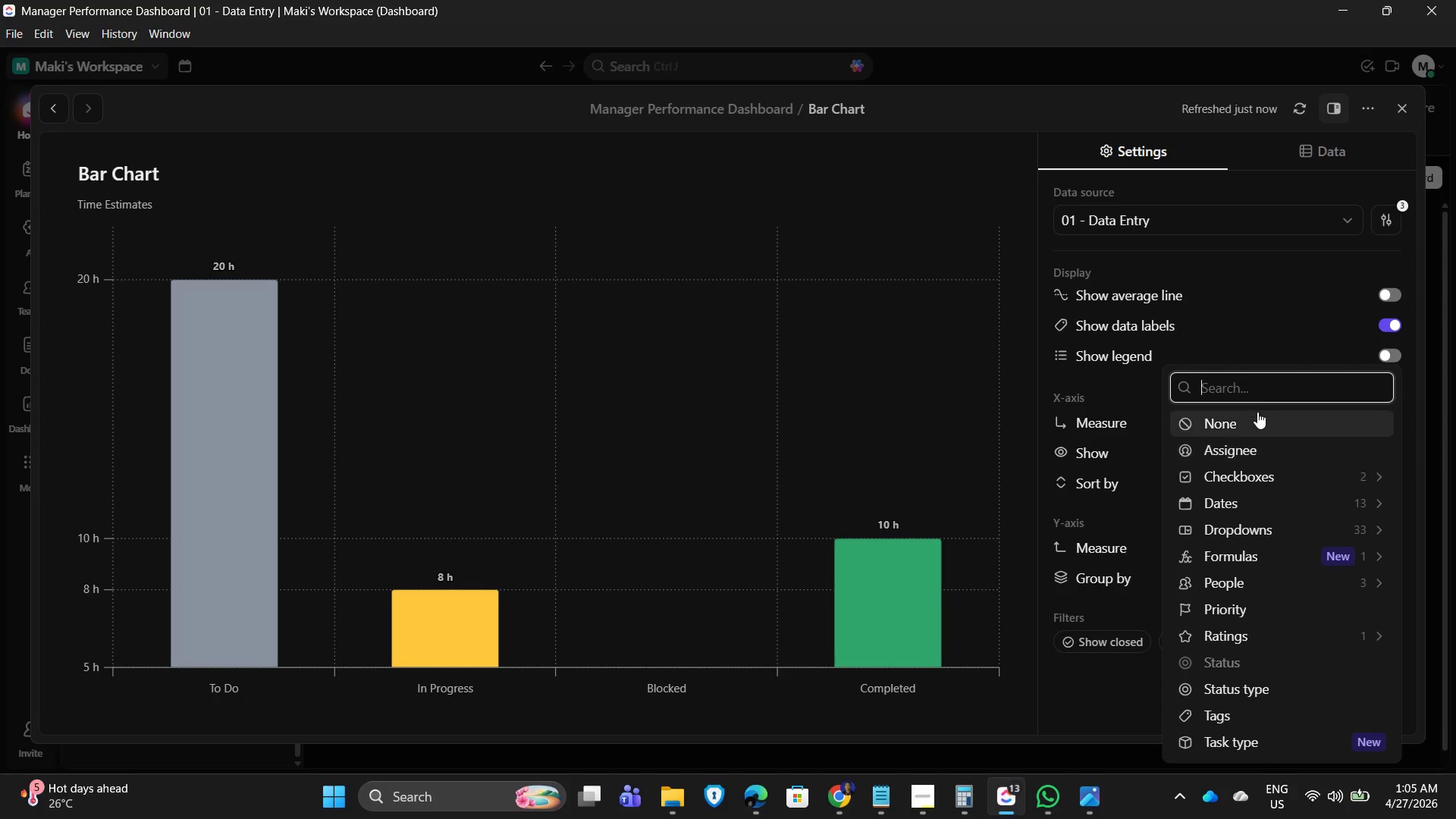 
left_click([1235, 333])
 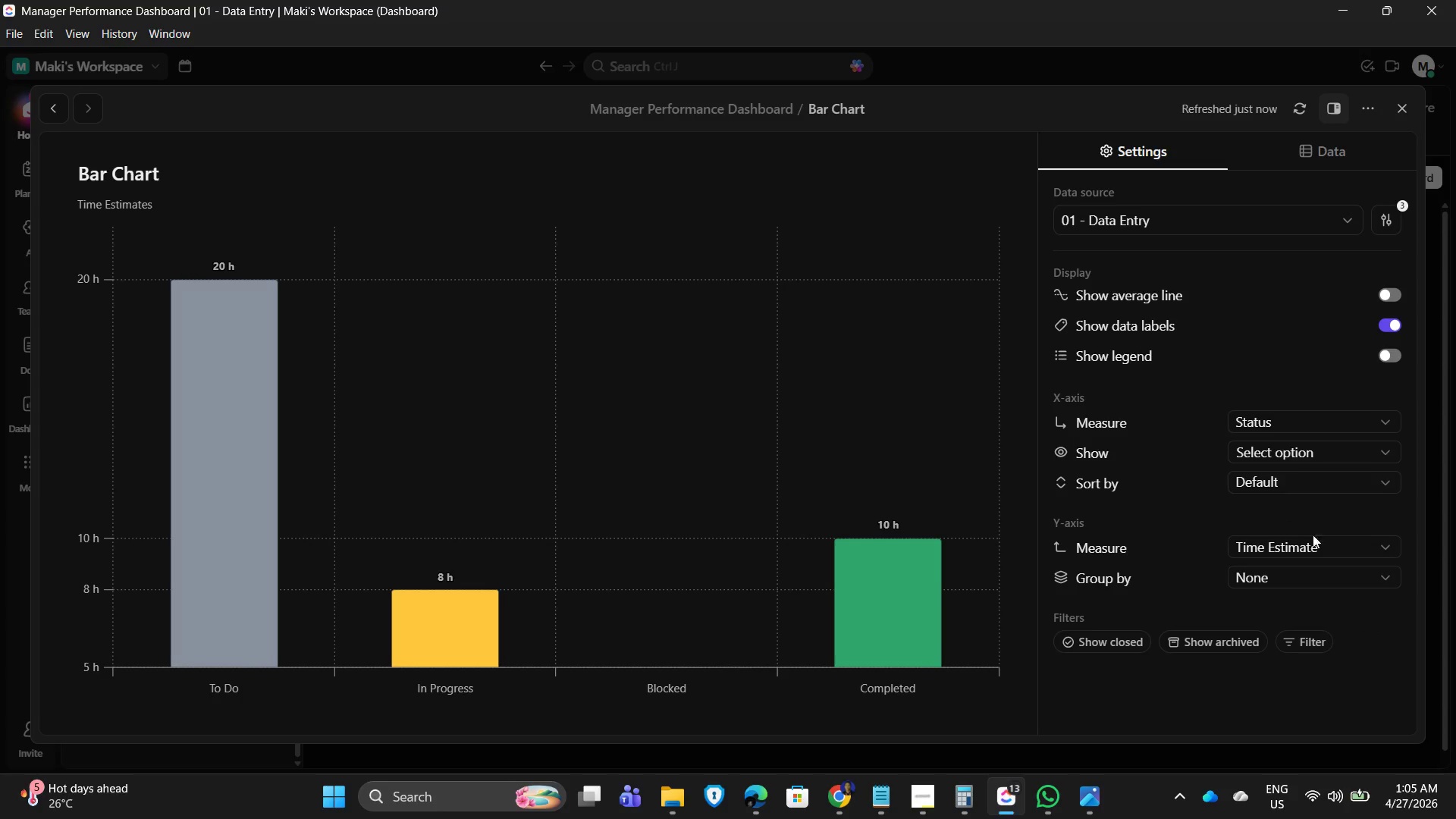 
left_click([1326, 544])
 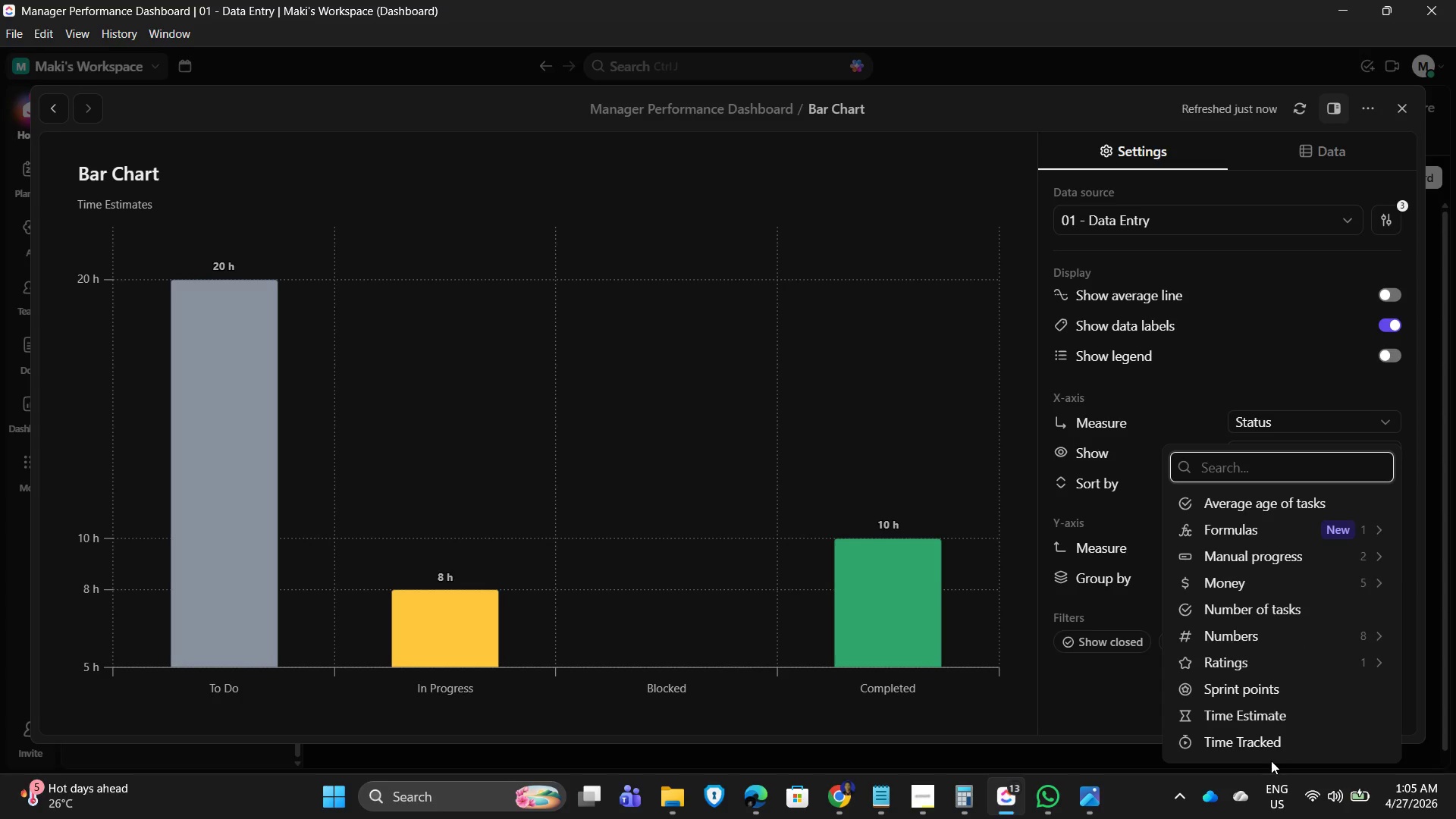 
left_click([1272, 748])
 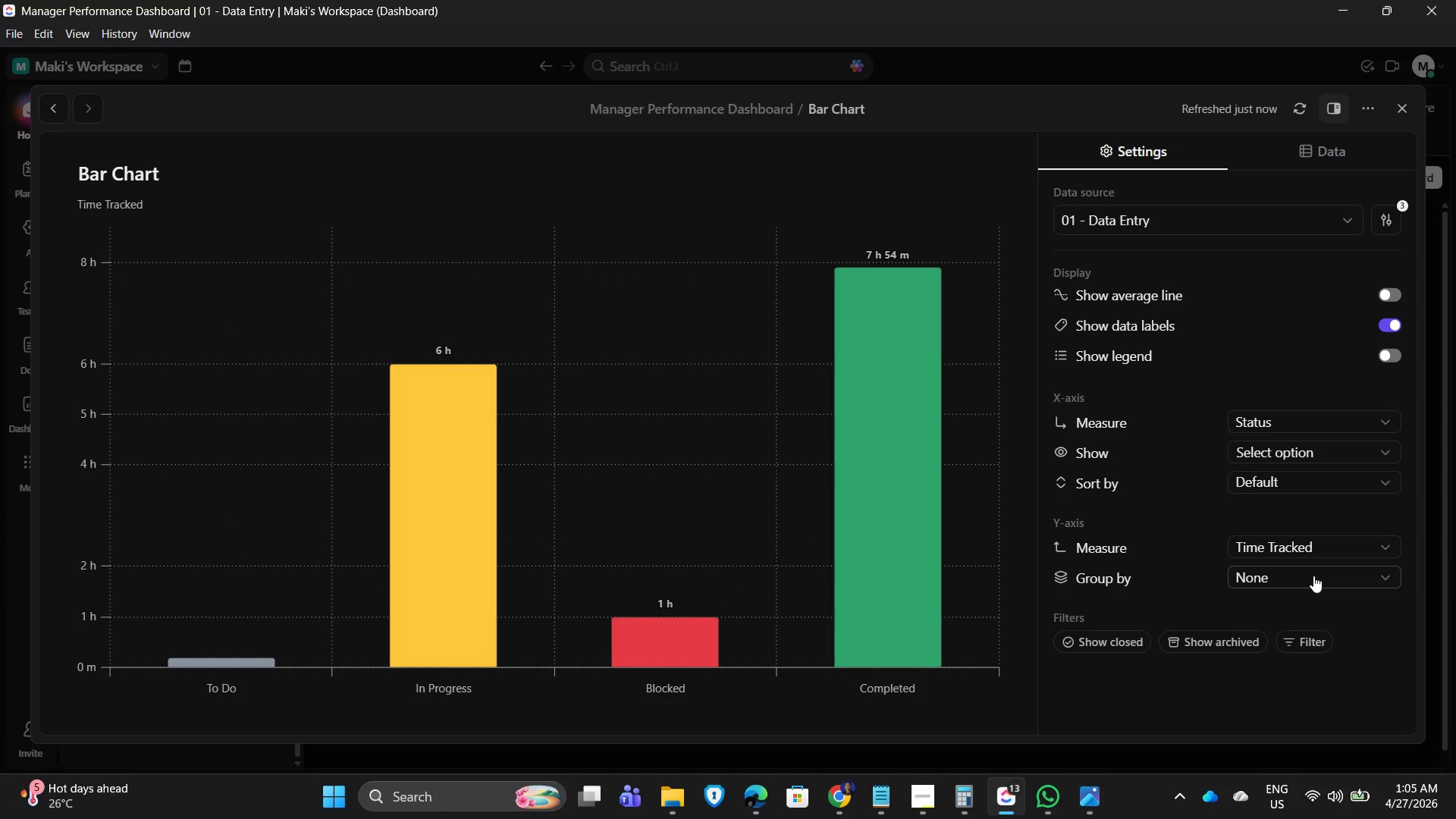 
left_click([1313, 576])
 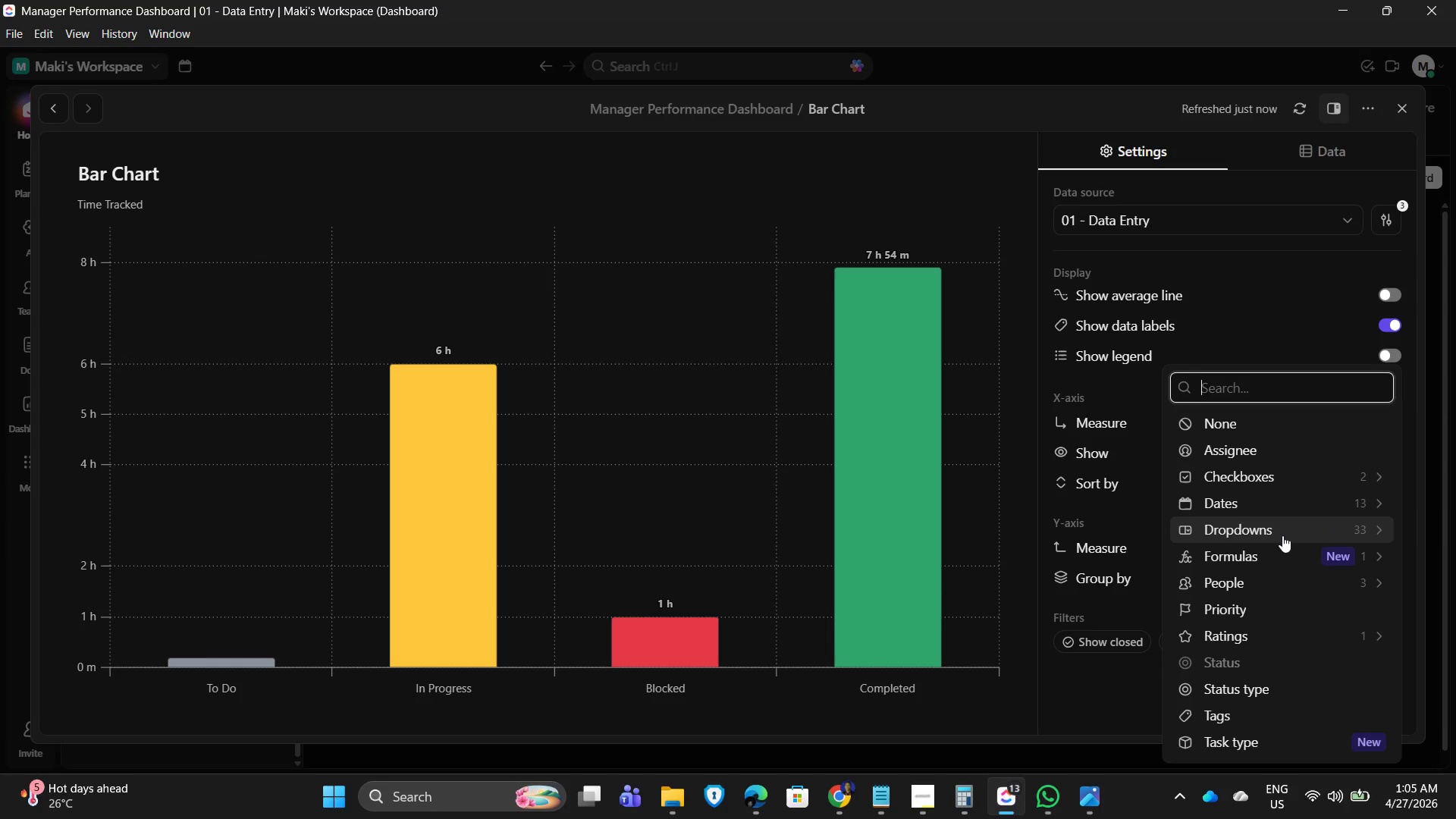 
wait(10.91)
 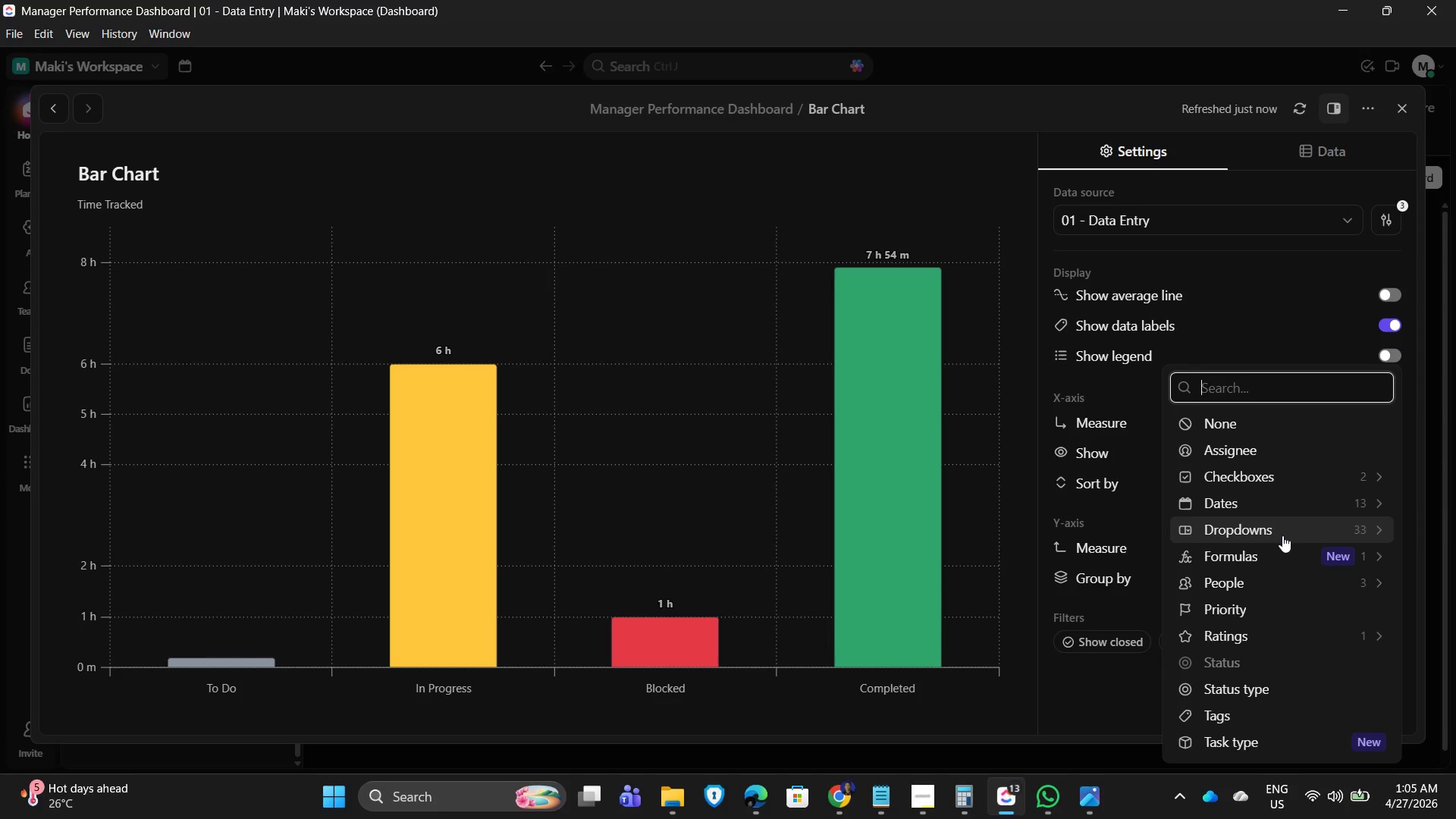 
scroll: coordinate [1294, 695], scroll_direction: down, amount: 3.0
 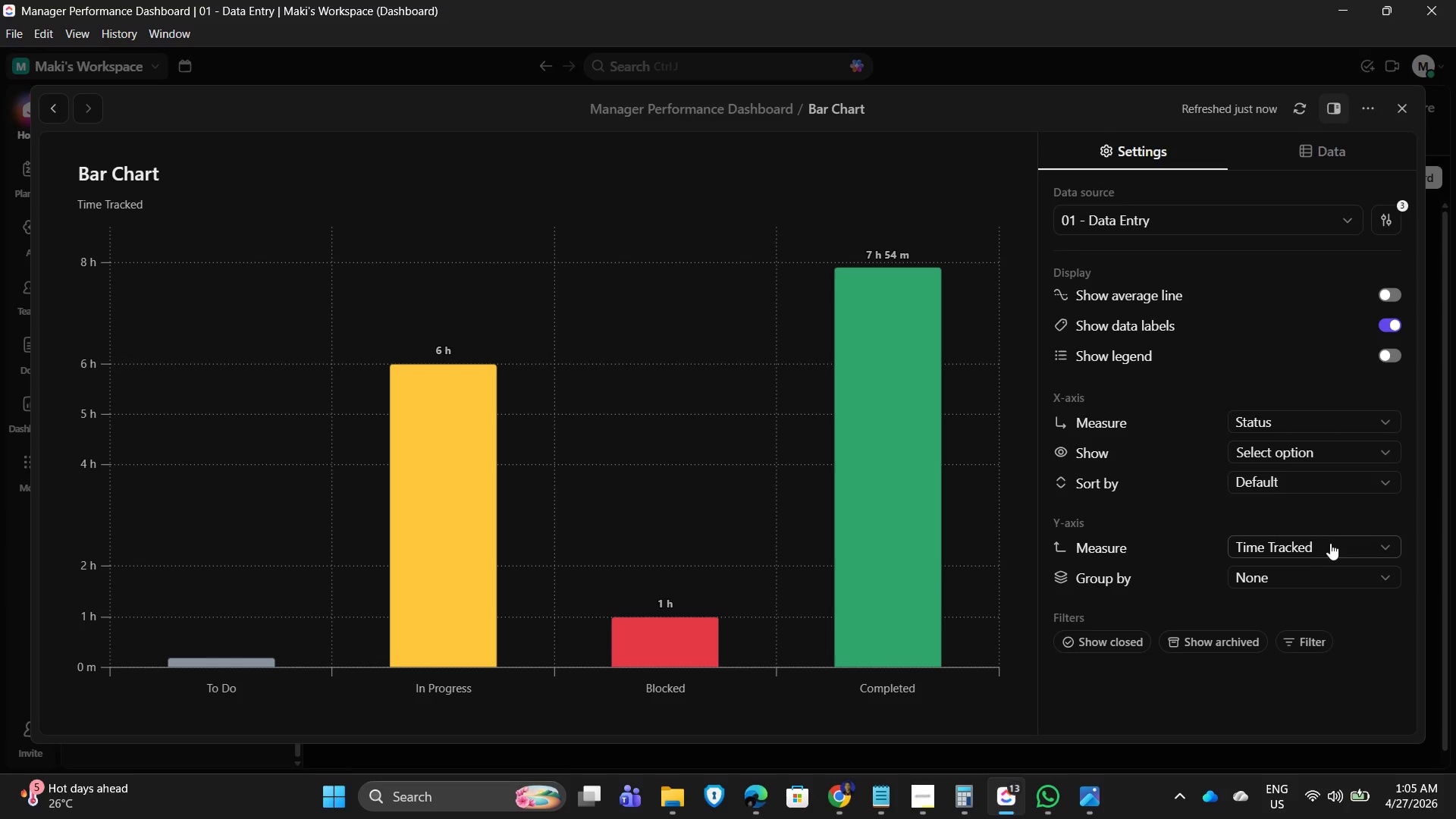 
left_click([1345, 576])
 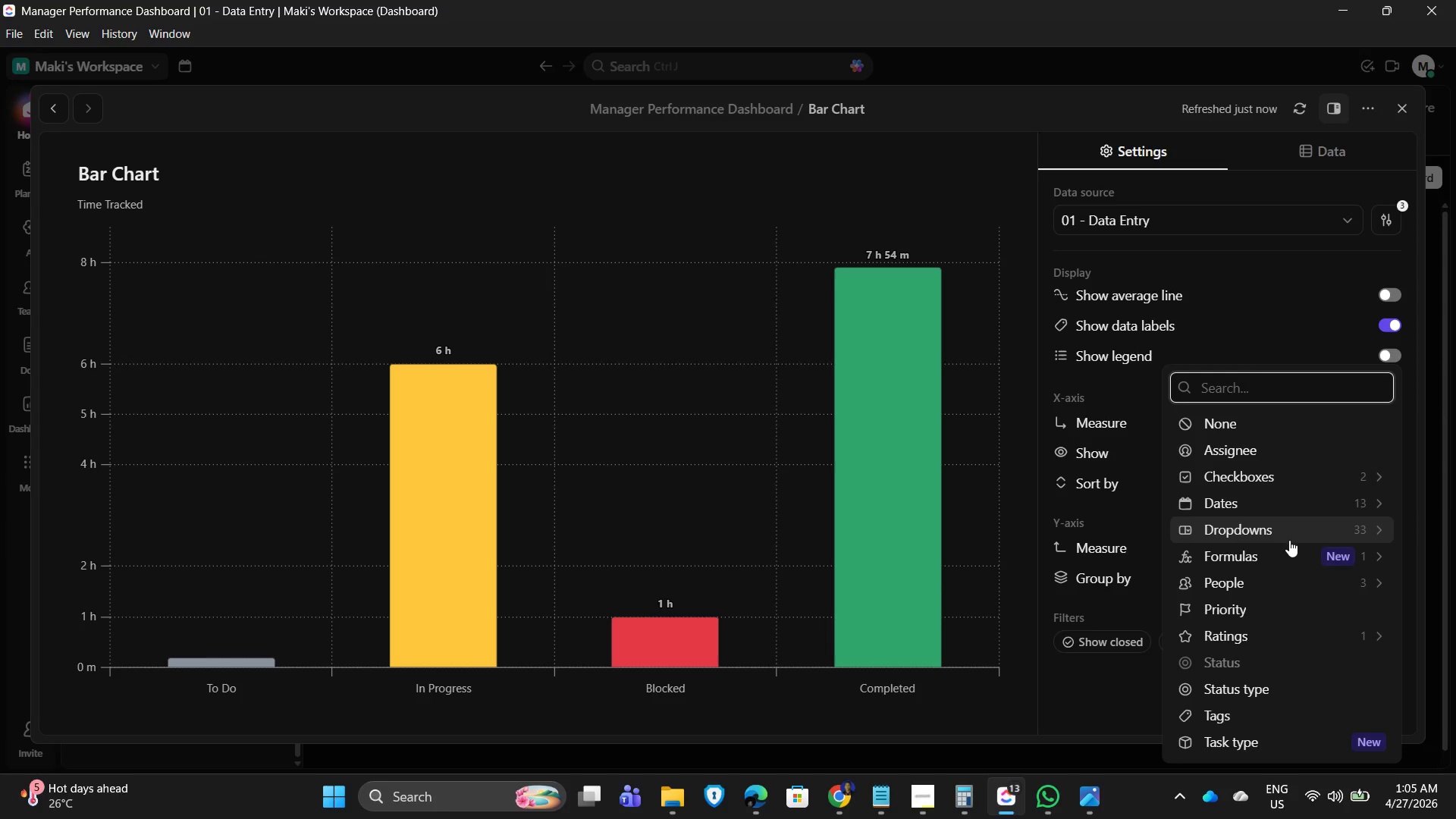 
wait(7.31)
 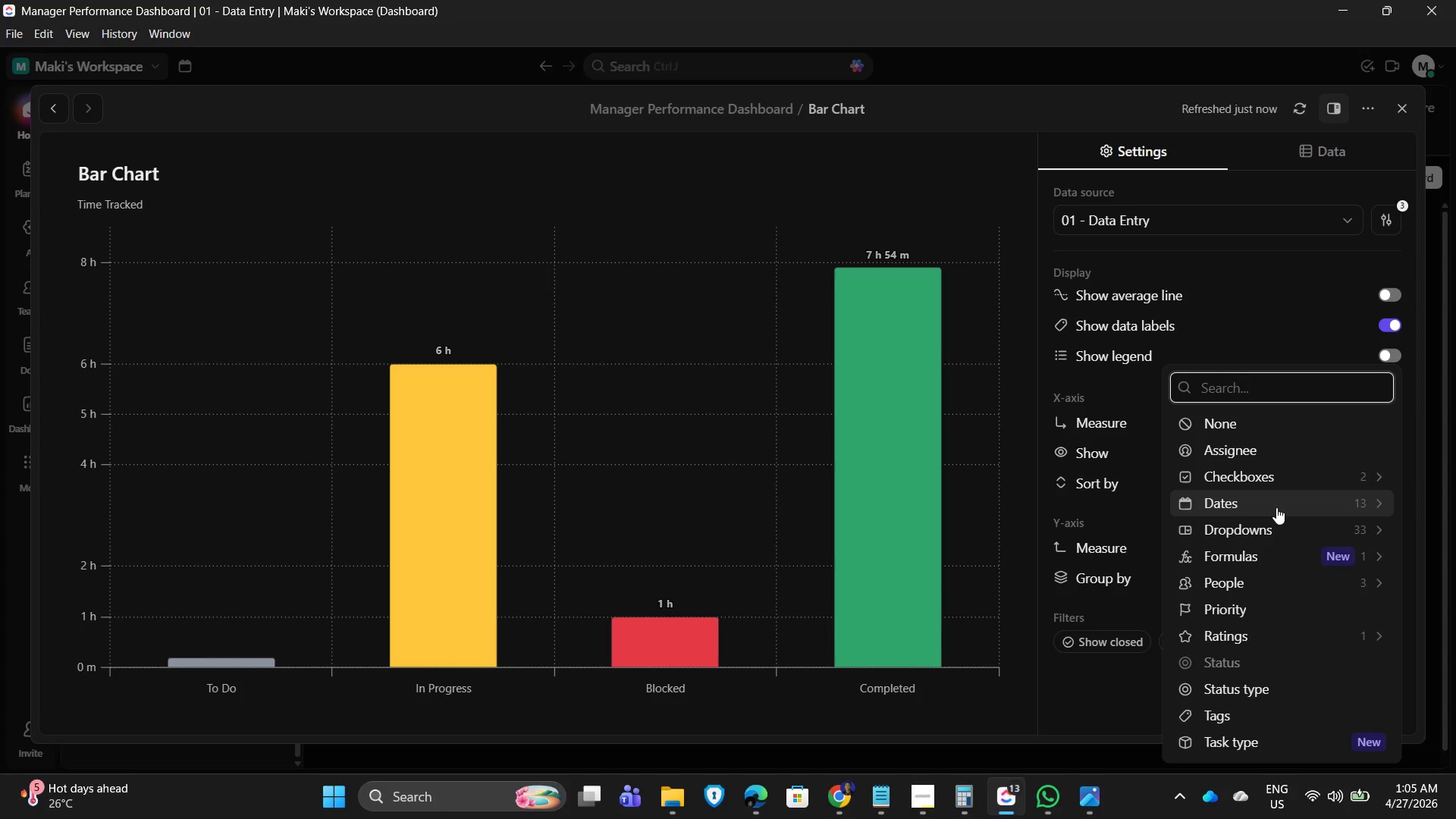 
left_click([1321, 576])
 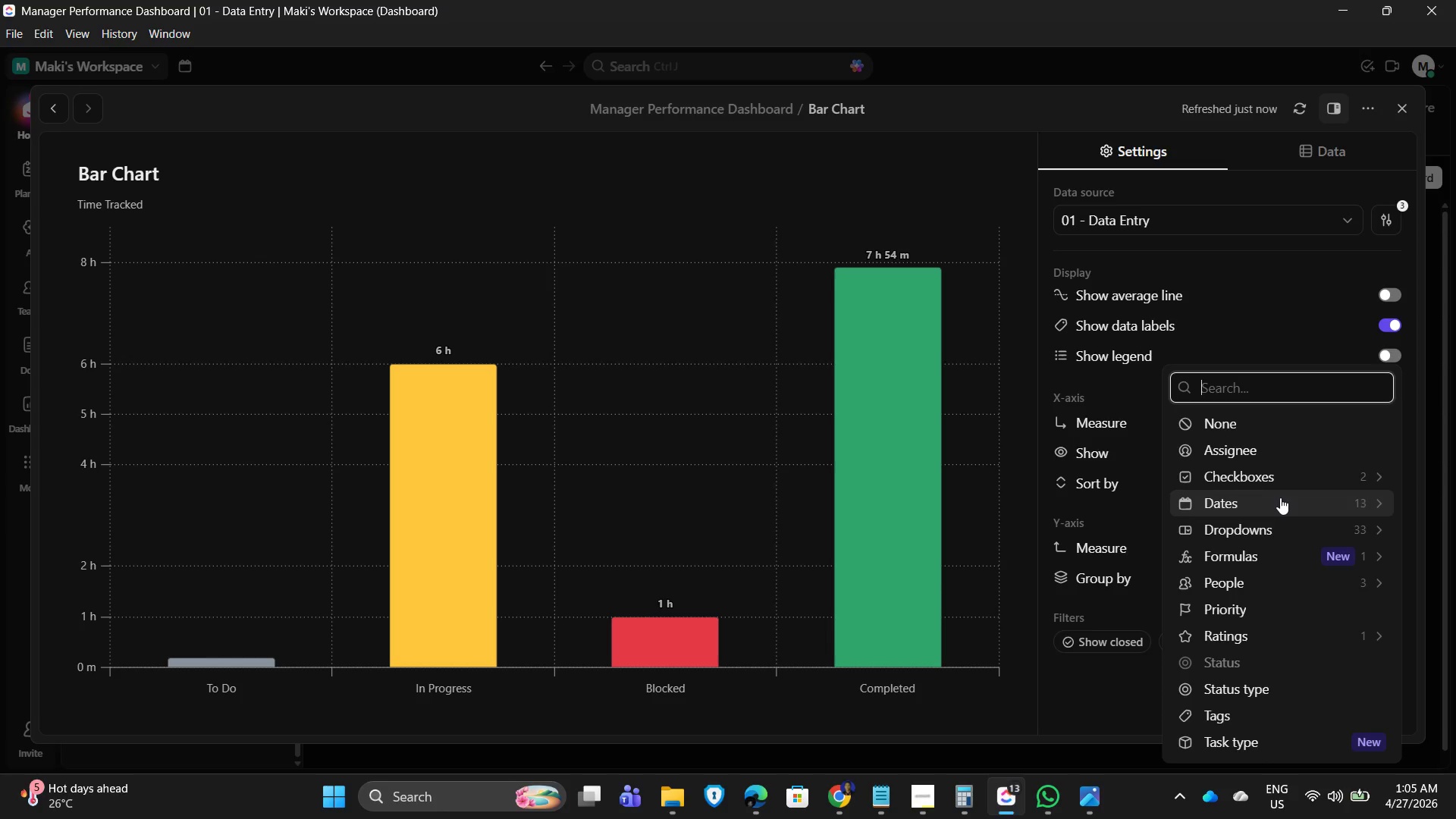 
wait(7.52)
 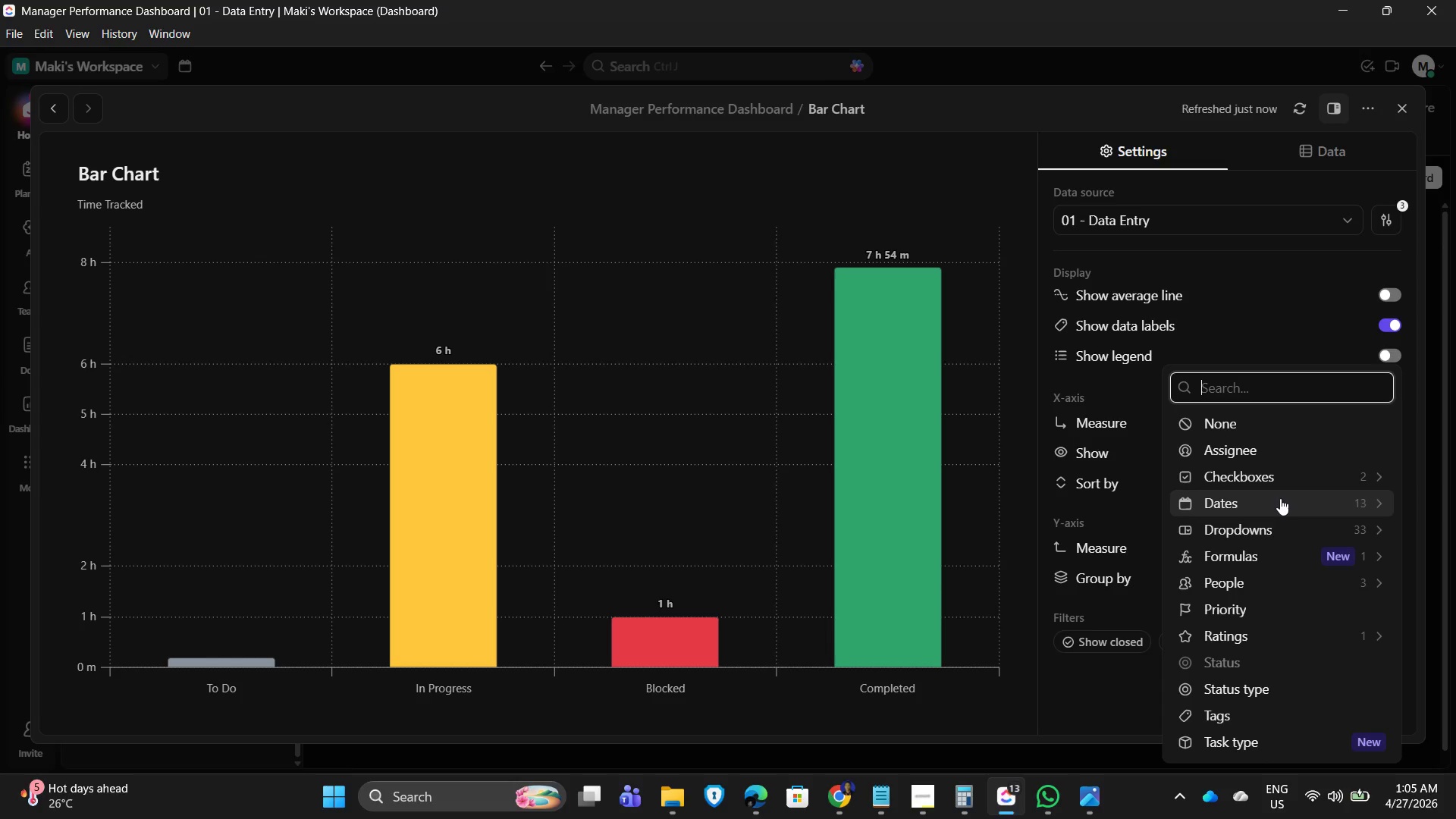 
left_click([1104, 689])
 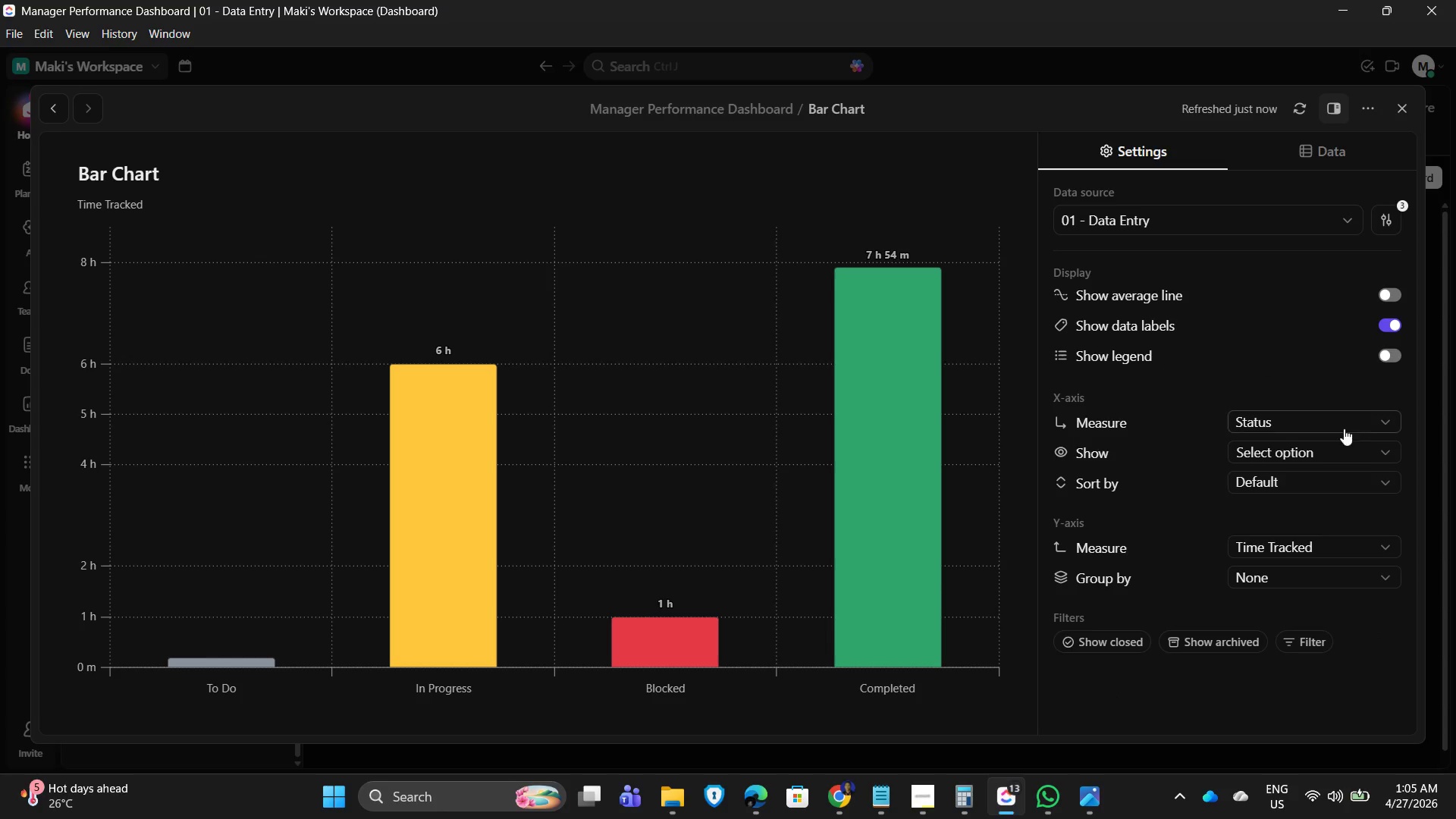 
left_click([1357, 421])
 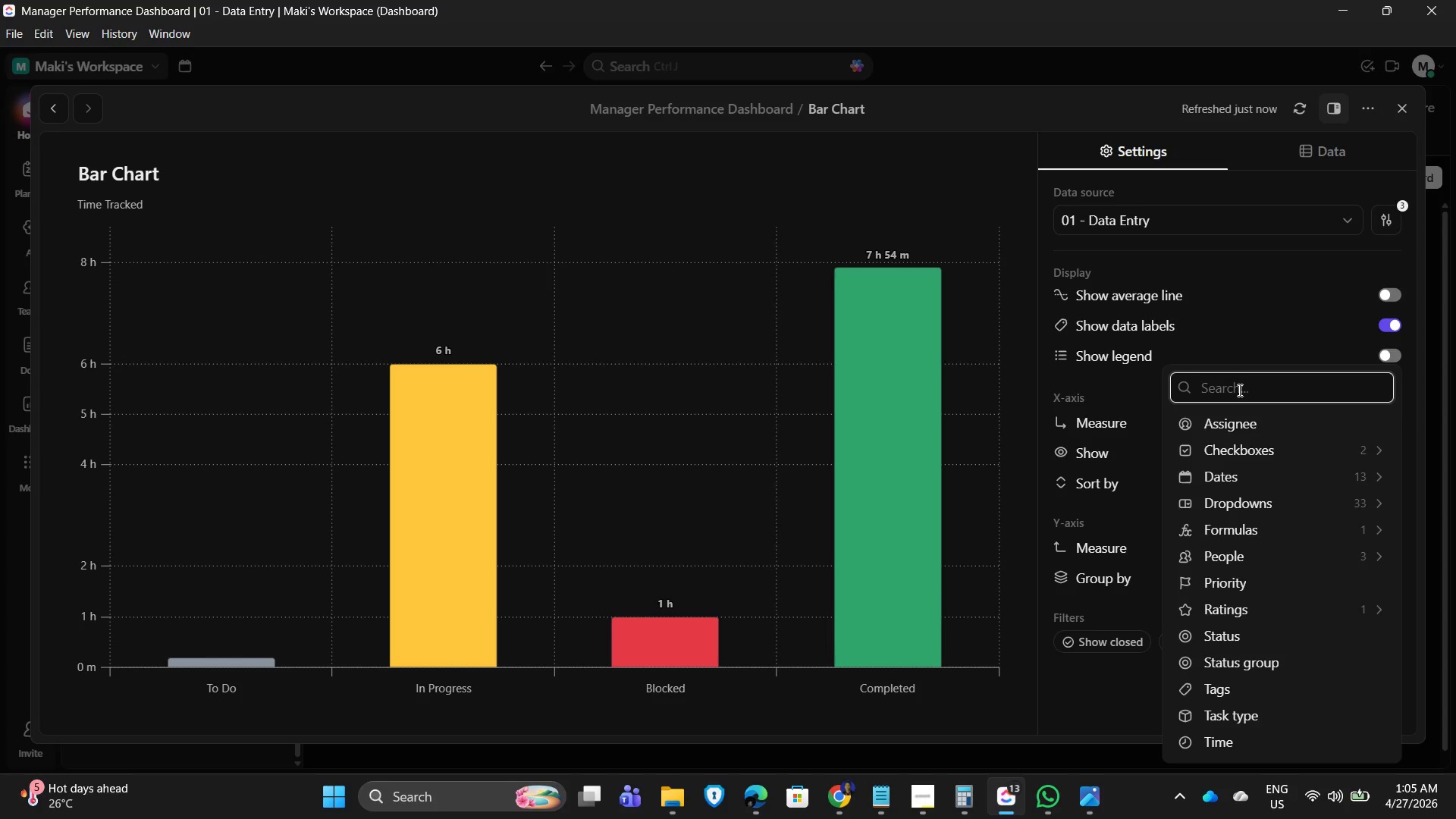 
left_click([1238, 390])
 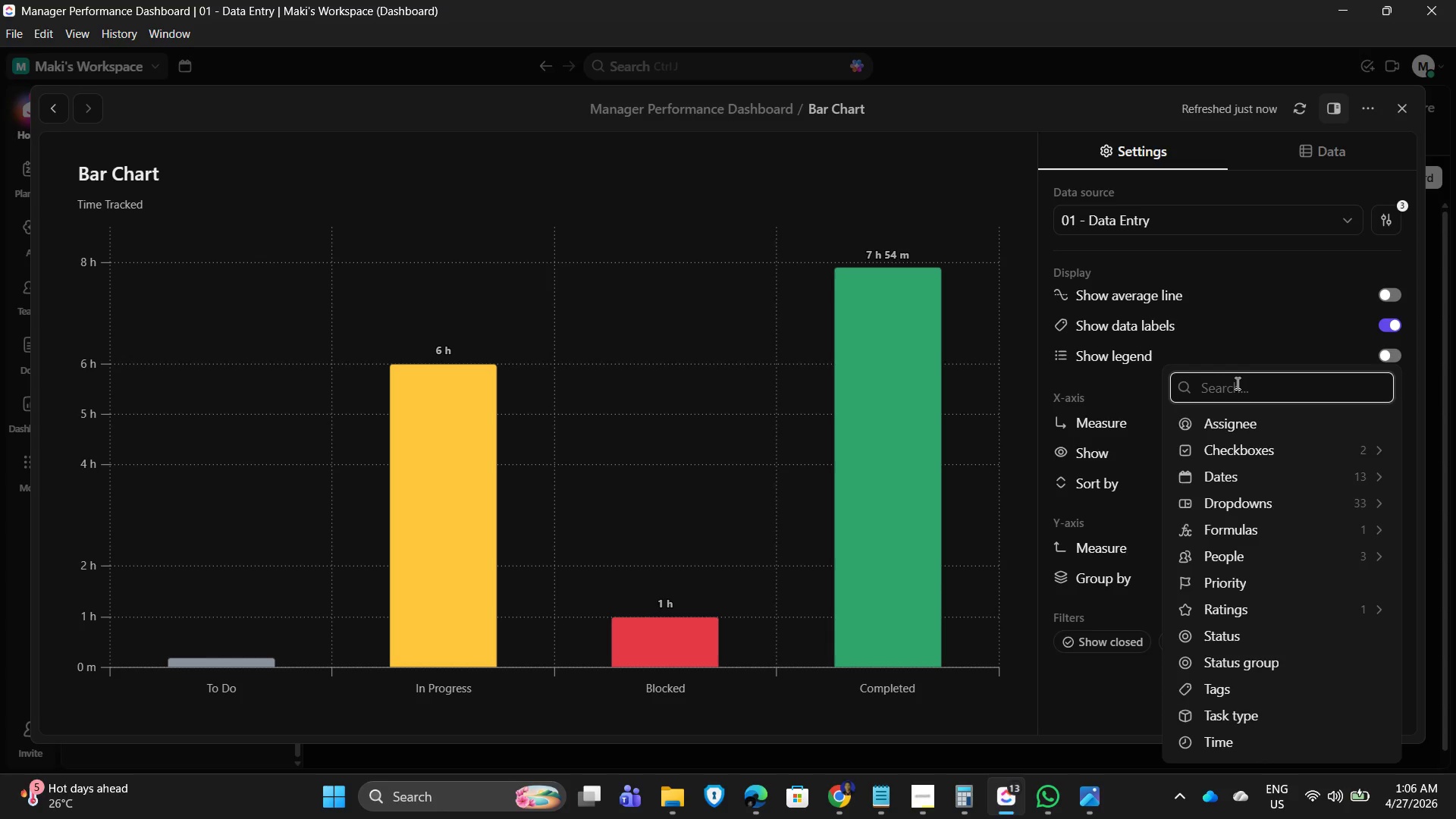 
left_click([1372, 494])
 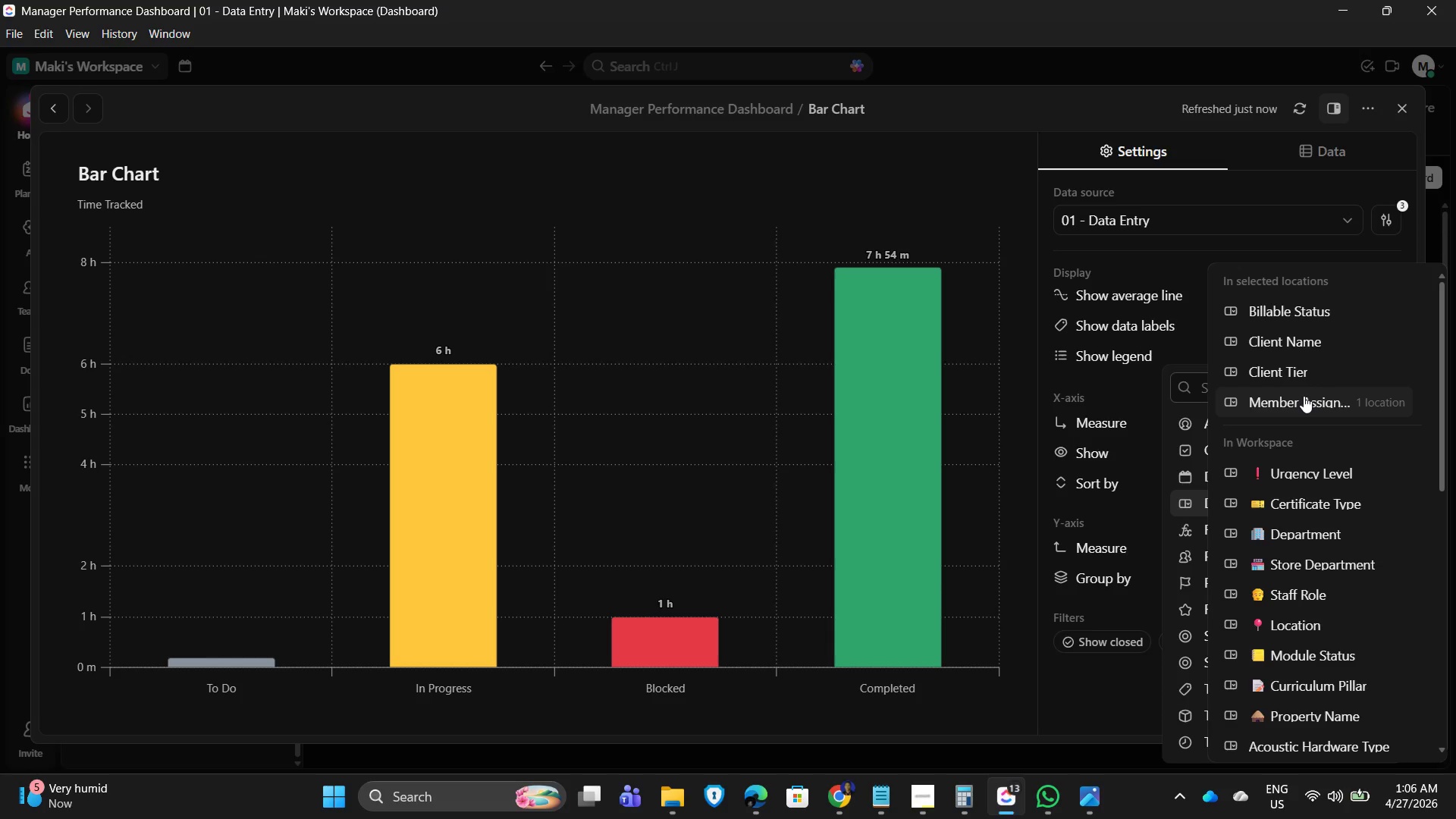 
wait(14.61)
 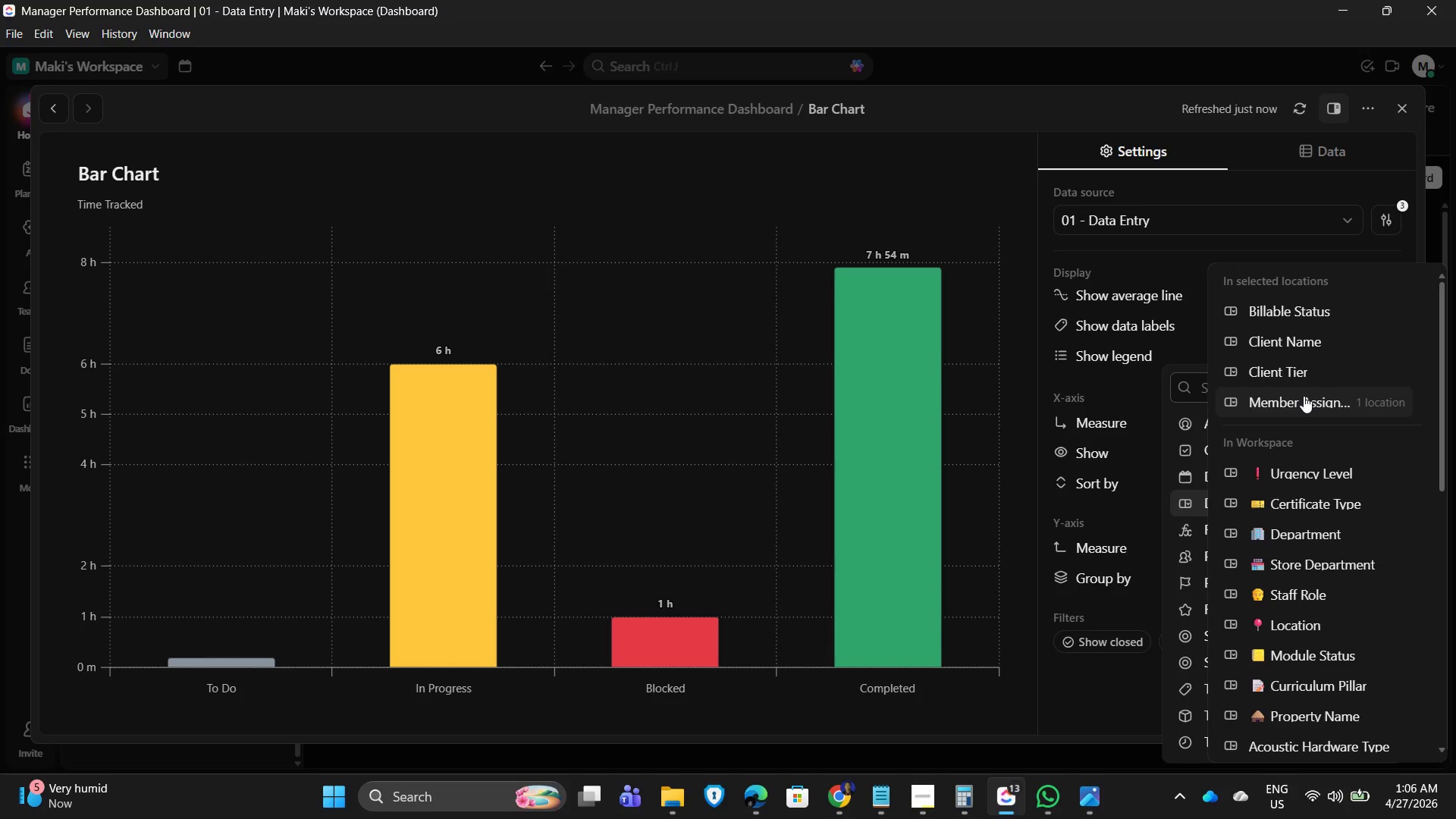 
left_click([1298, 347])
 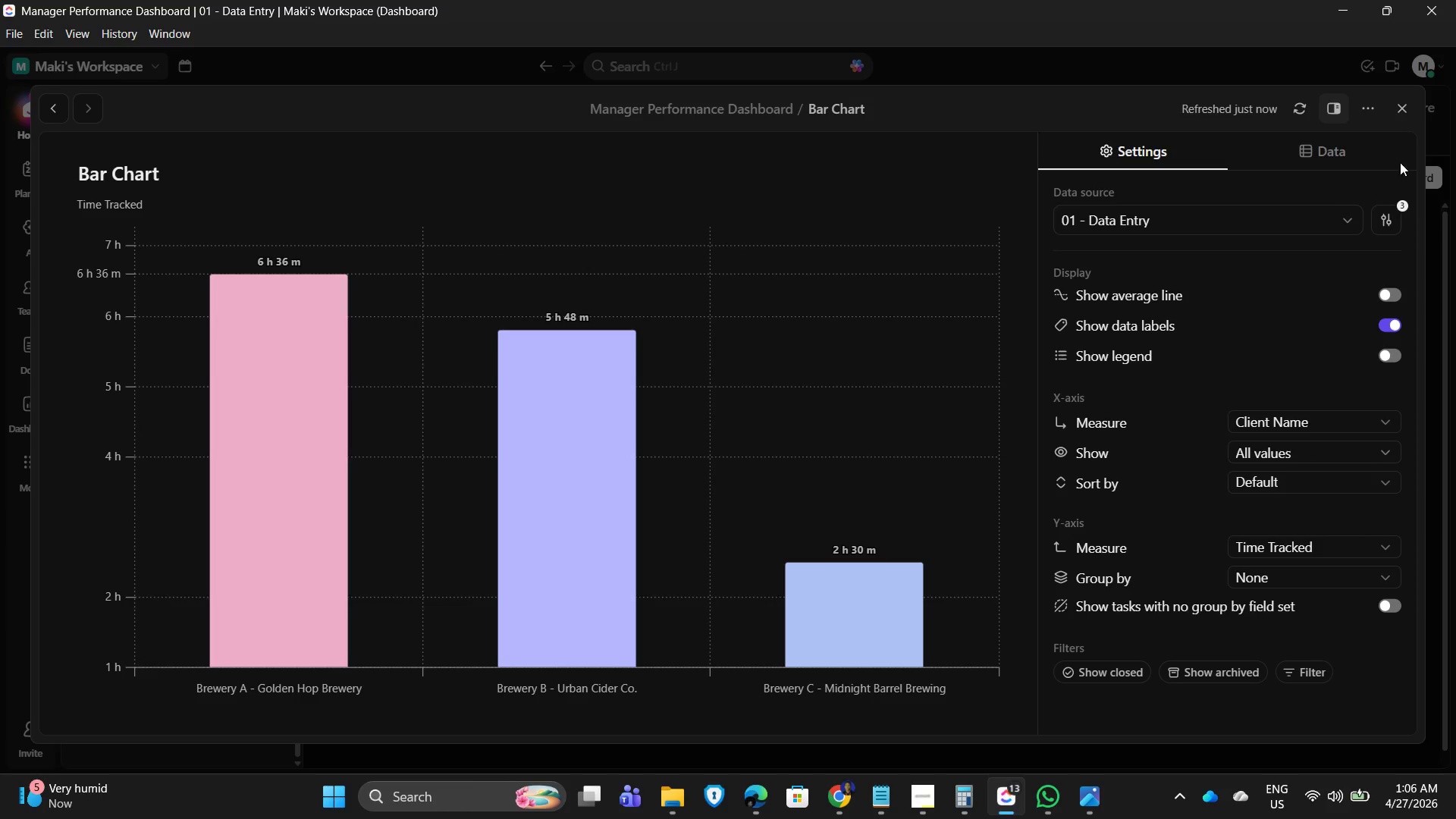 
wait(6.64)
 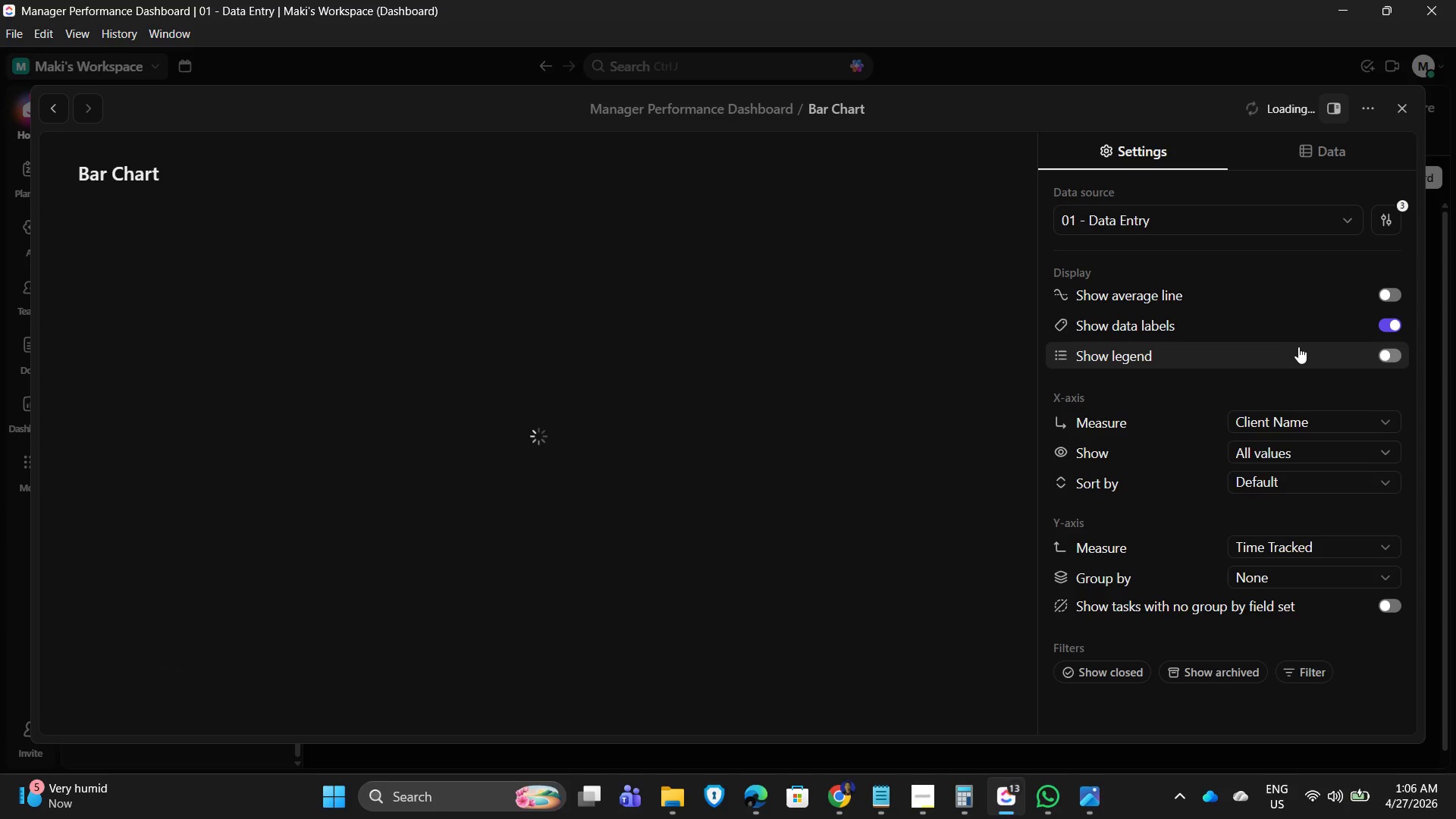 
left_click([1411, 109])
 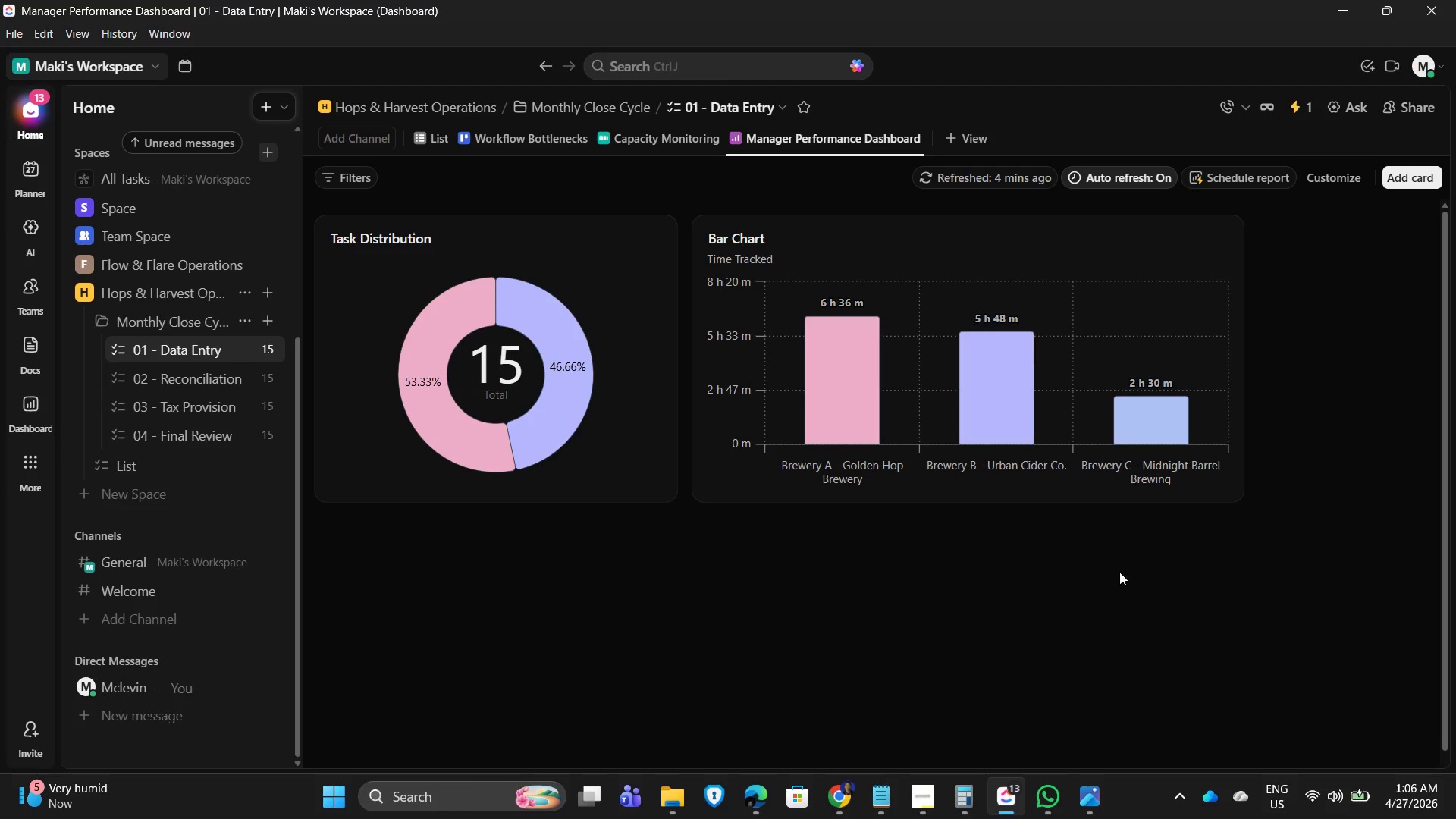 
left_click([996, 596])
 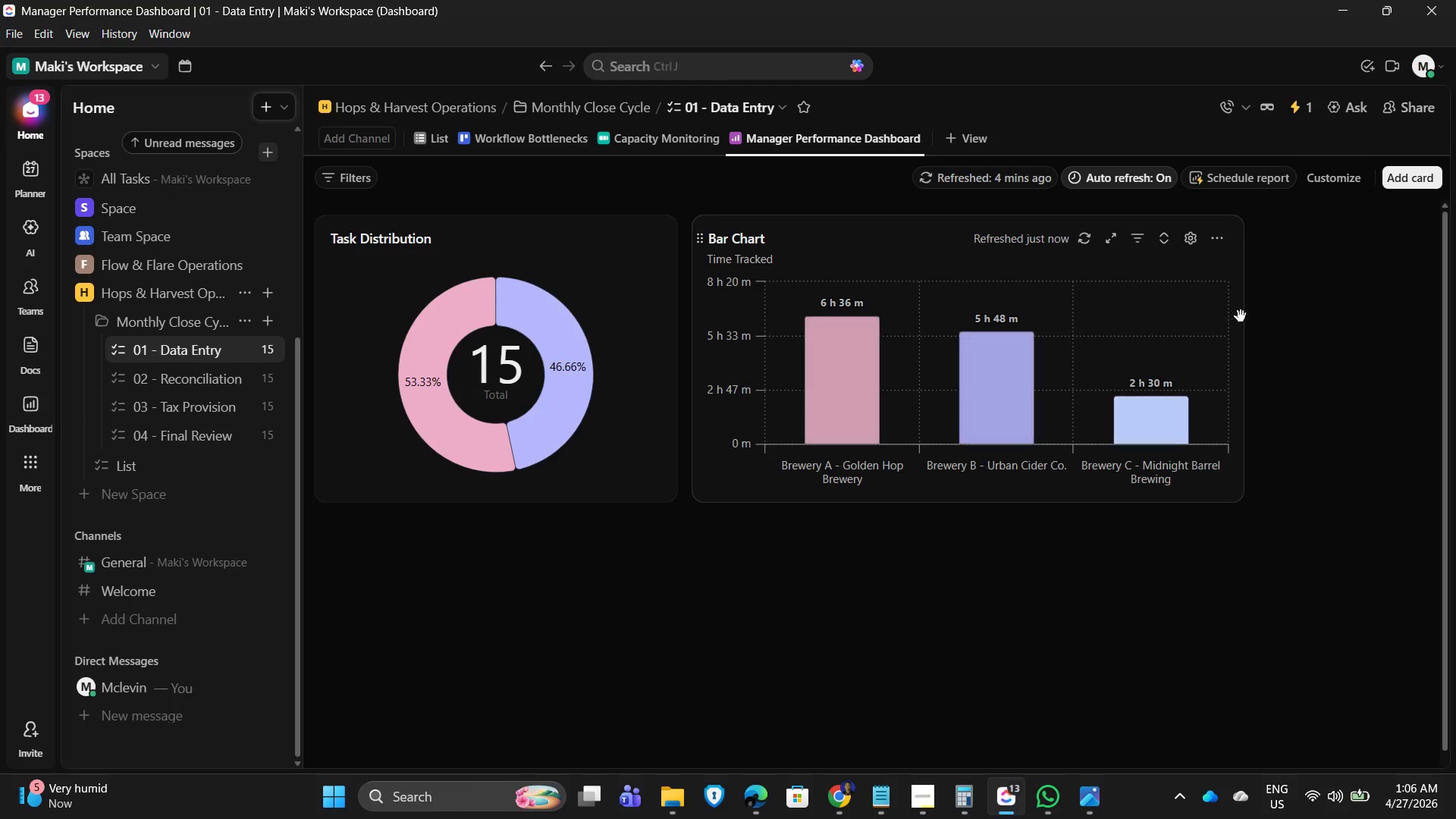 
left_click_drag(start_coordinate=[1241, 316], to_coordinate=[1106, 338])
 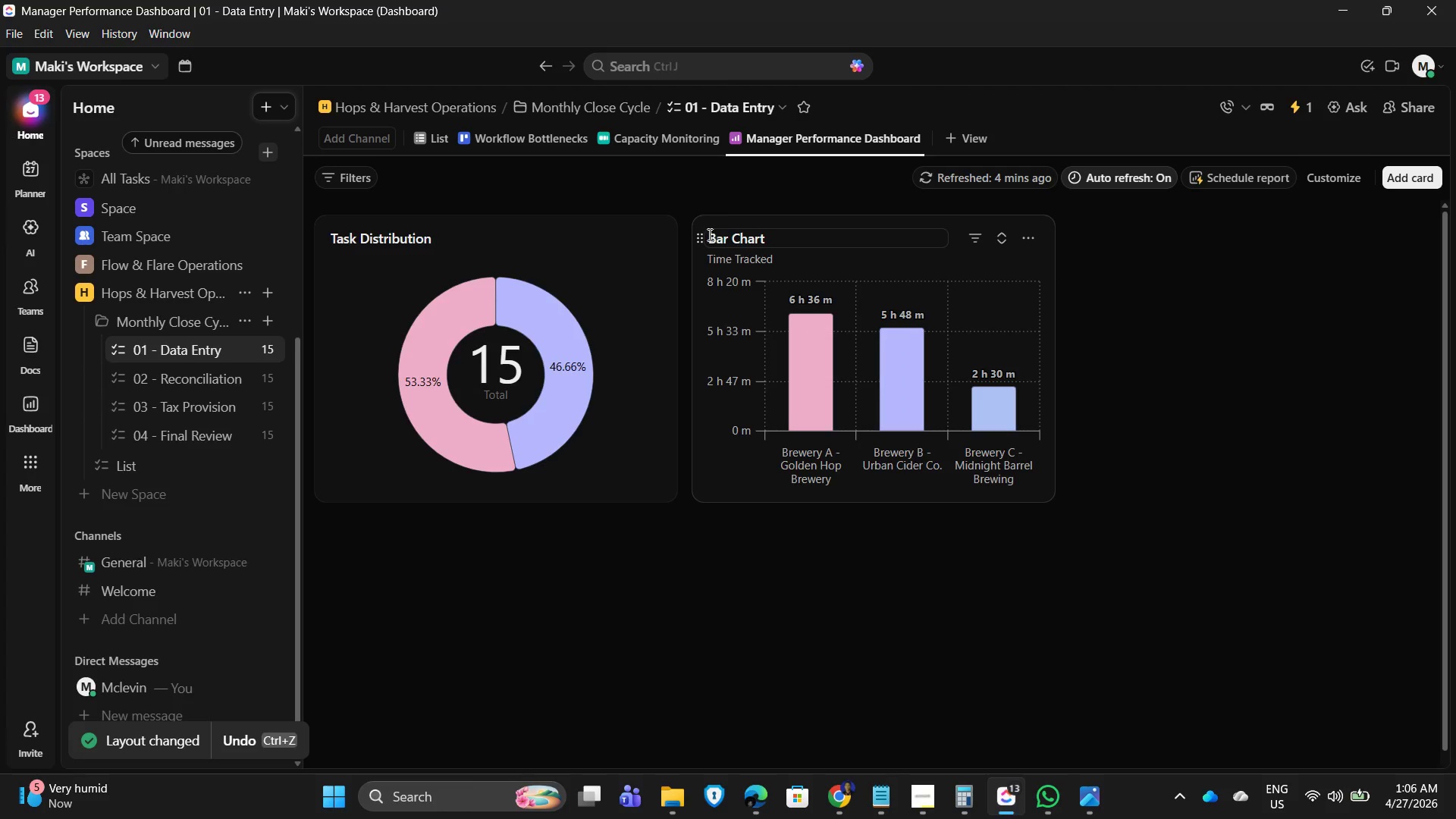 
left_click([736, 240])
 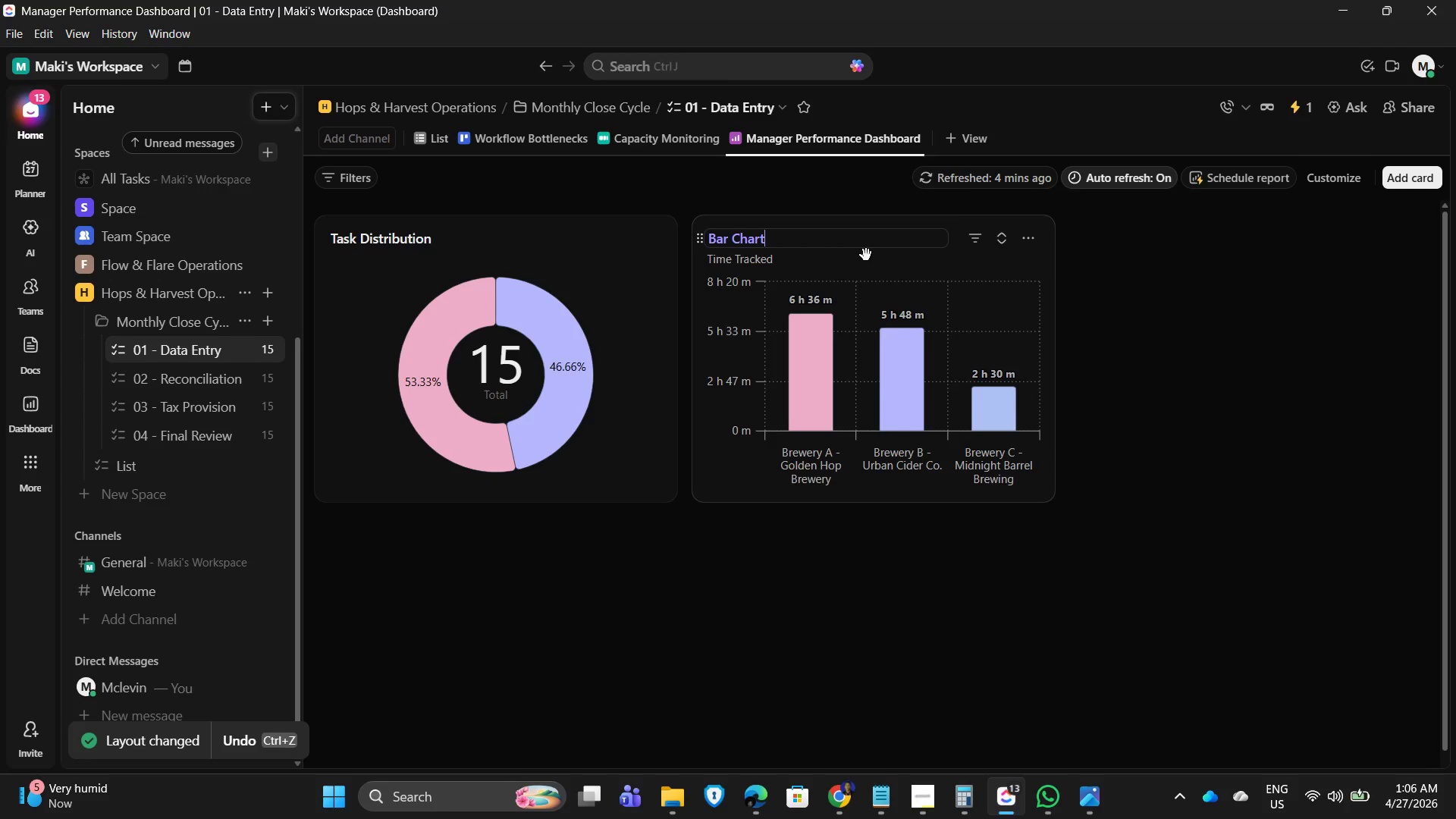 
type(Time Trime Tracksd )
key(Backspace)
key(Backspace)
key(Backspace)
key(Backspace)
key(Backspace)
key(Backspace)
key(Backspace)
key(Backspace)
key(Backspace)
key(Backspace)
key(Backspace)
key(Backspace)
key(Backspace)
type(ime tracked )
 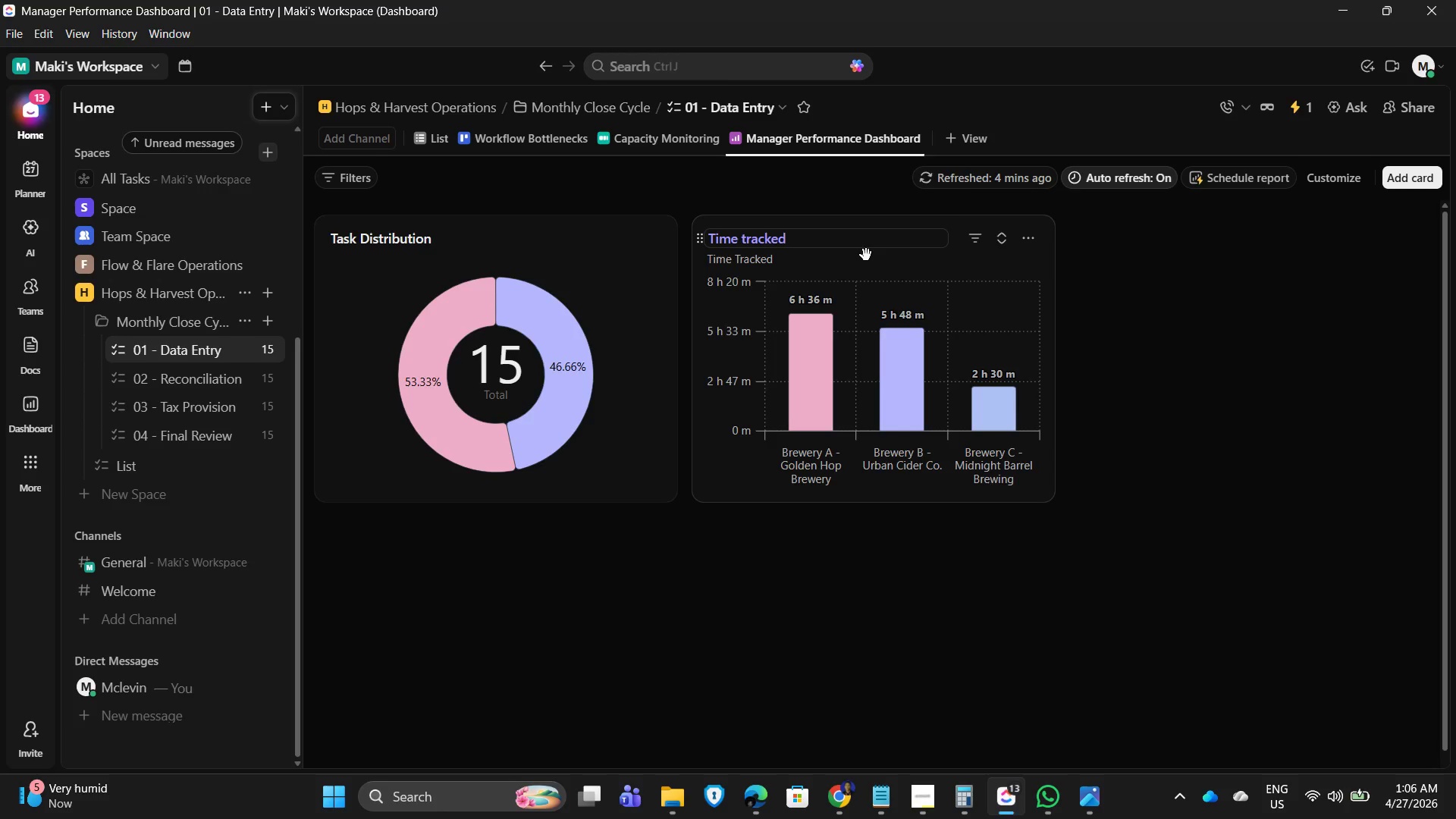 
type(vs )
 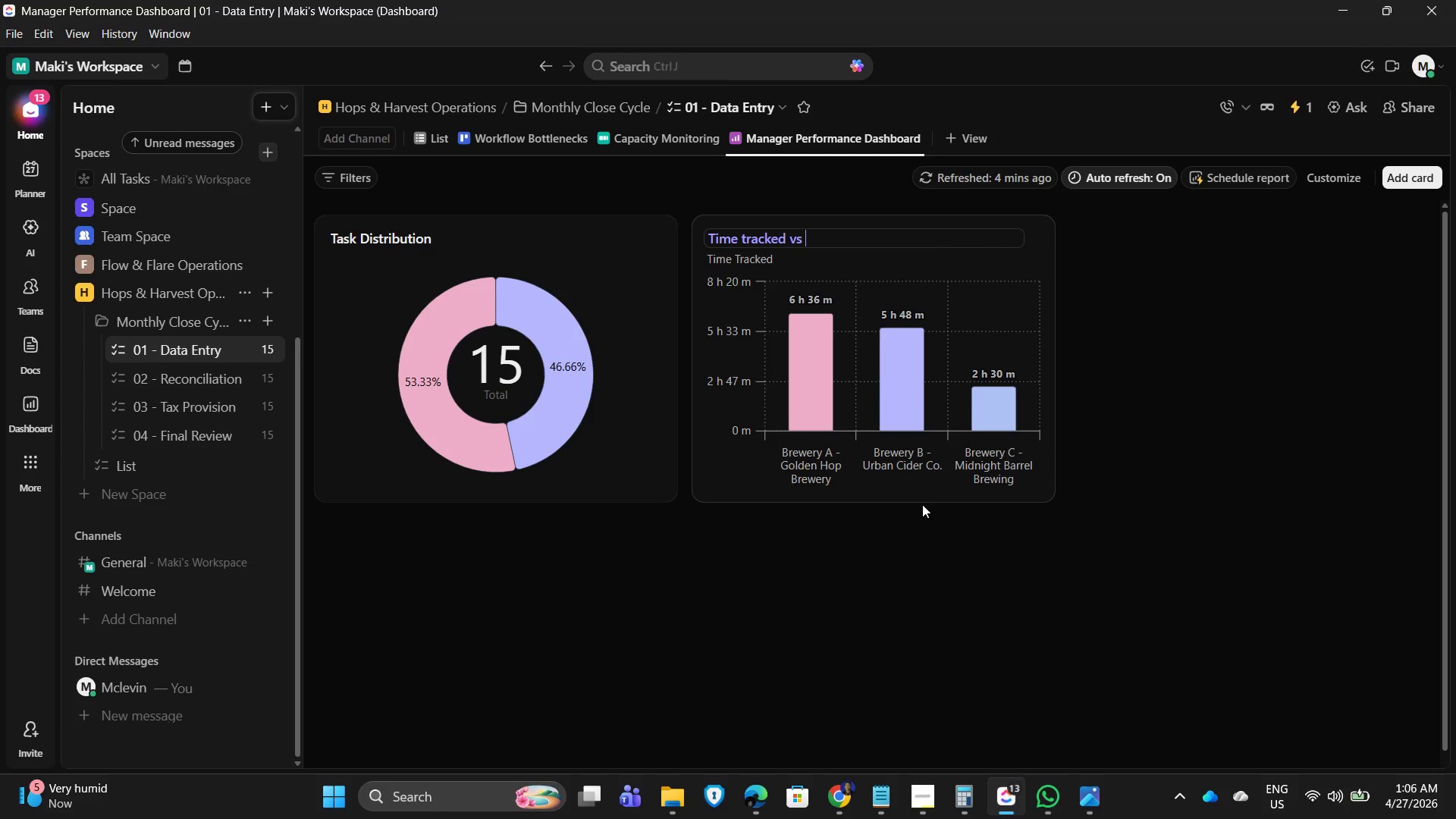 
hold_key(key=ShiftLeft, duration=0.86)
 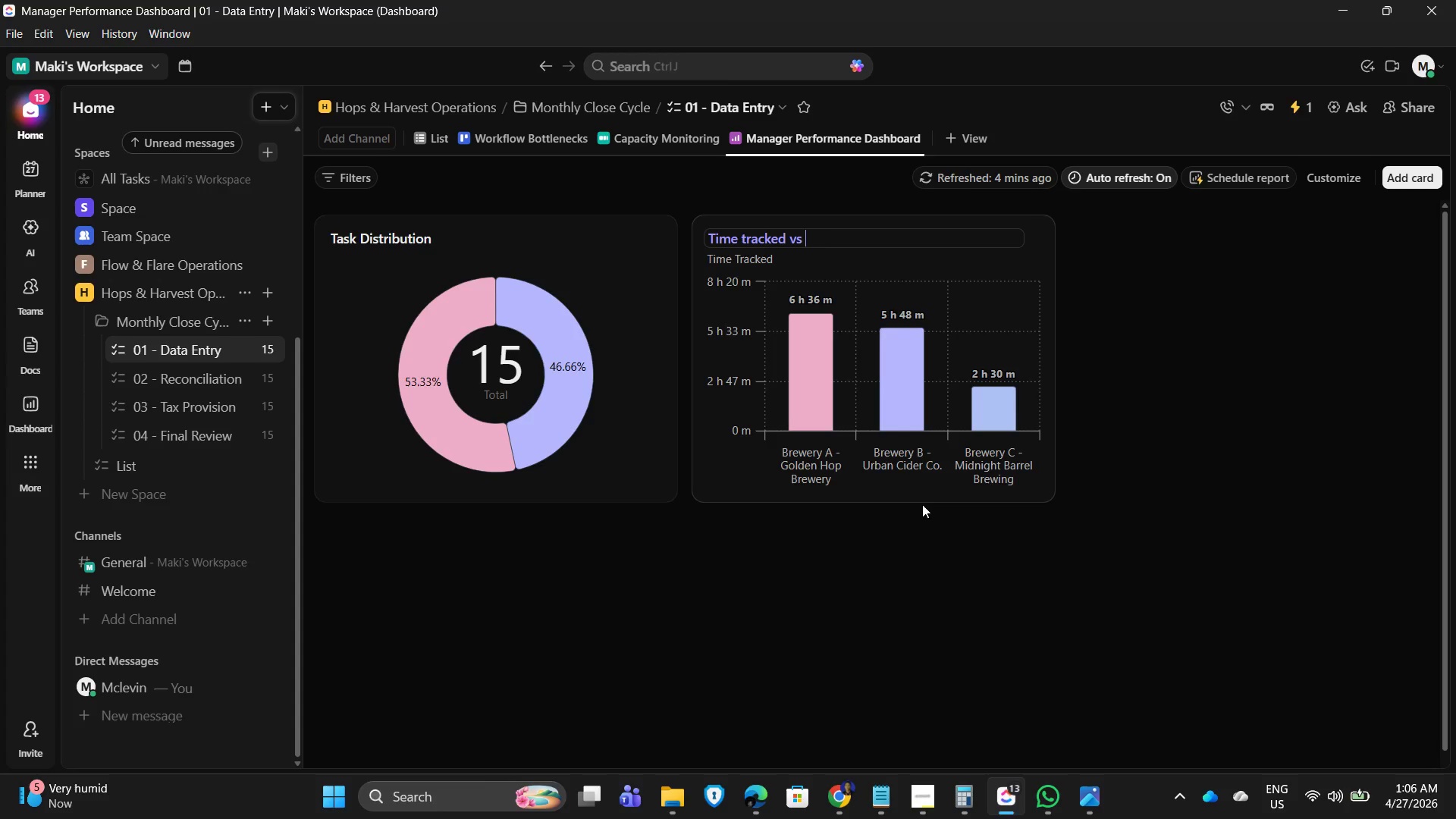 
key(Backspace)
key(Backspace)
key(Backspace)
key(Backspace)
key(Backspace)
key(Backspace)
key(Backspace)
key(Backspace)
key(Backspace)
key(Backspace)
key(Backspace)
type(Logged vs. T)
key(Backspace)
type(Estimated)
 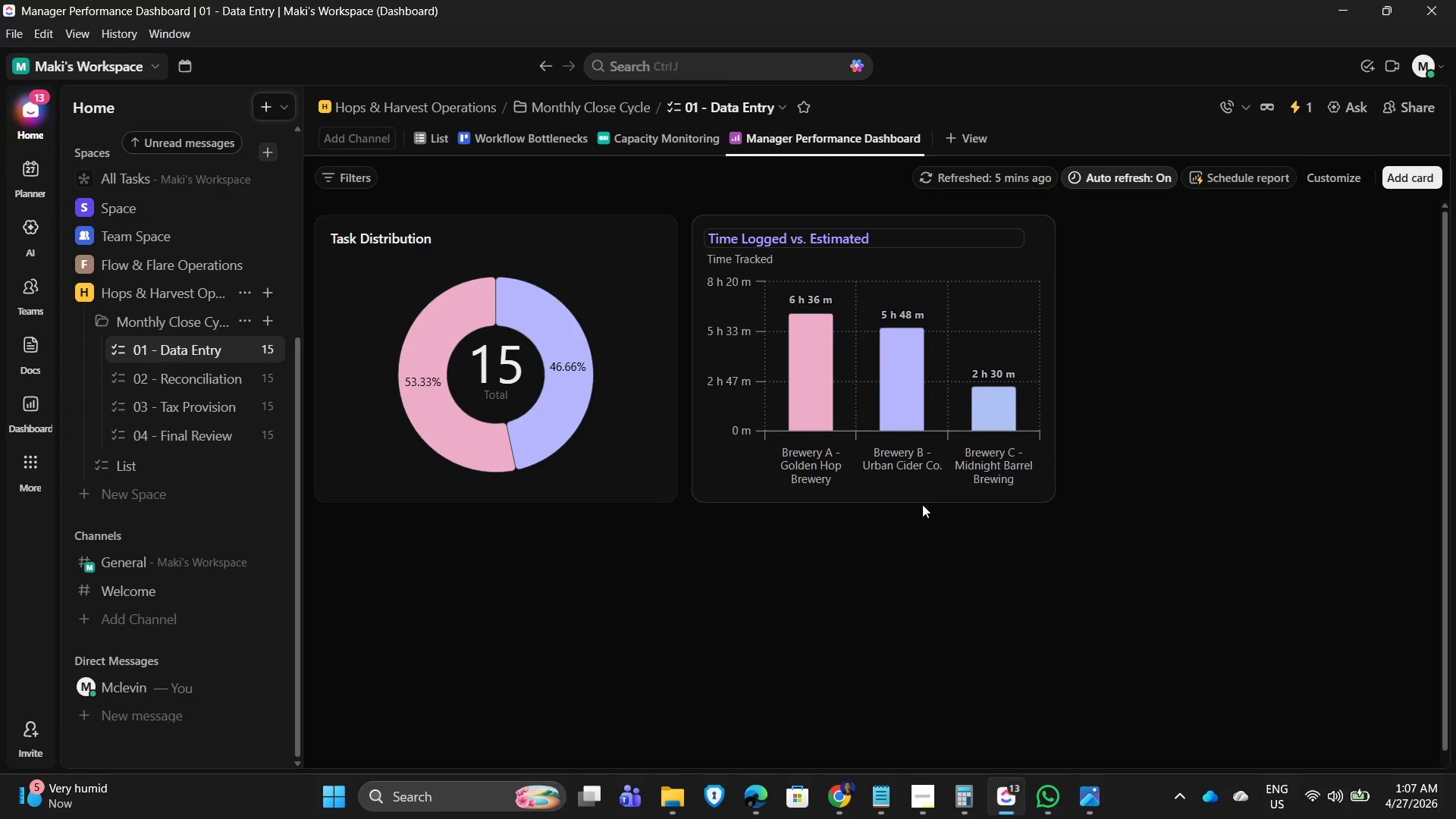 
left_click_drag(start_coordinate=[1261, 443], to_coordinate=[1263, 438])
 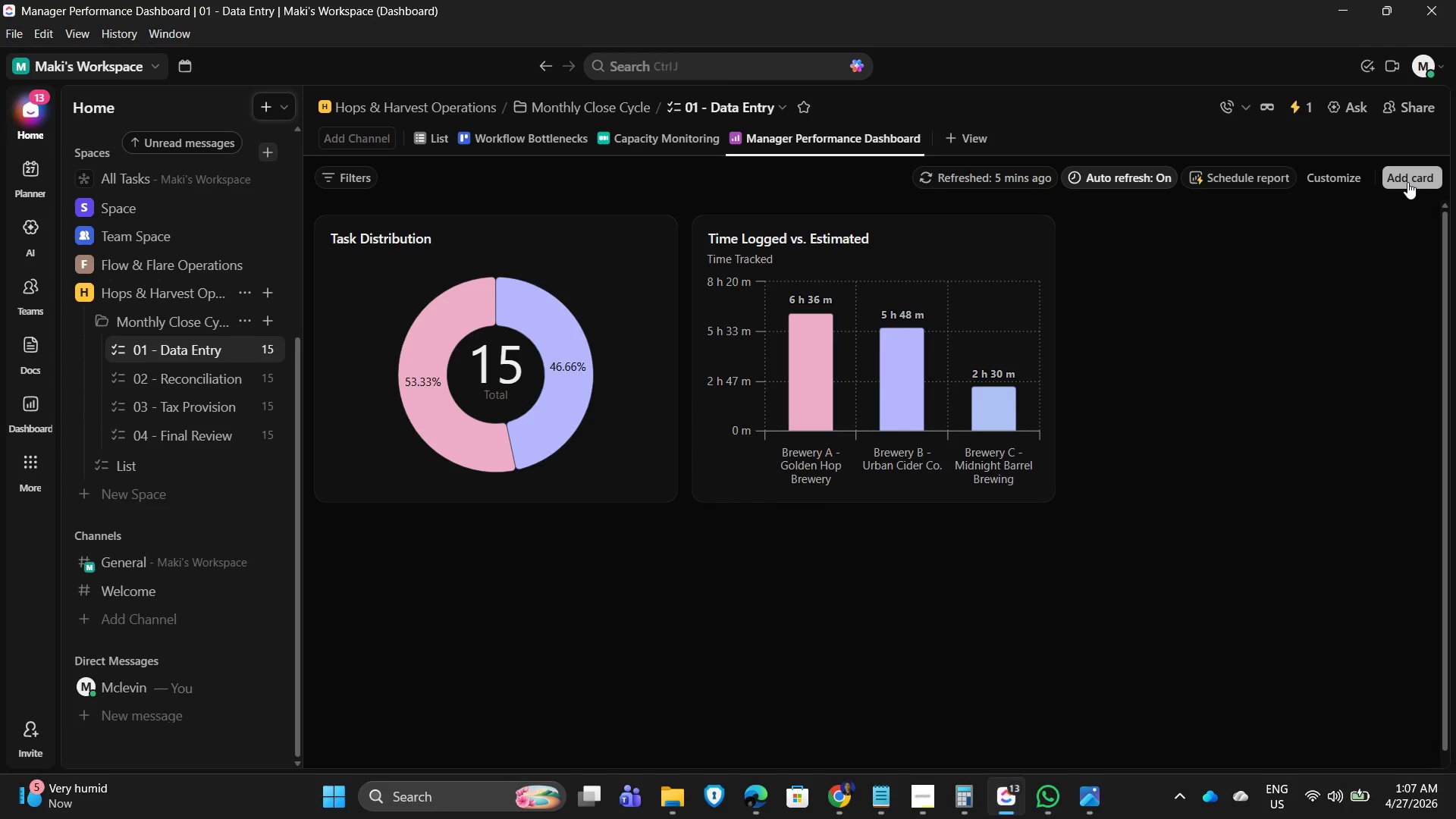 
wait(6.14)
 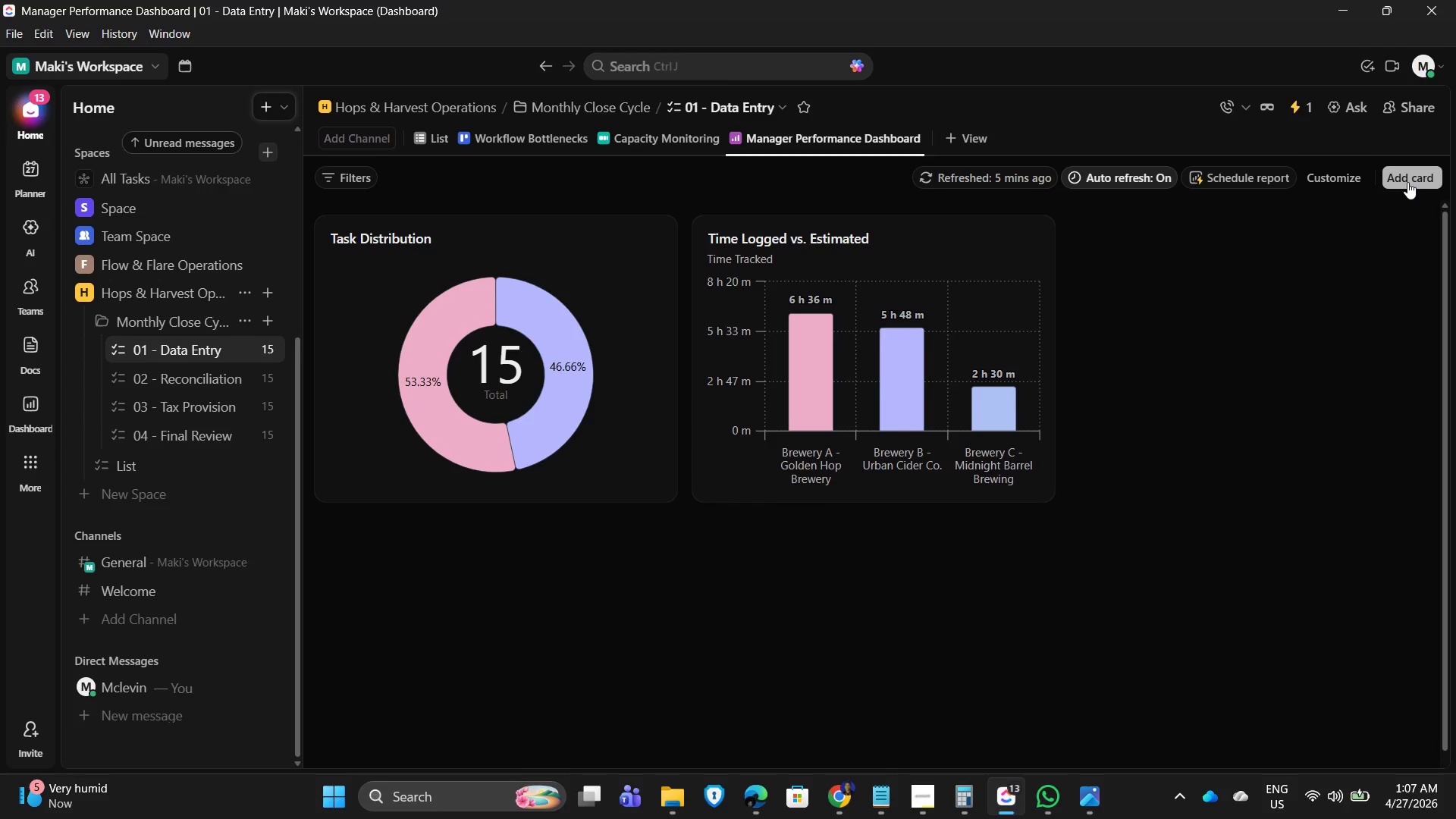 
left_click([1414, 174])
 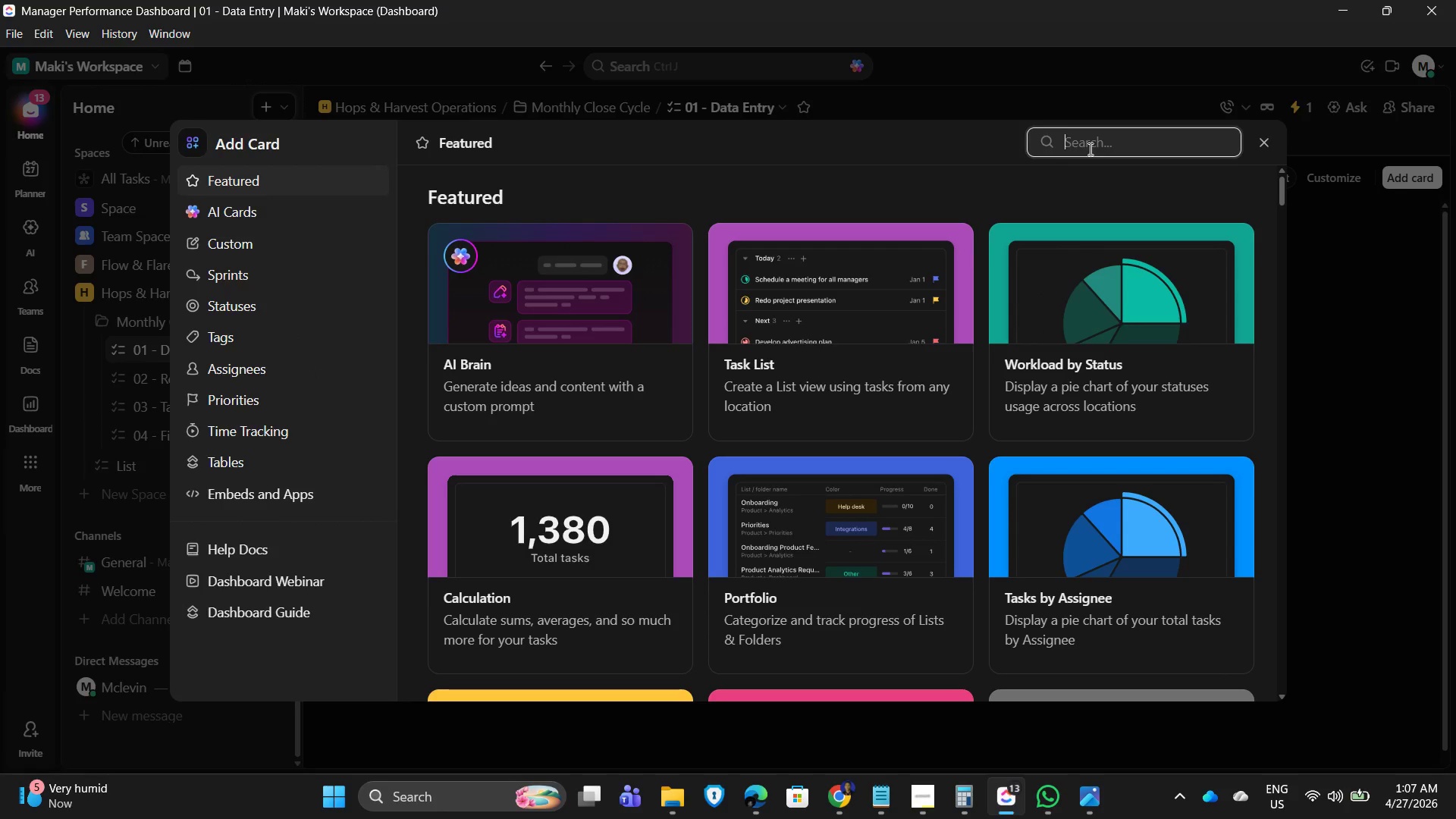 
type(urgent)
 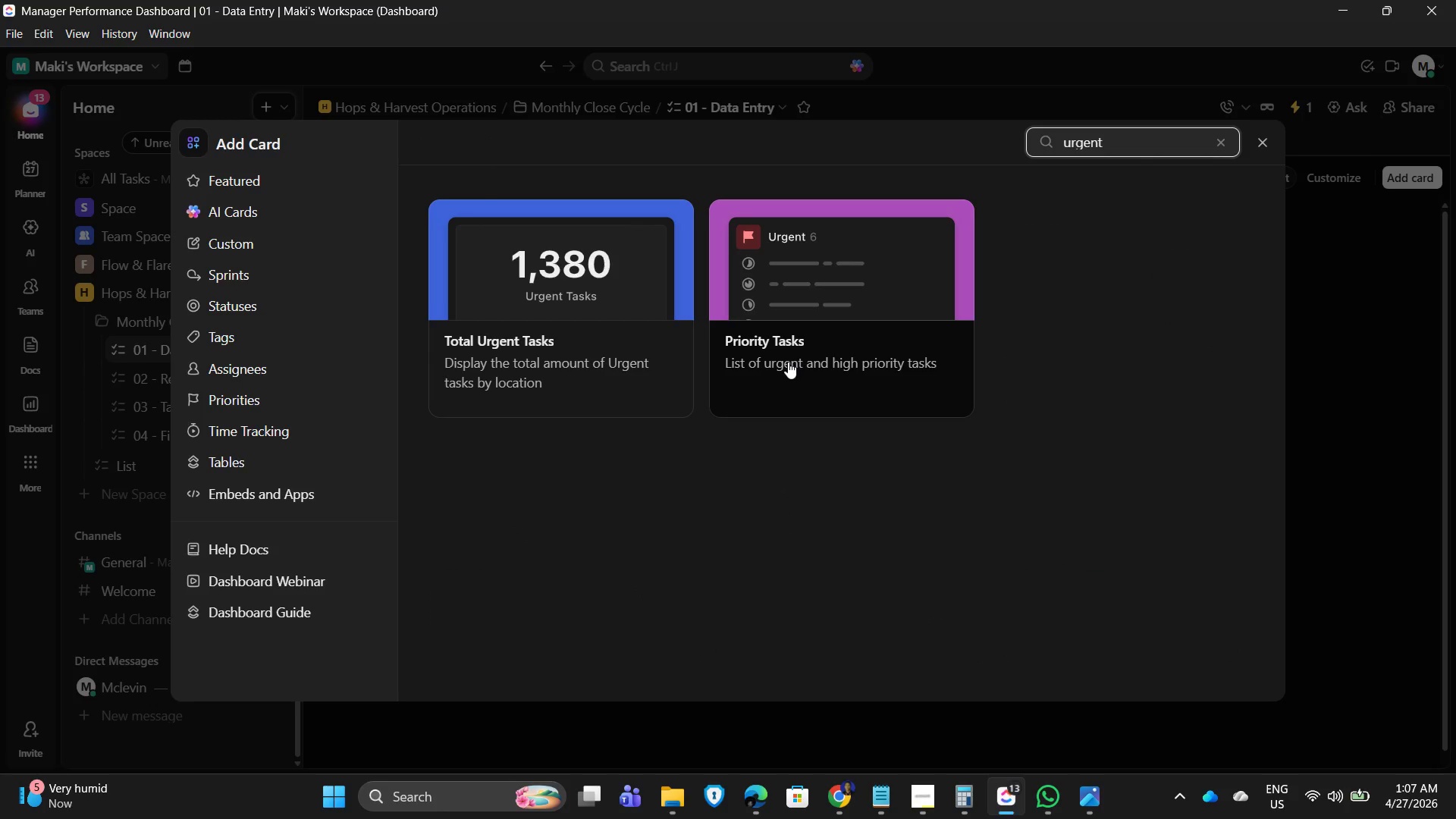 
wait(9.98)
 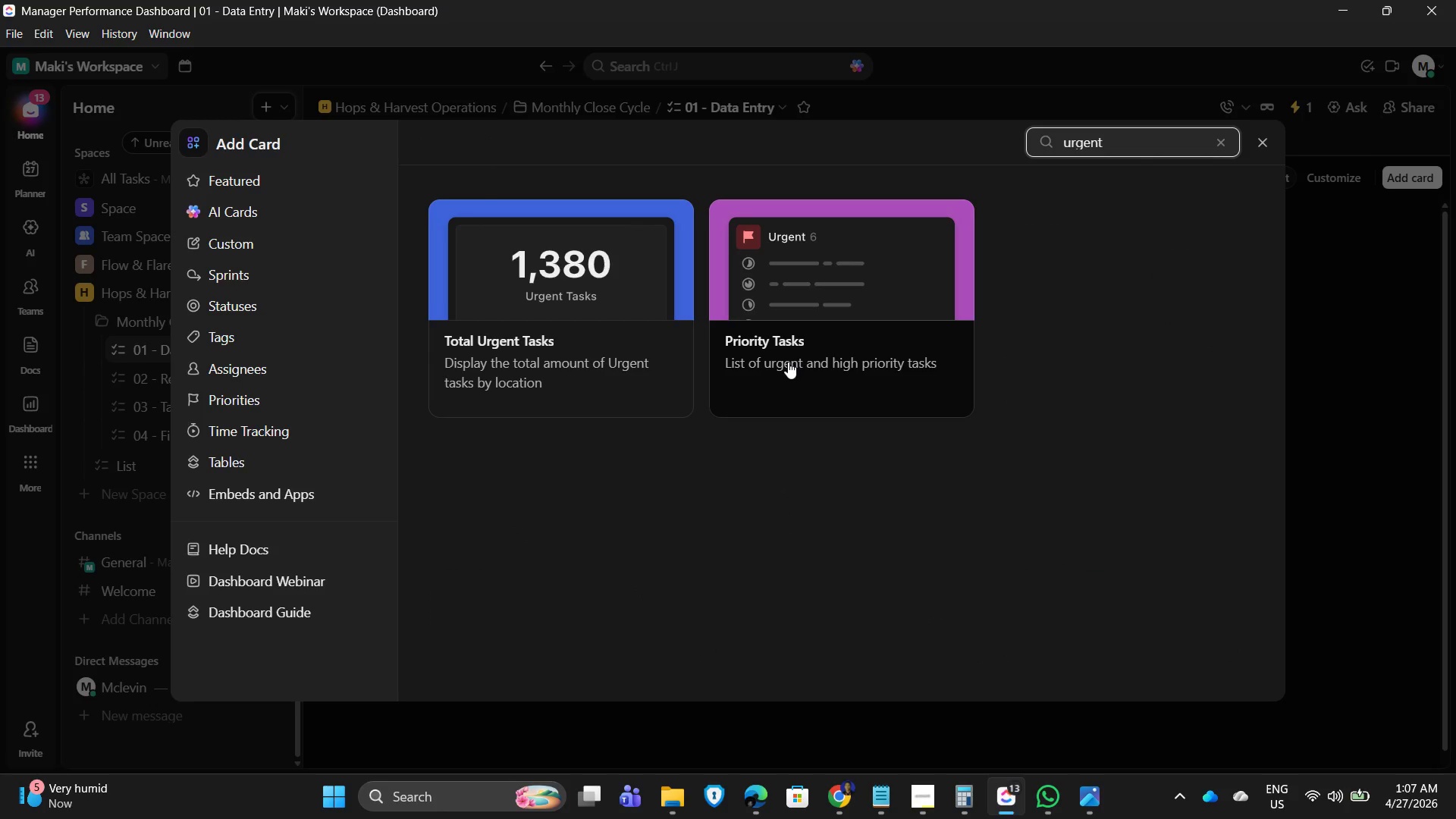 
left_click([883, 356])
 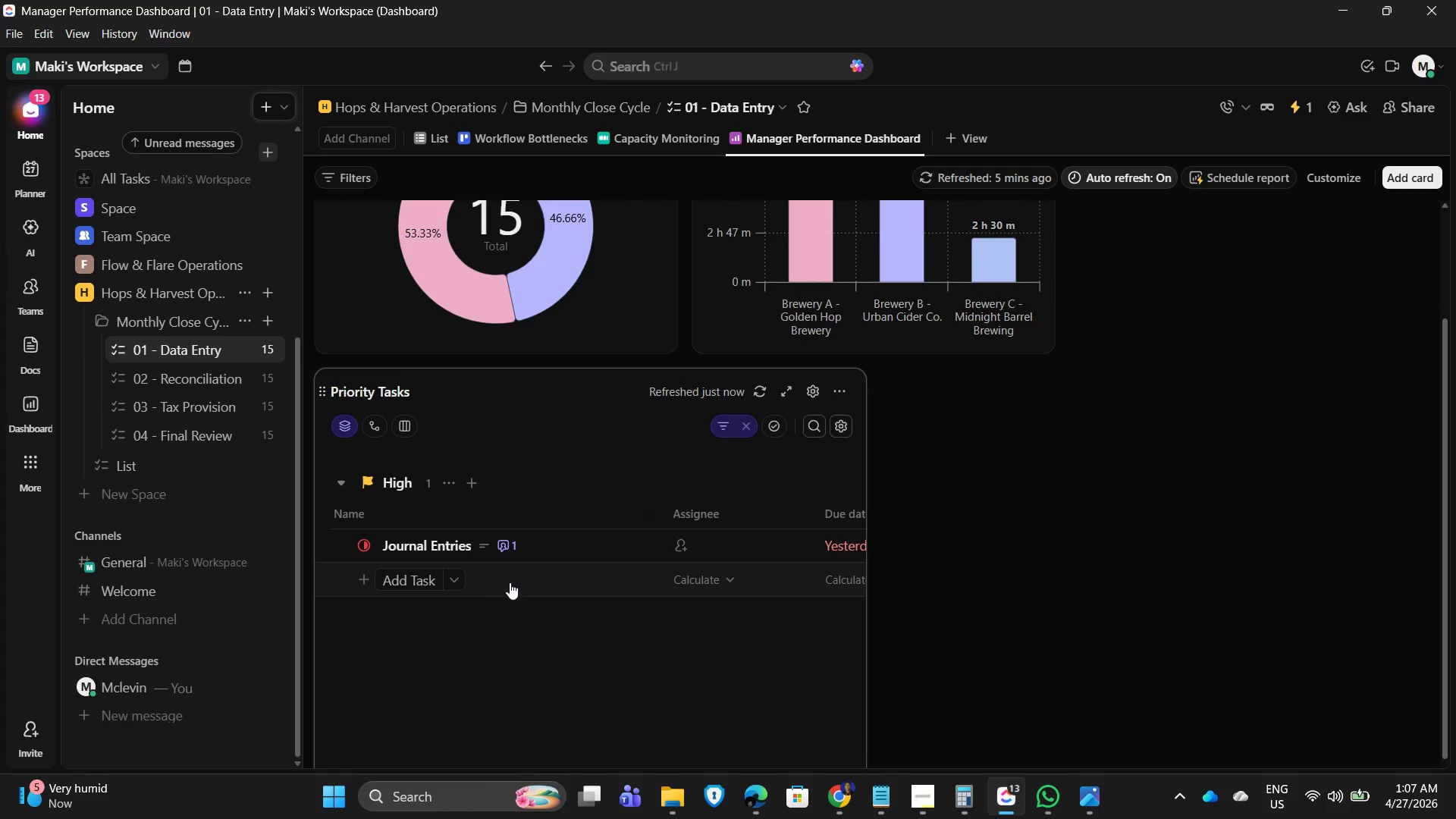 
scroll: coordinate [969, 647], scroll_direction: down, amount: 4.0
 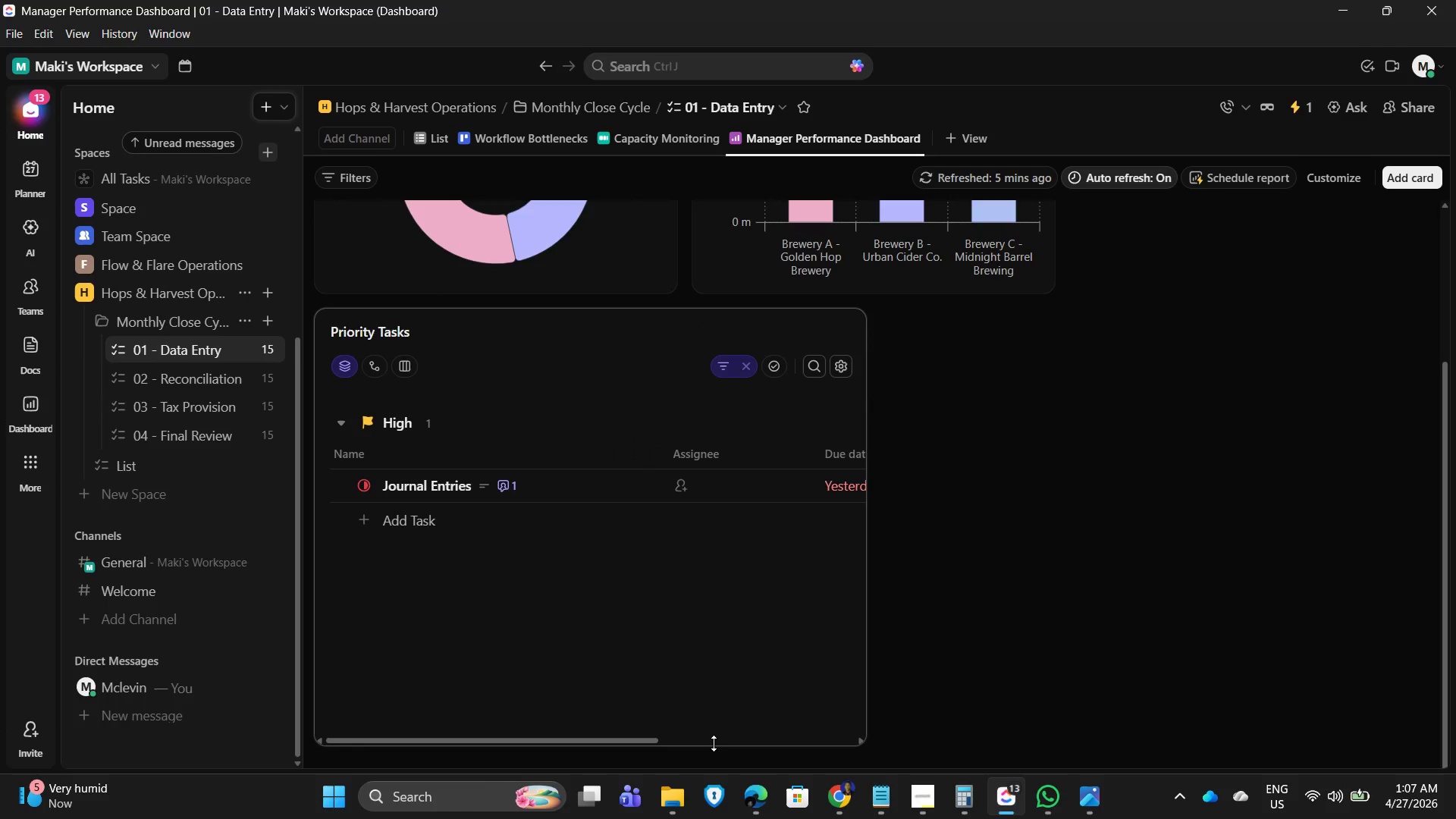 
left_click_drag(start_coordinate=[714, 743], to_coordinate=[732, 696])
 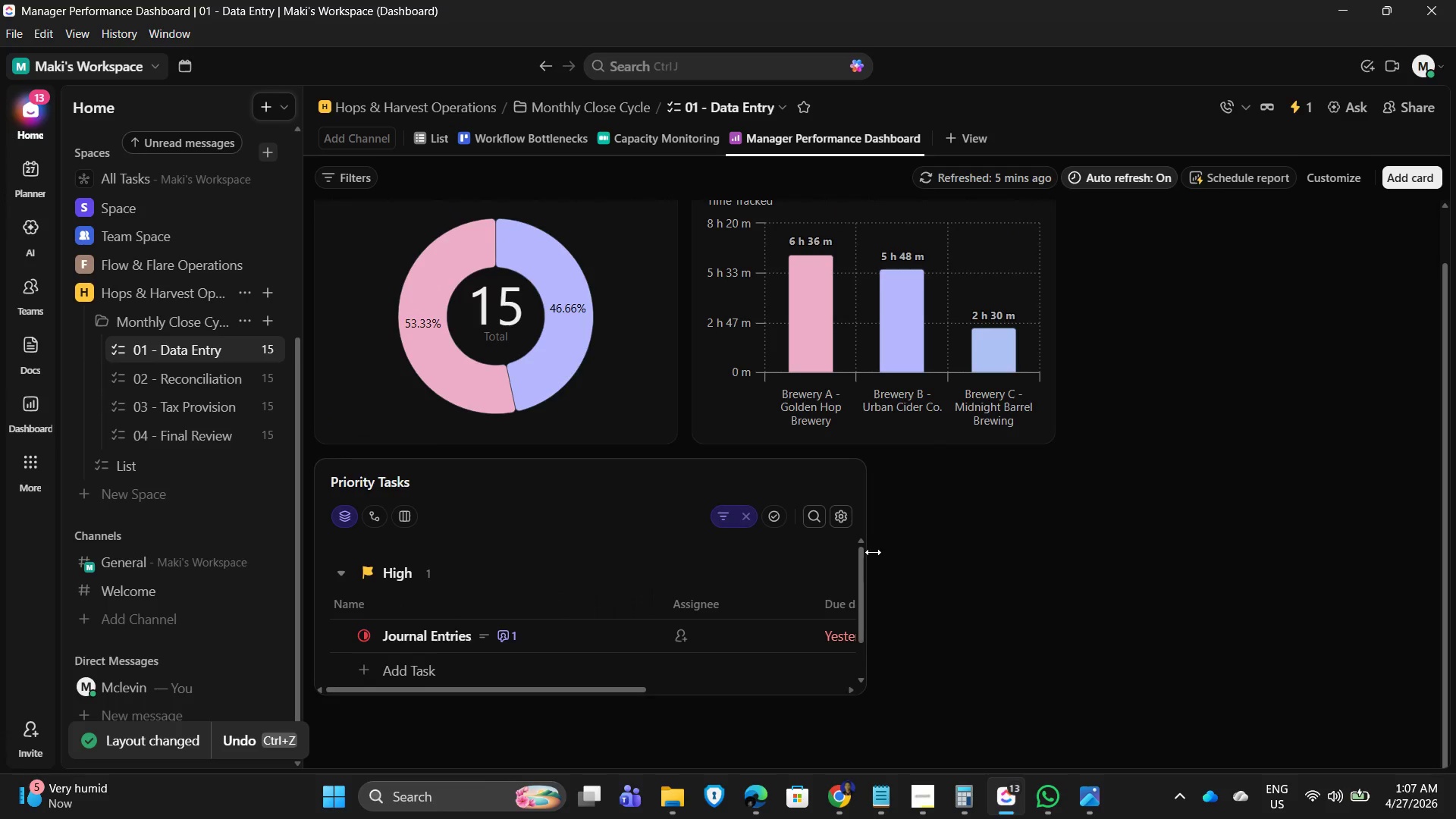 
left_click_drag(start_coordinate=[871, 551], to_coordinate=[977, 552])
 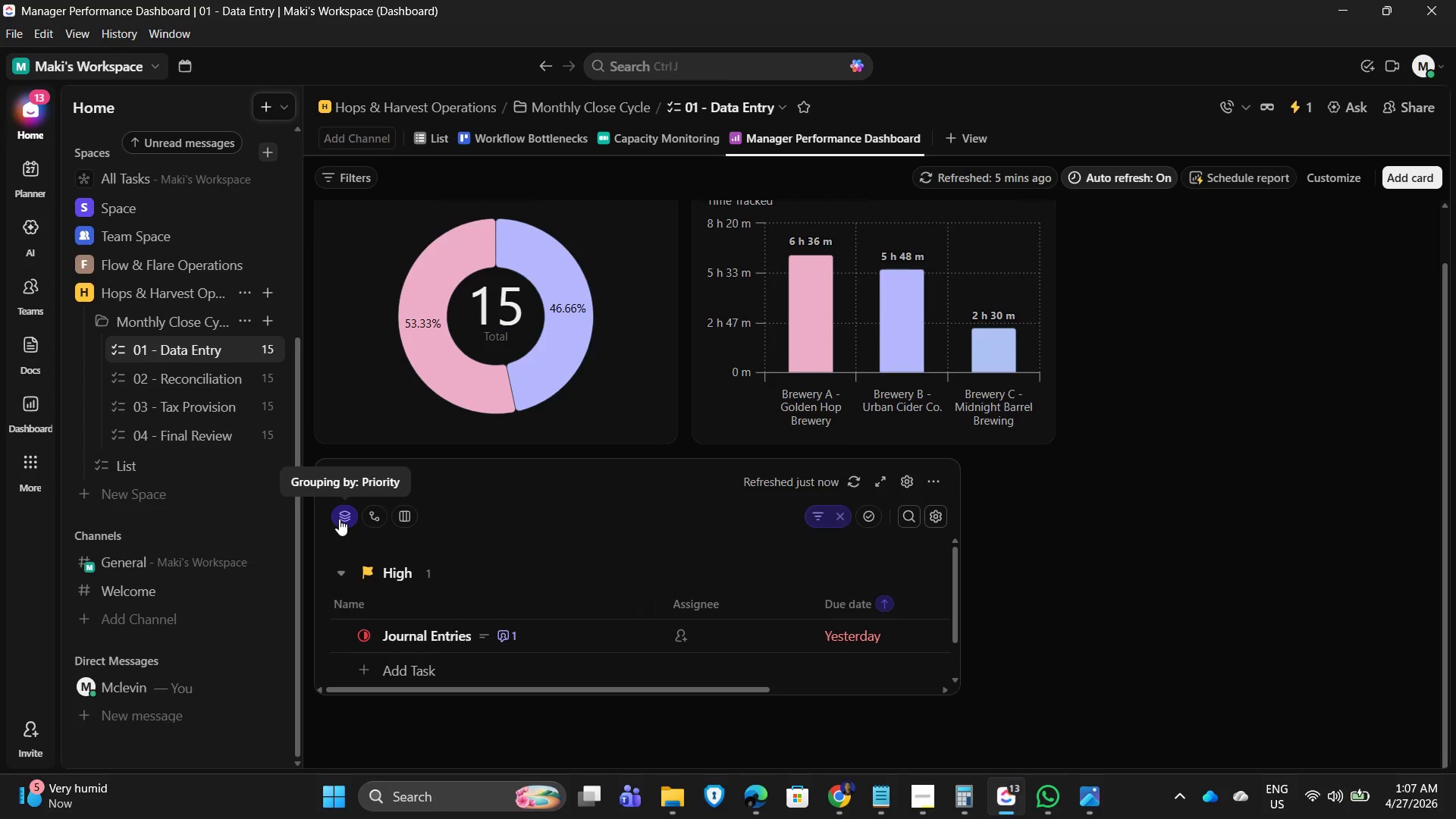 
wait(11.2)
 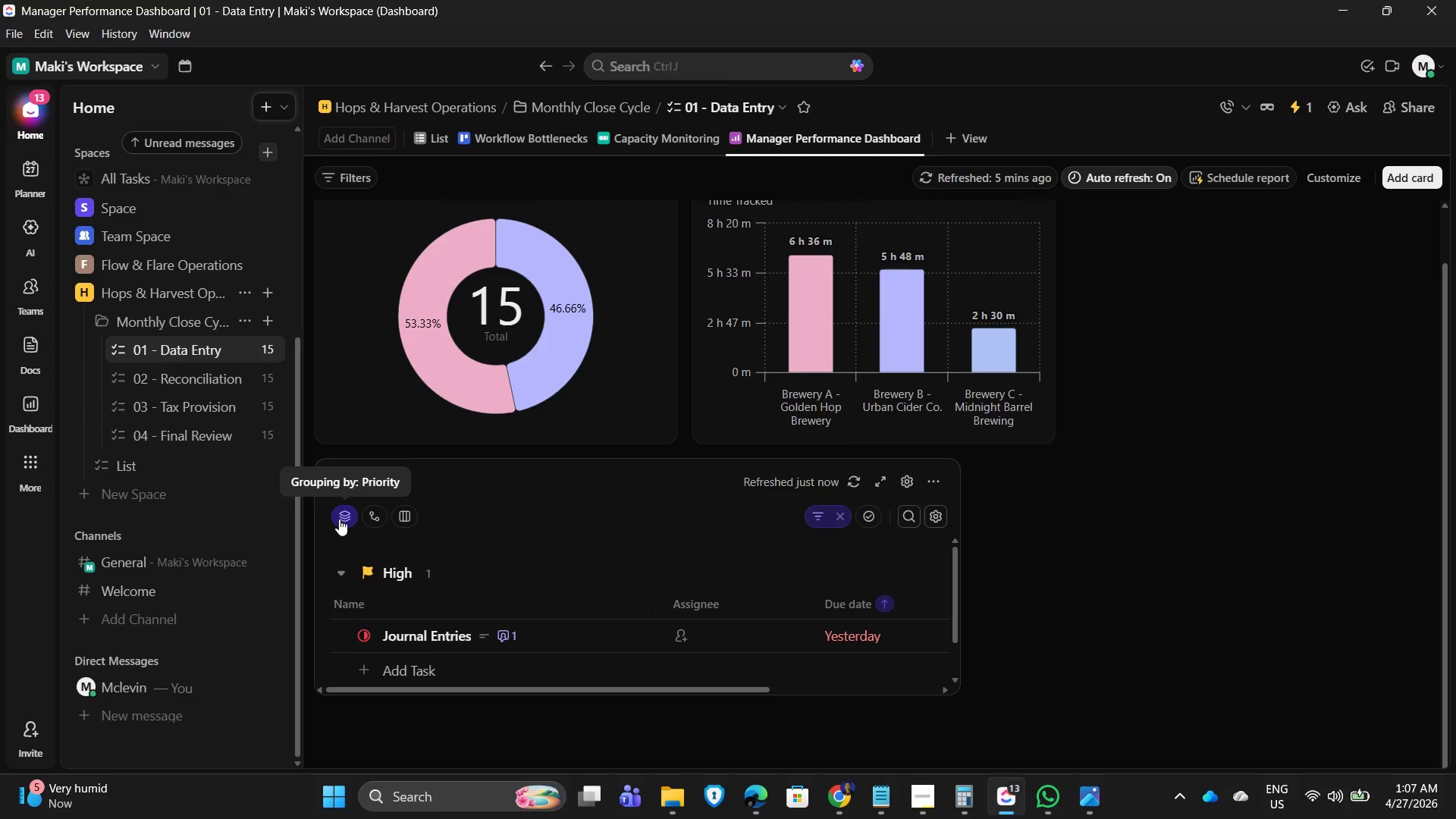 
left_click([814, 523])
 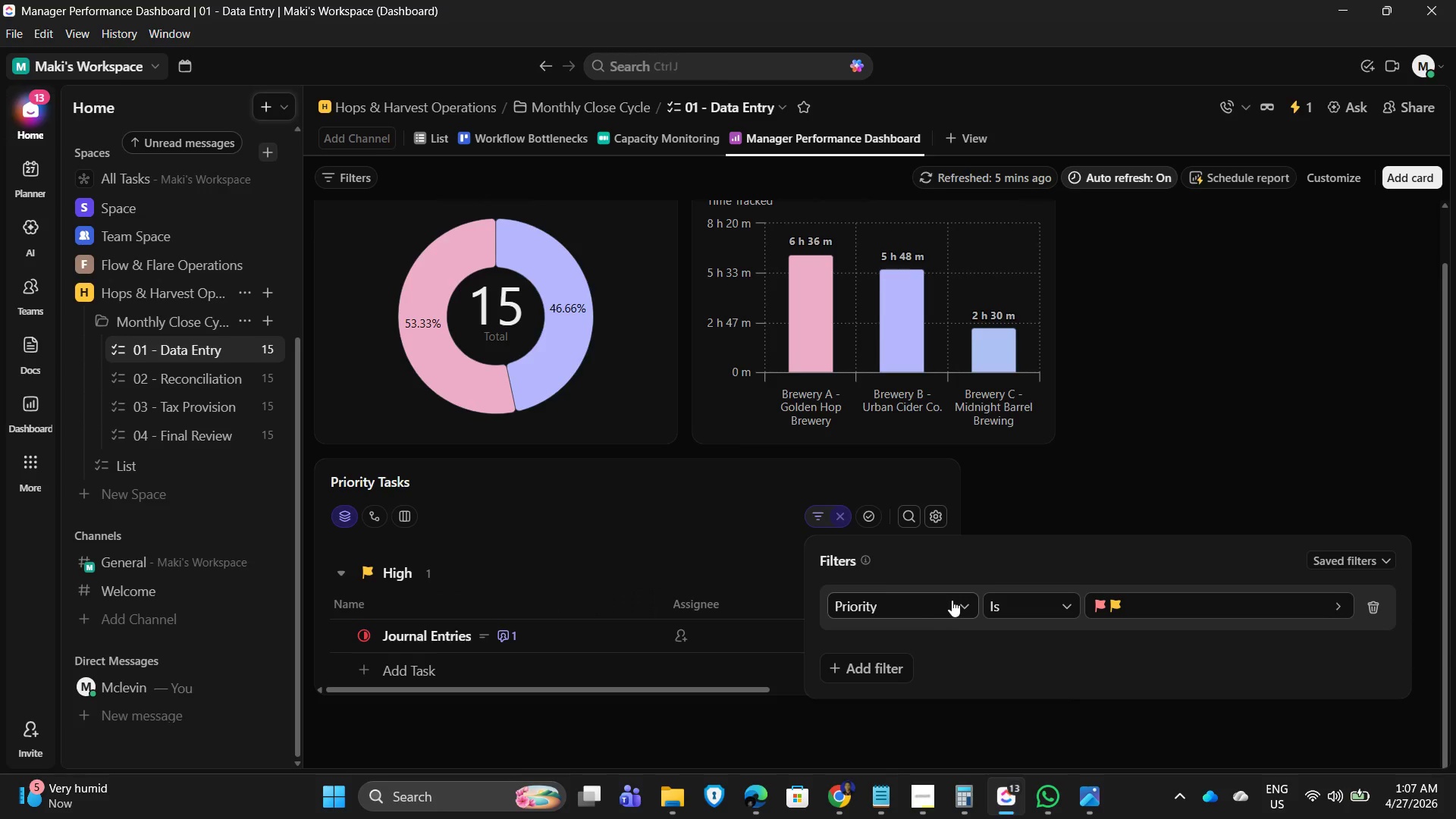 
wait(5.66)
 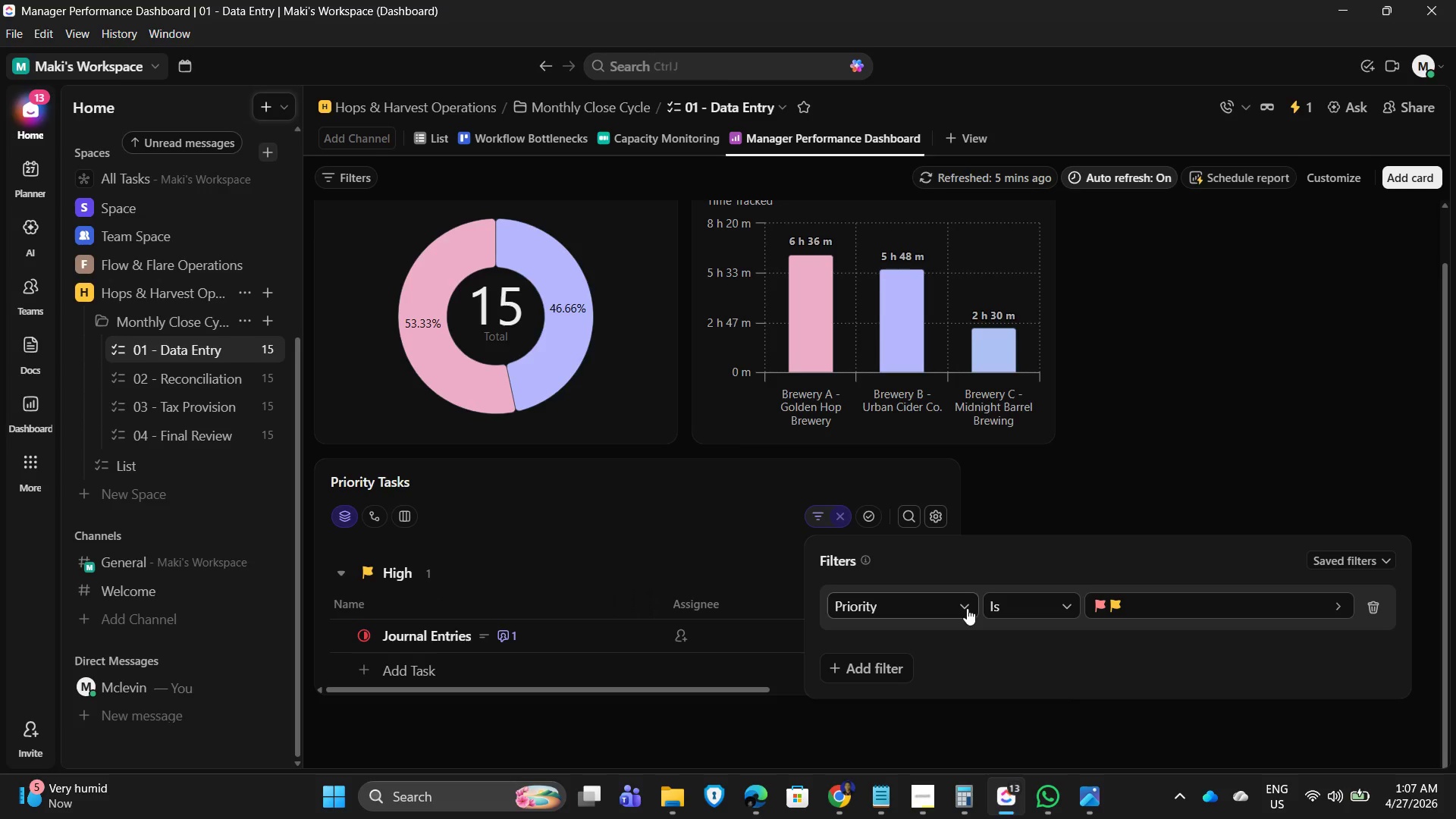 
left_click([952, 600])
 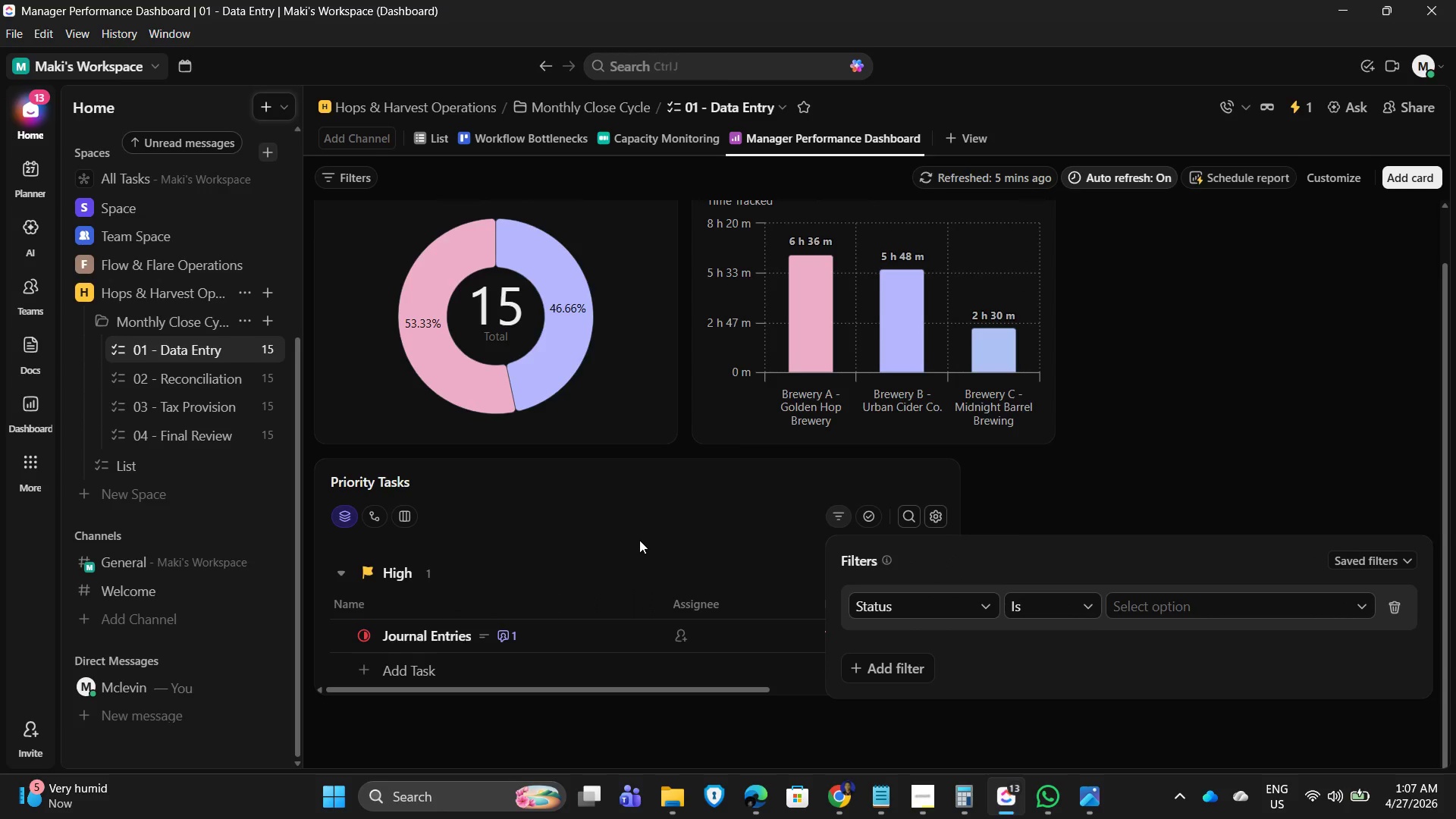 
wait(8.0)
 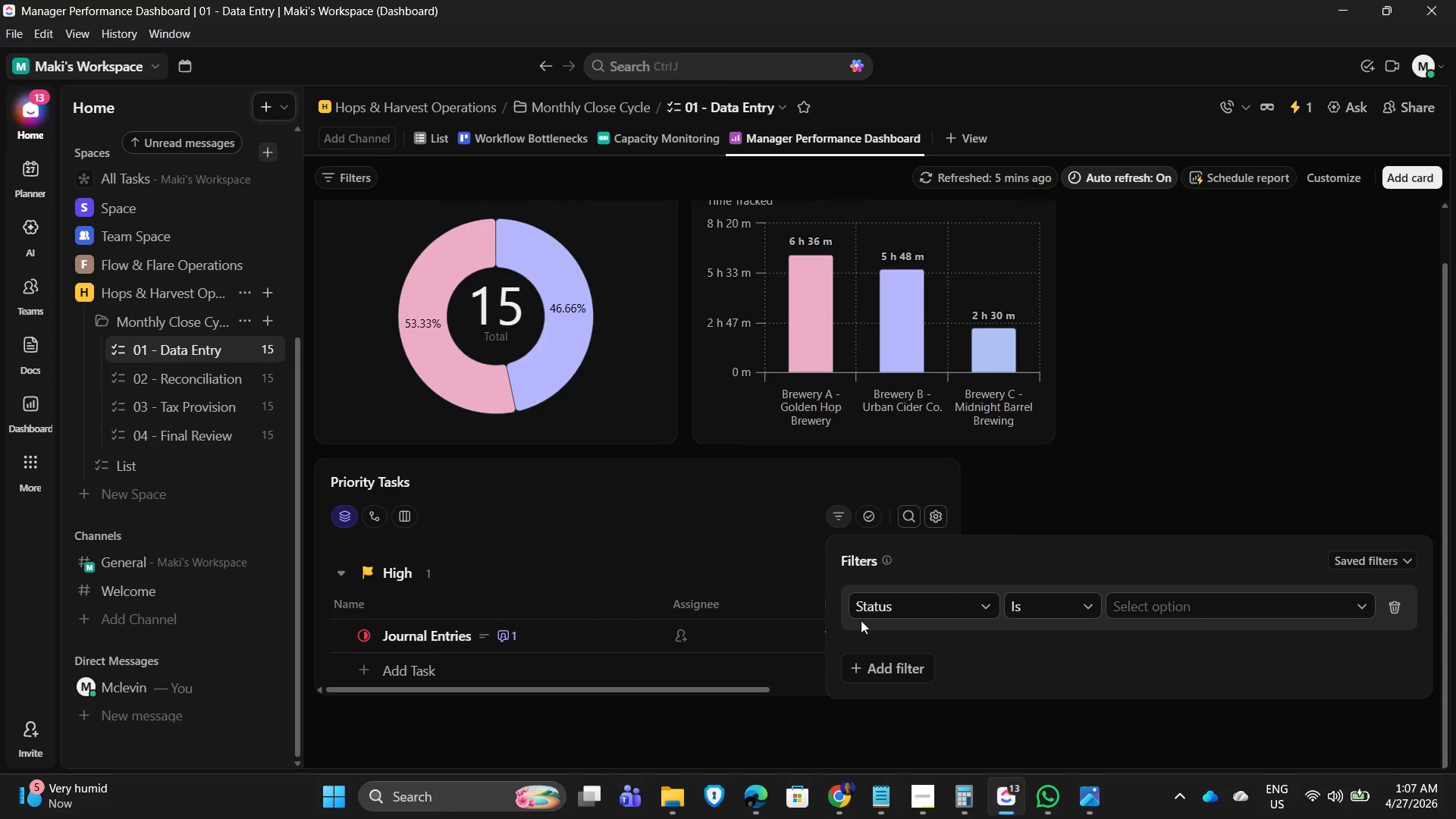 
left_click([1218, 613])
 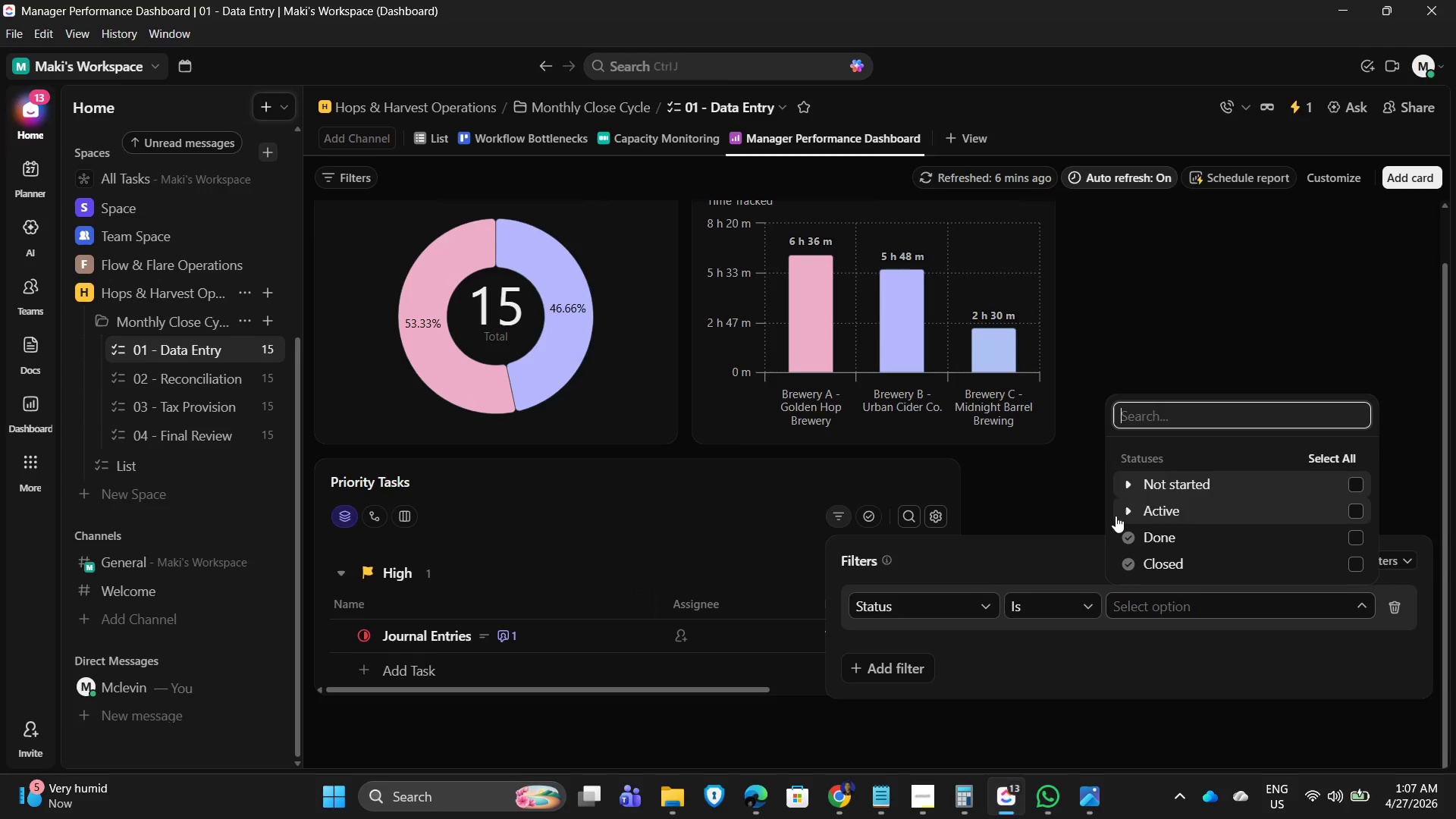 
left_click([1125, 512])
 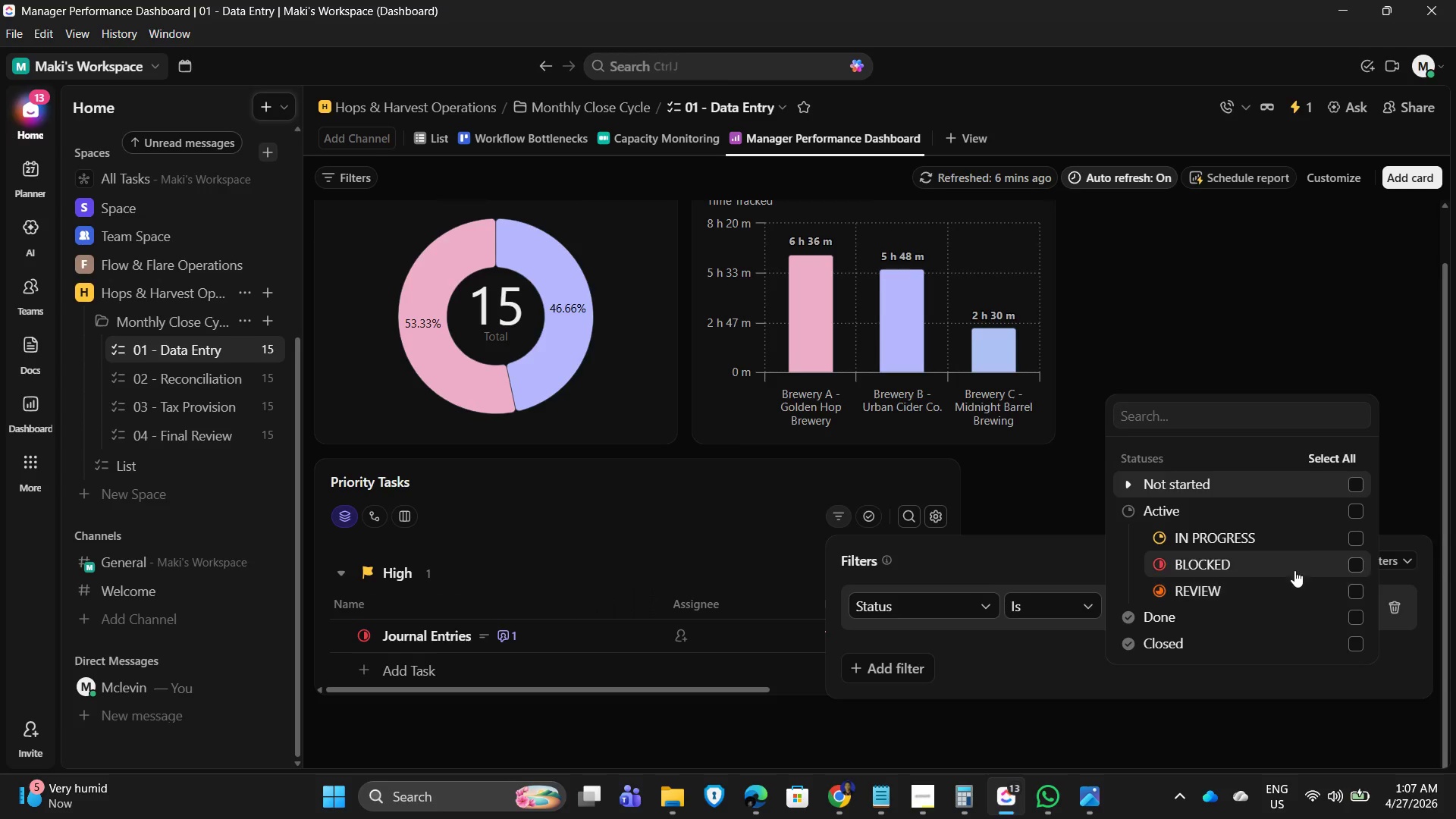 
left_click([1298, 564])
 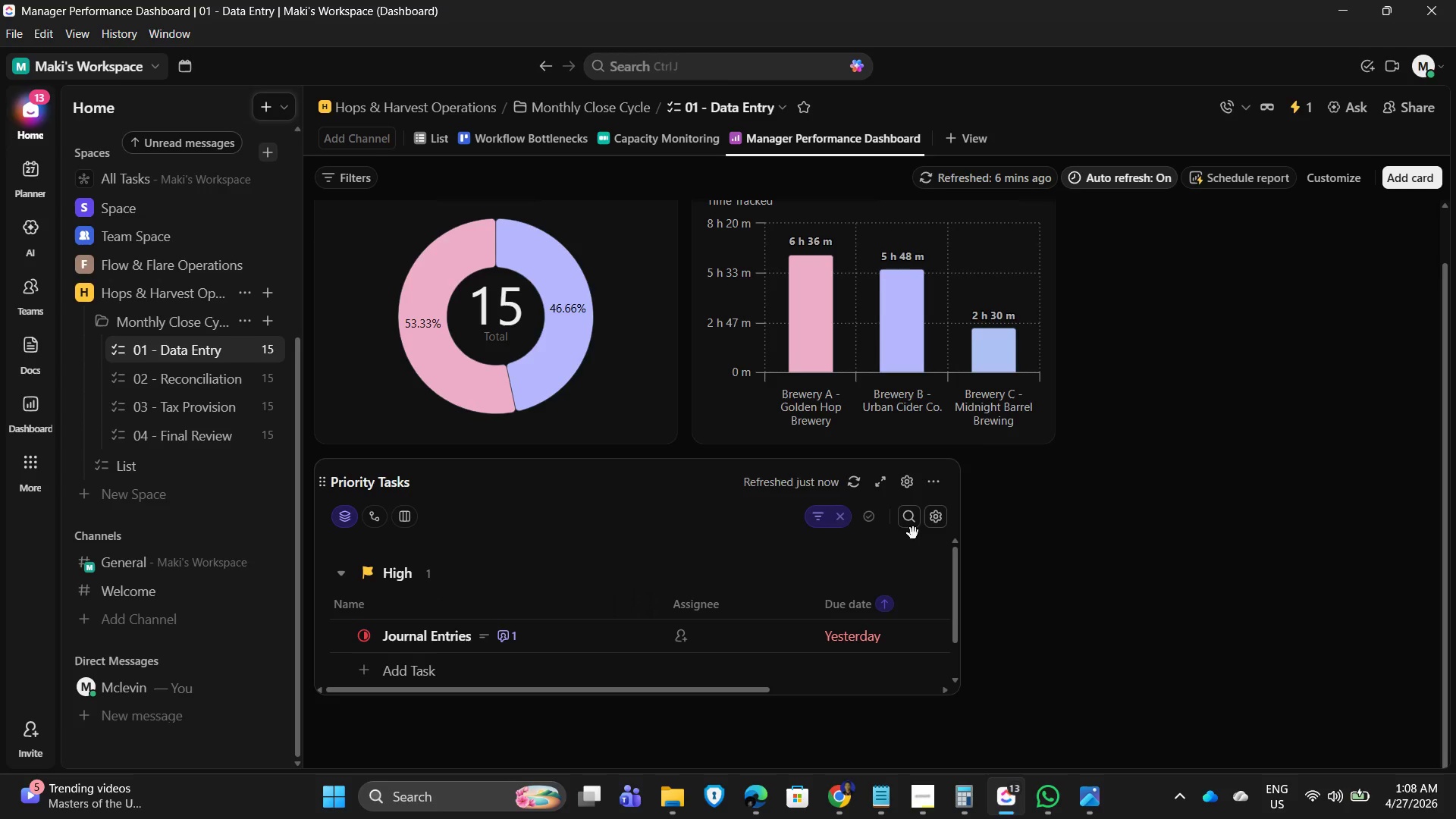 
wait(7.67)
 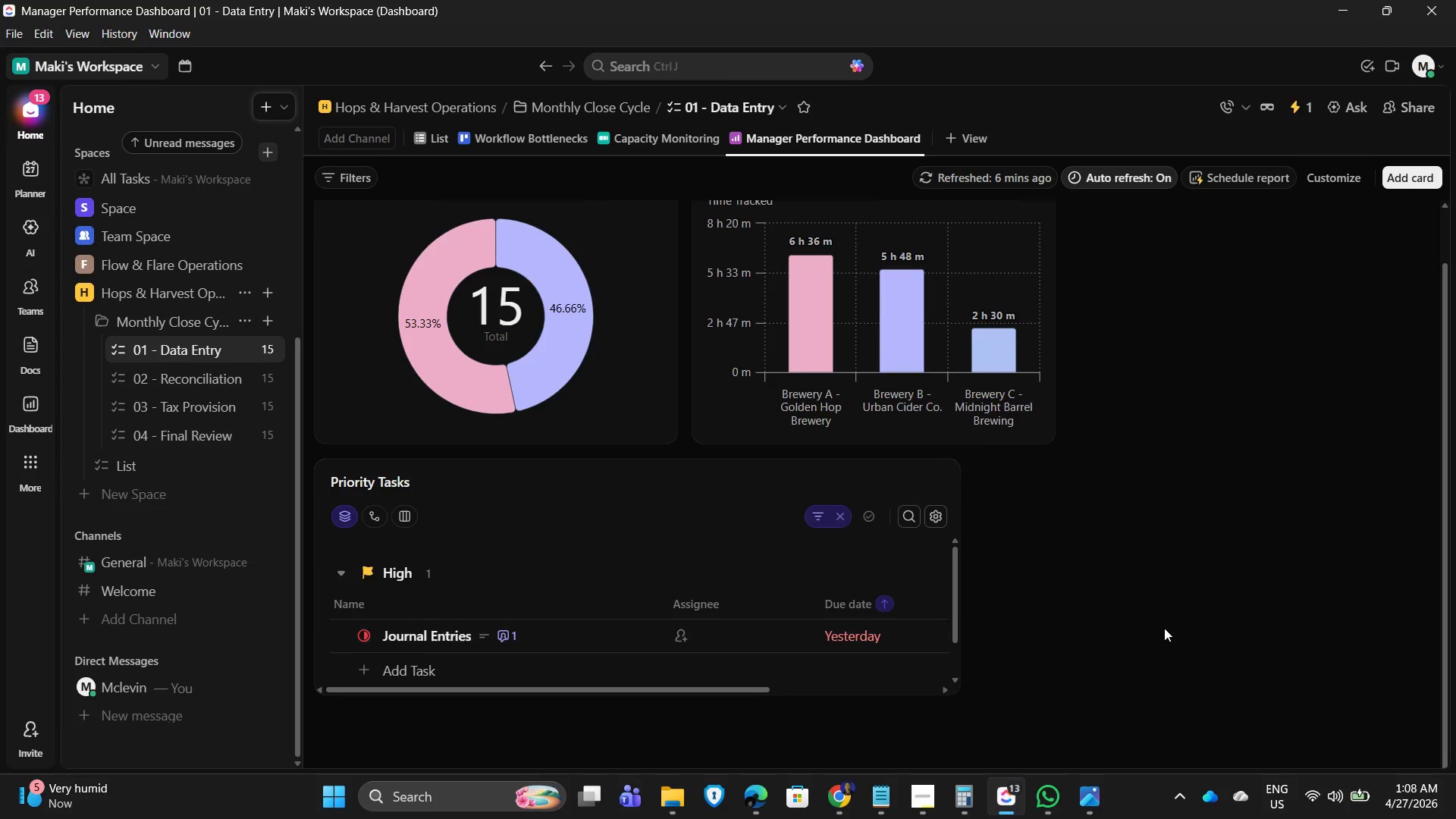 
scroll: coordinate [1251, 467], scroll_direction: up, amount: 1.0
 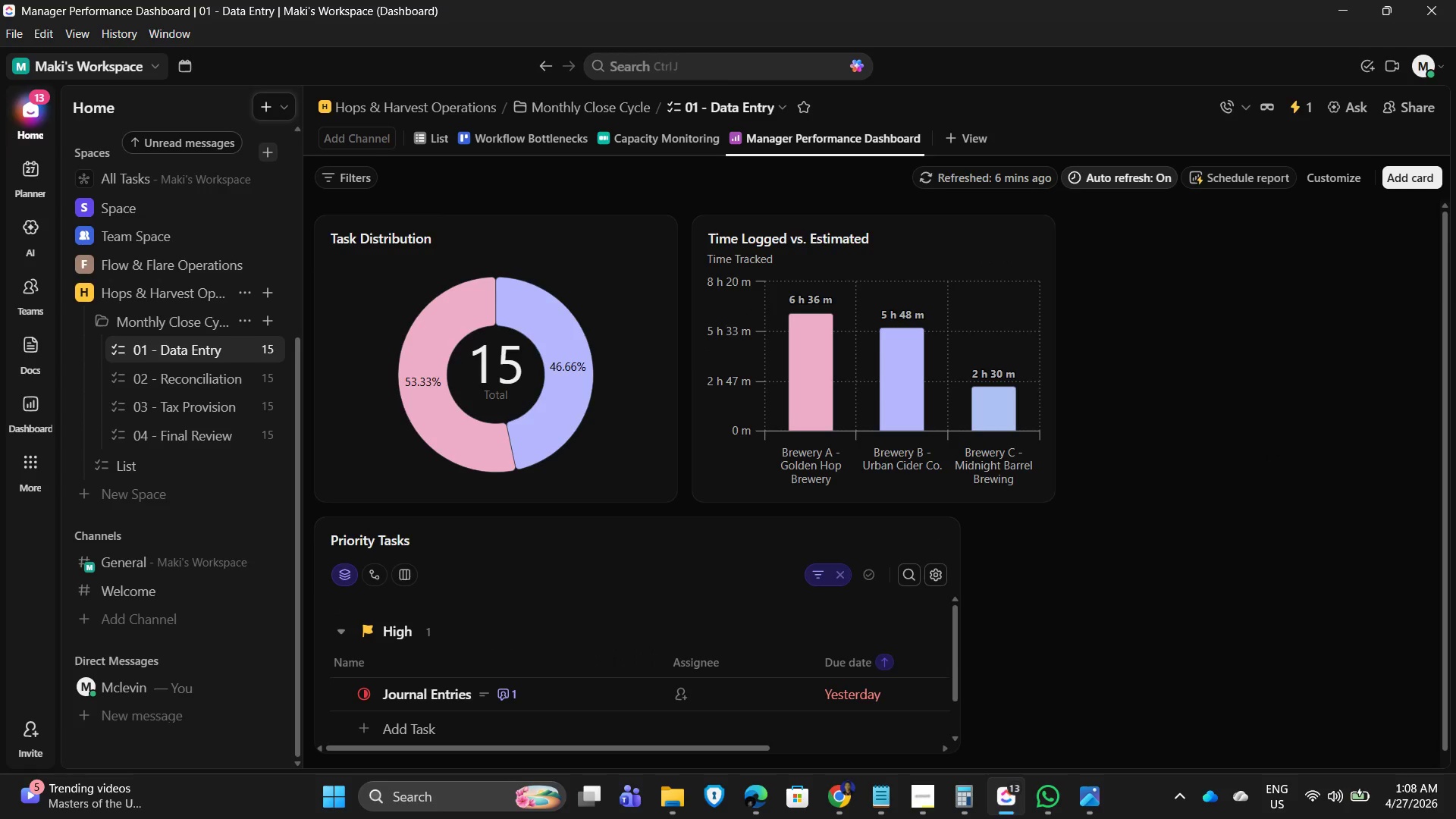 
left_click([1421, 174])
 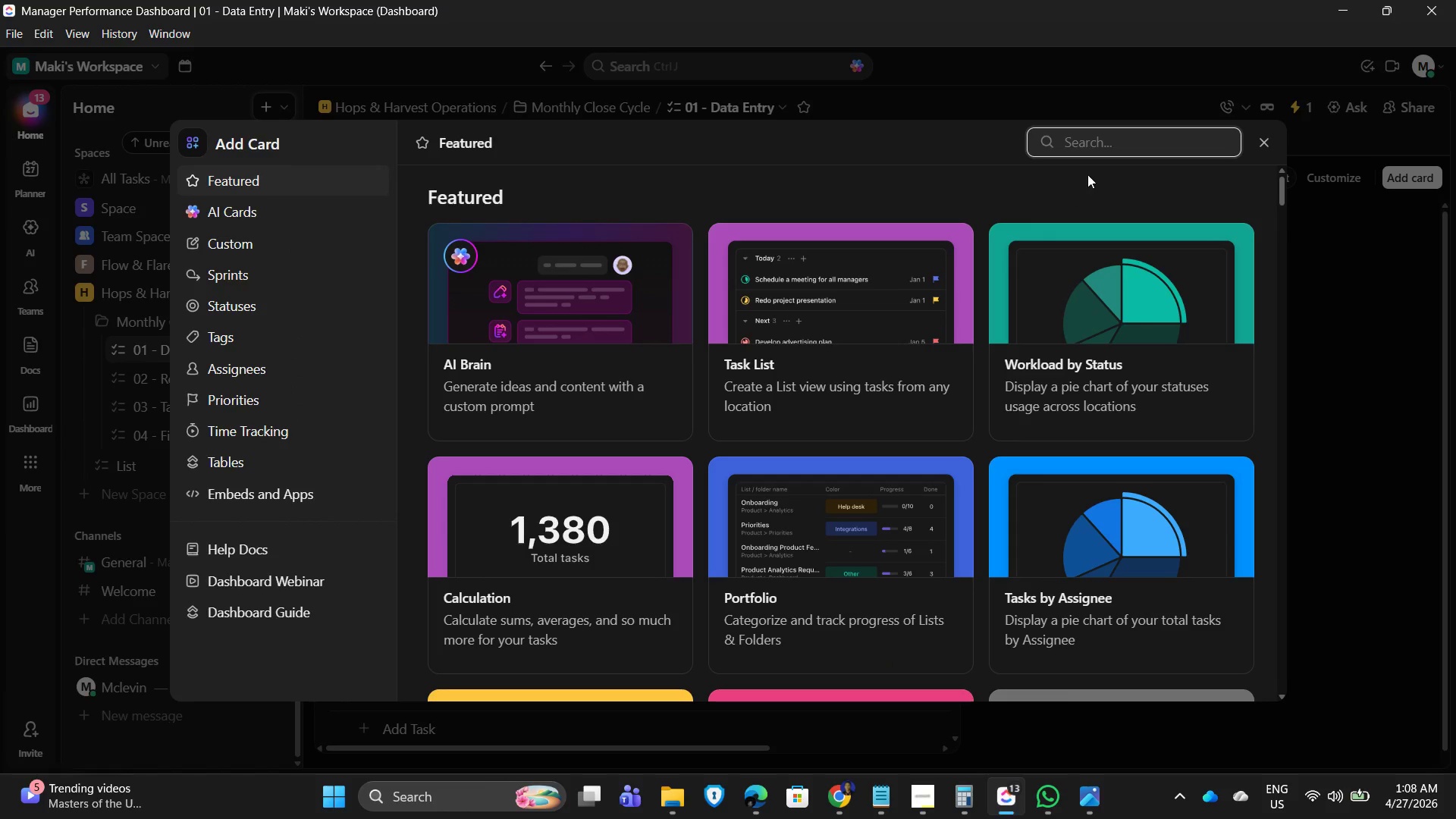 
left_click([1088, 142])
 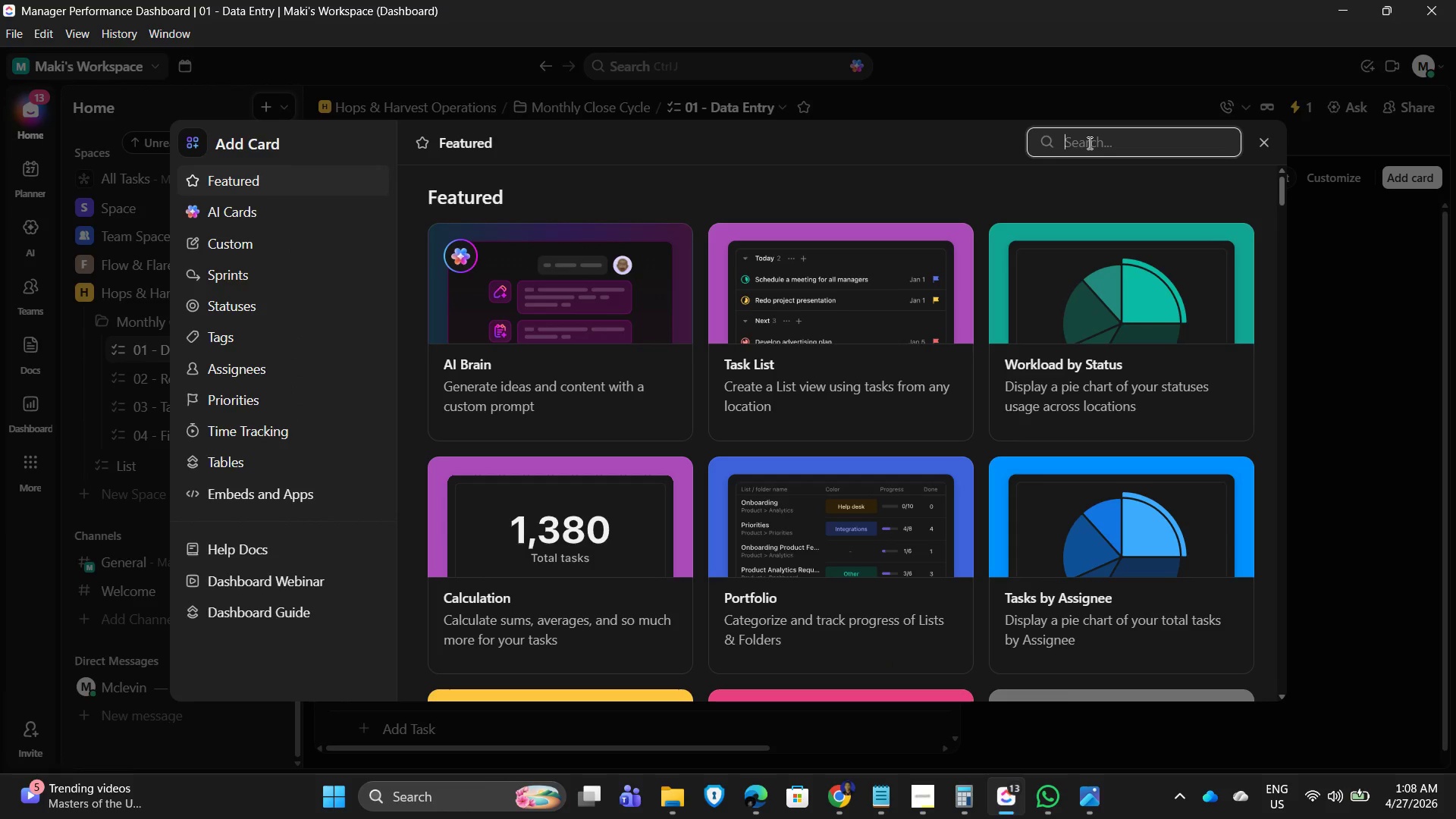 
type(client)
key(Backspace)
key(Backspace)
key(Backspace)
key(Backspace)
key(Backspace)
key(Backspace)
key(Backspace)
 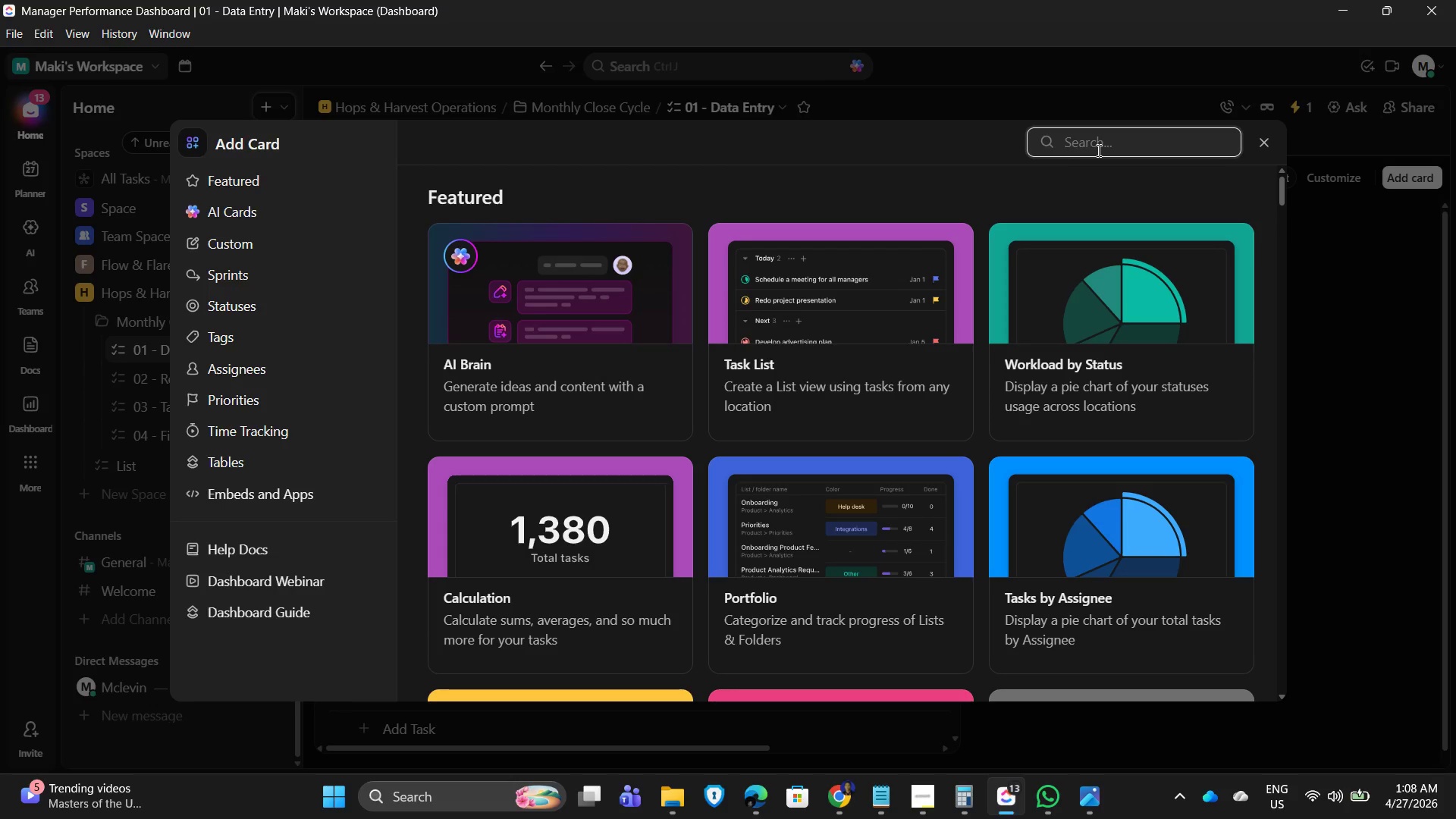 
wait(11.36)
 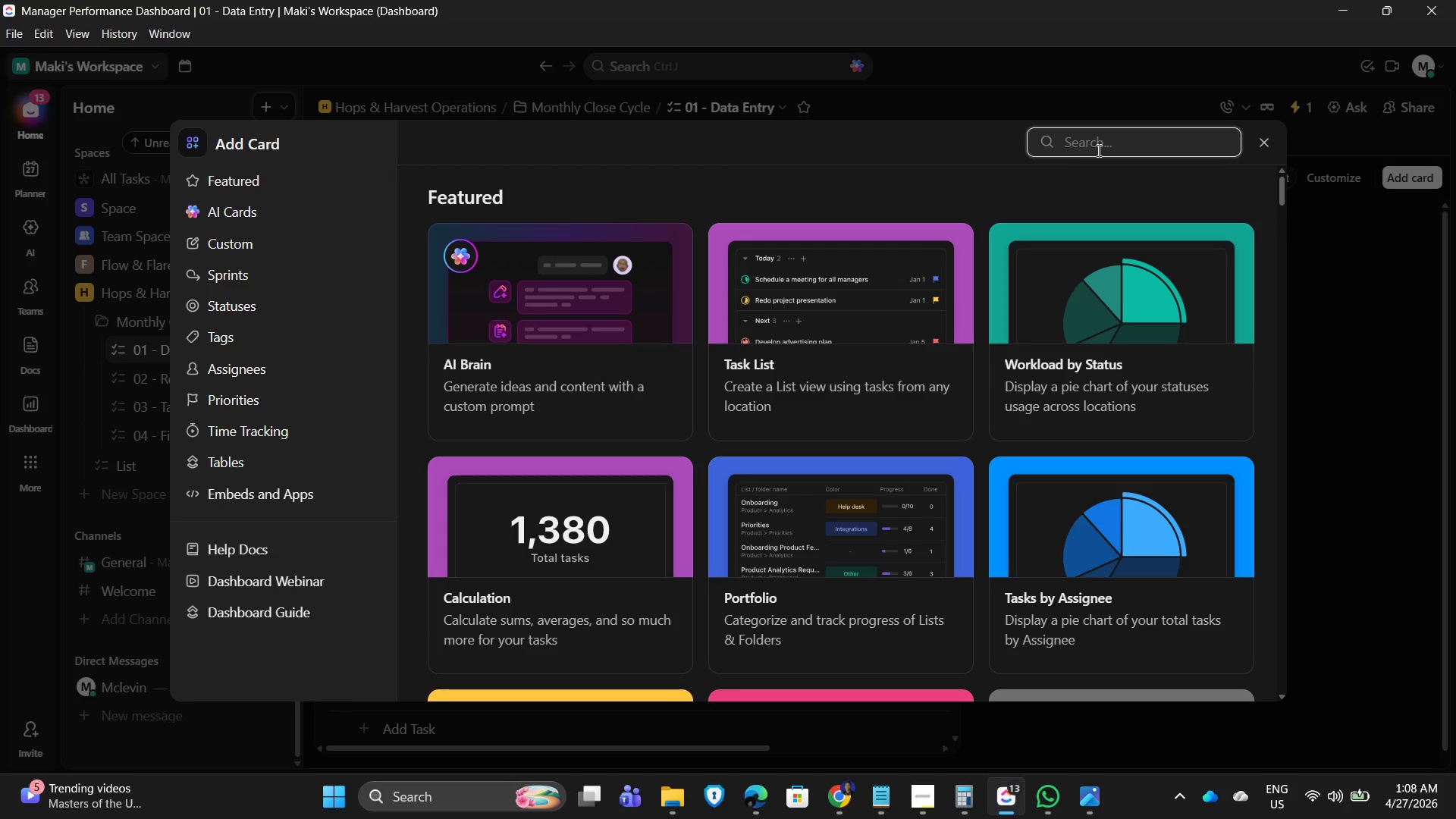 
type(status)
 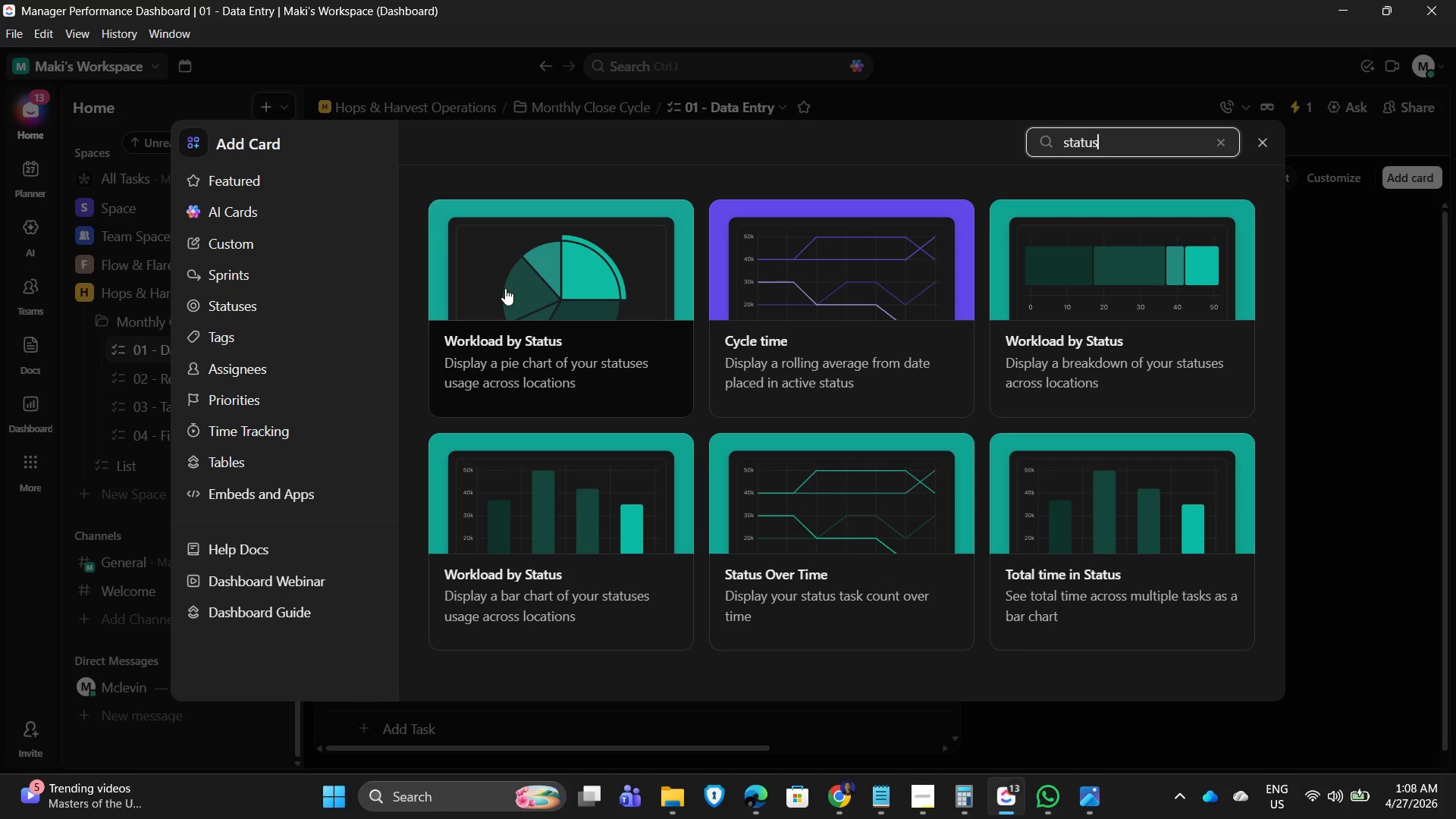 
wait(14.88)
 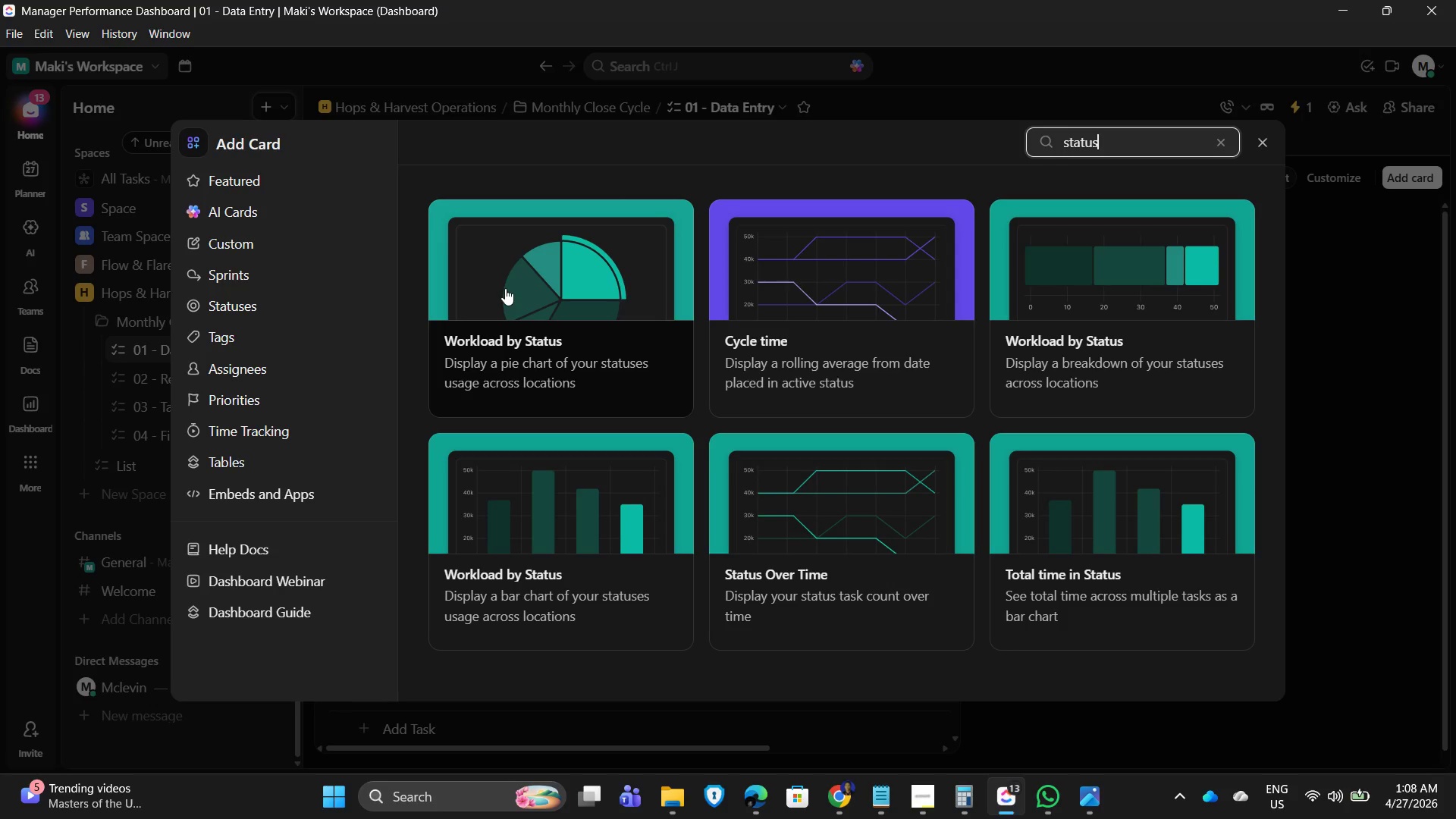 
left_click([520, 318])
 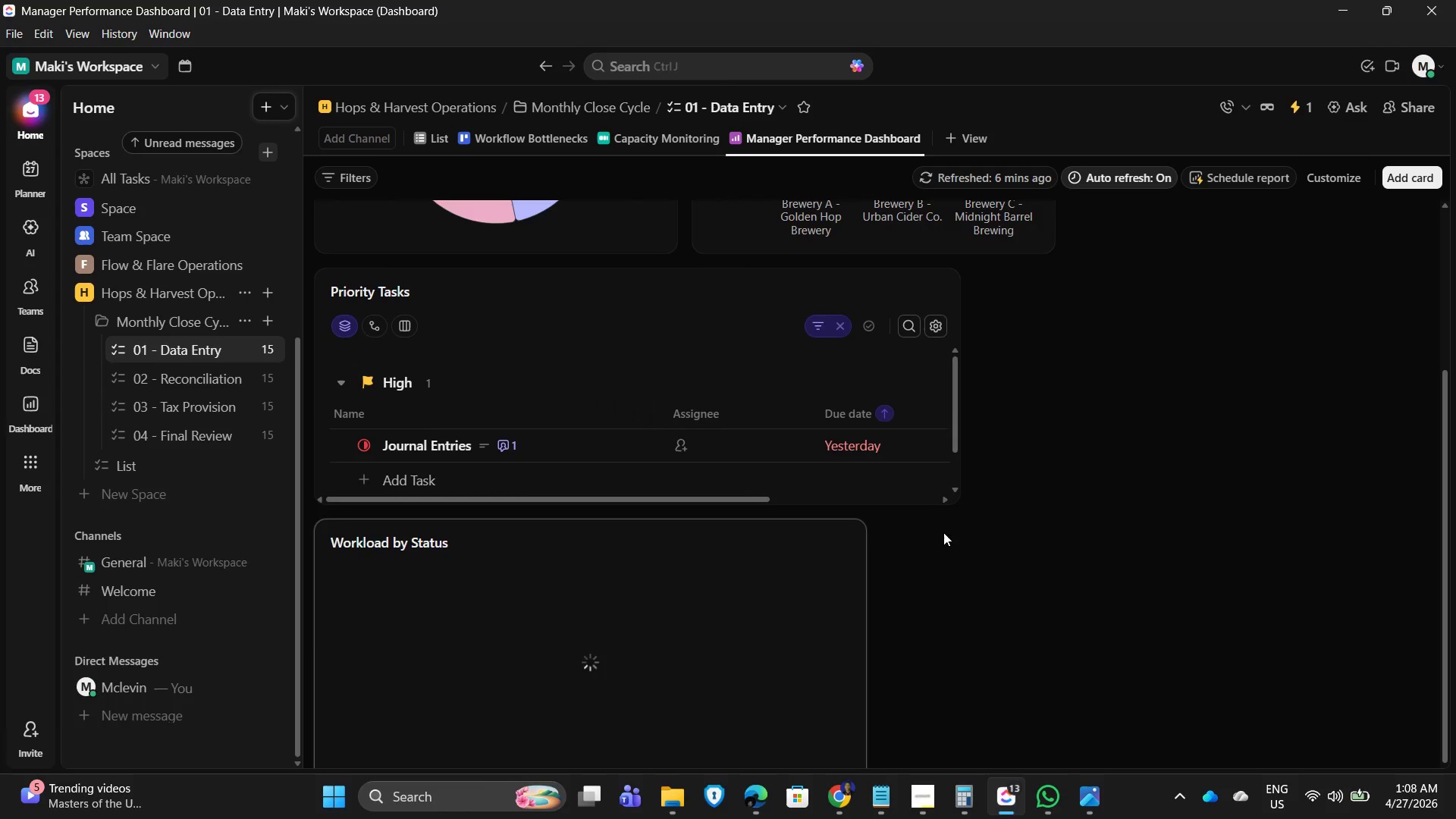 
scroll: coordinate [863, 515], scroll_direction: down, amount: 3.0
 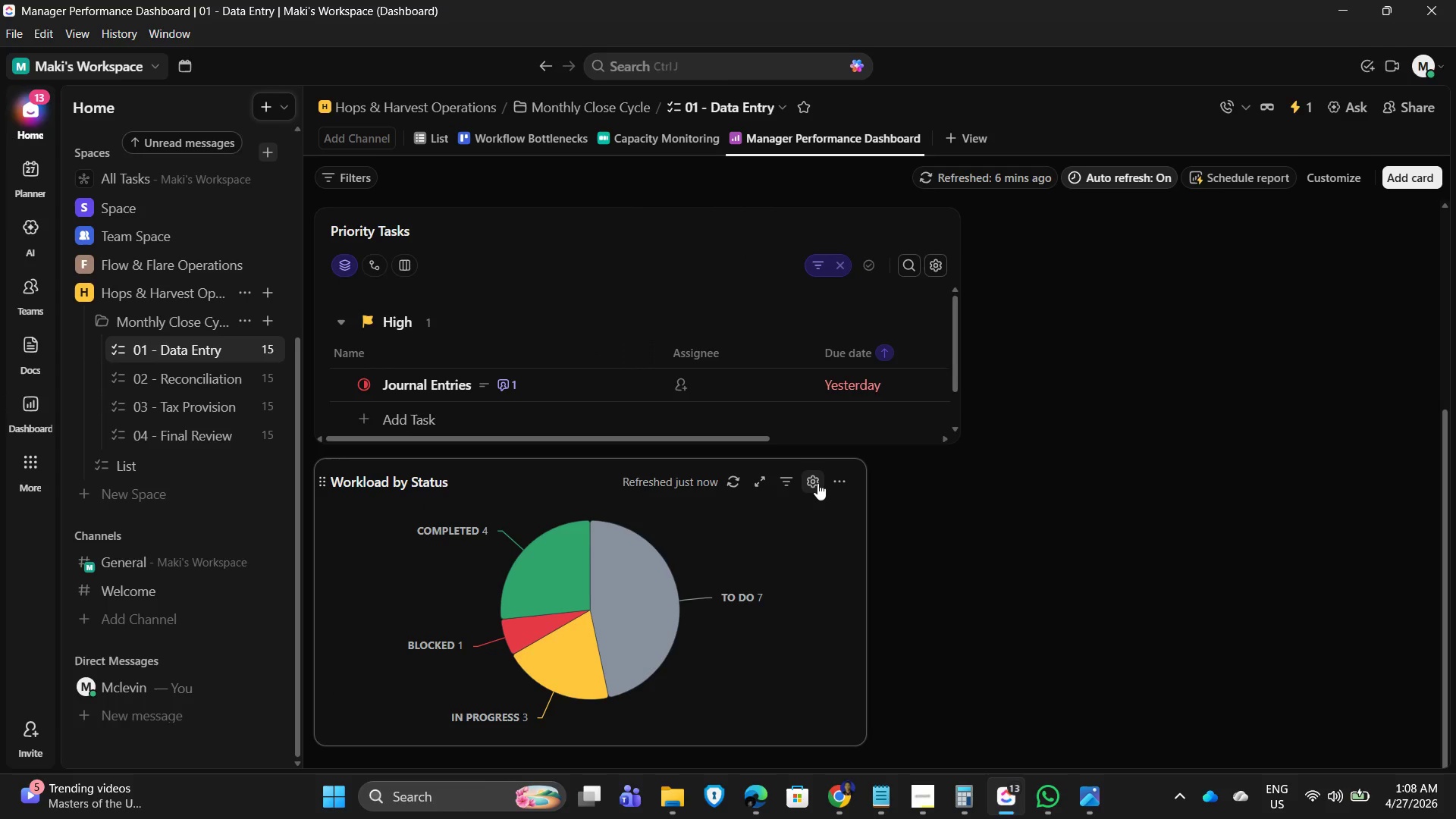 
left_click([817, 480])
 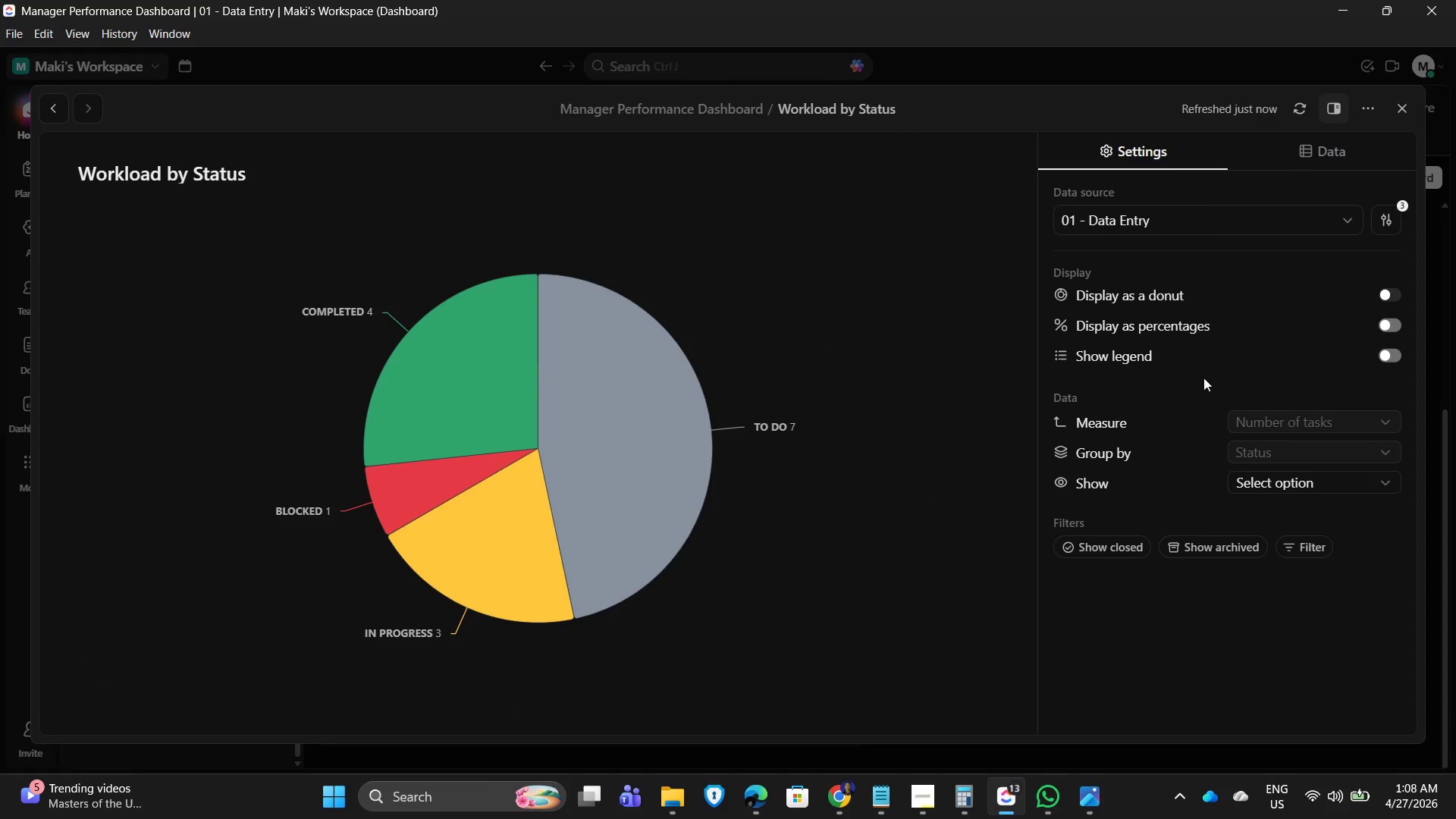 
left_click([1332, 453])
 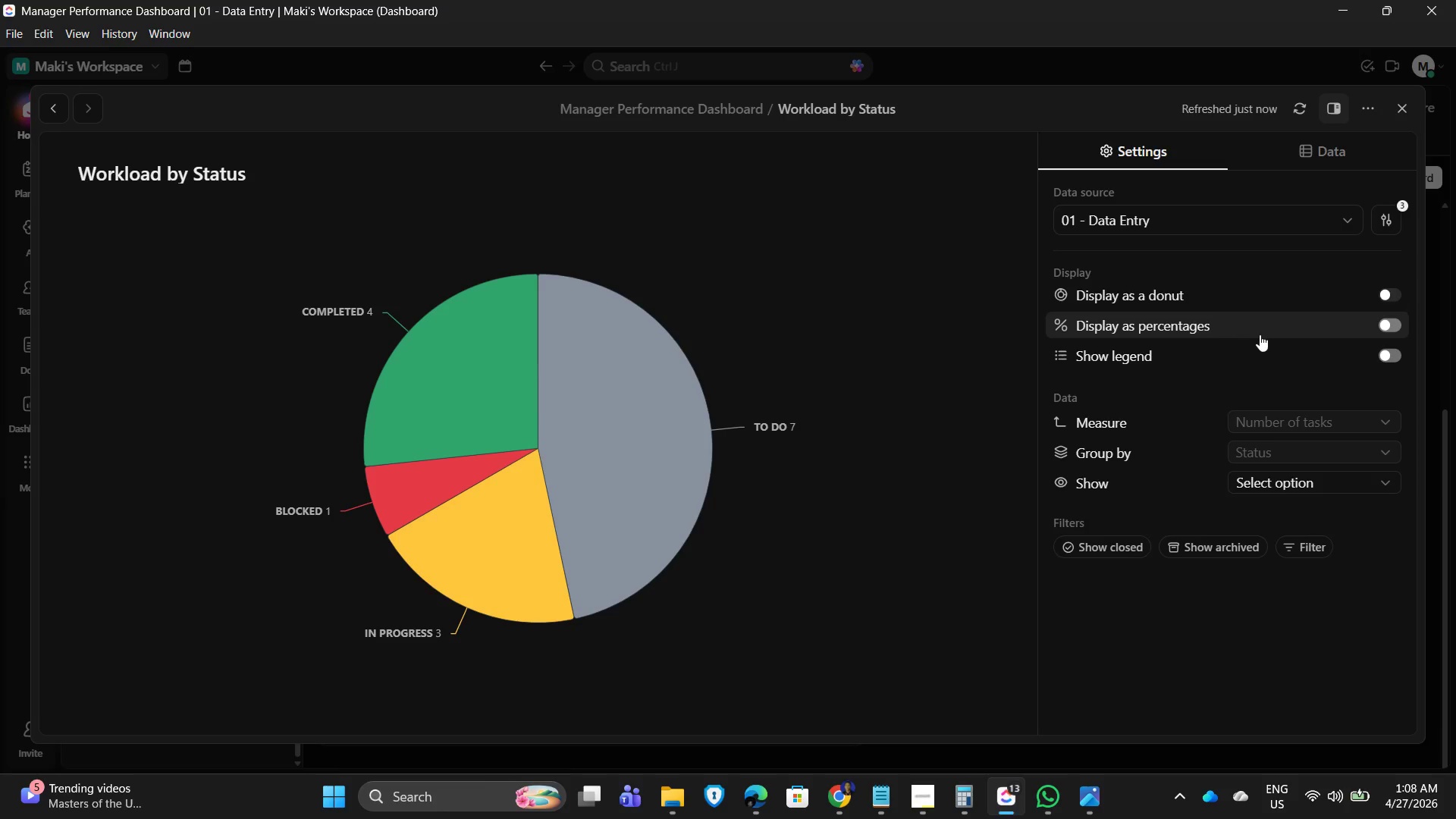 
left_click([1383, 324])
 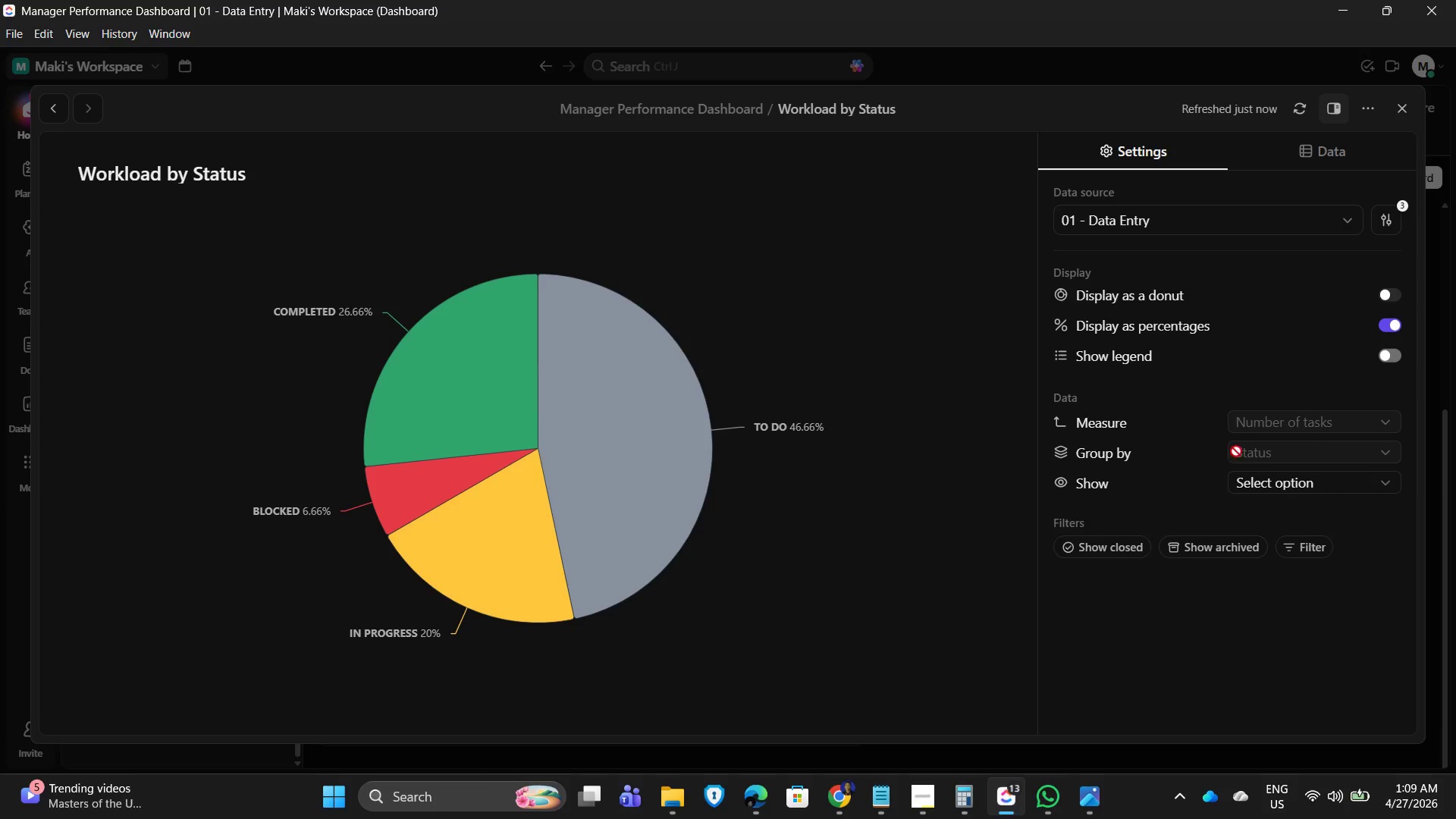 
left_click([1343, 419])
 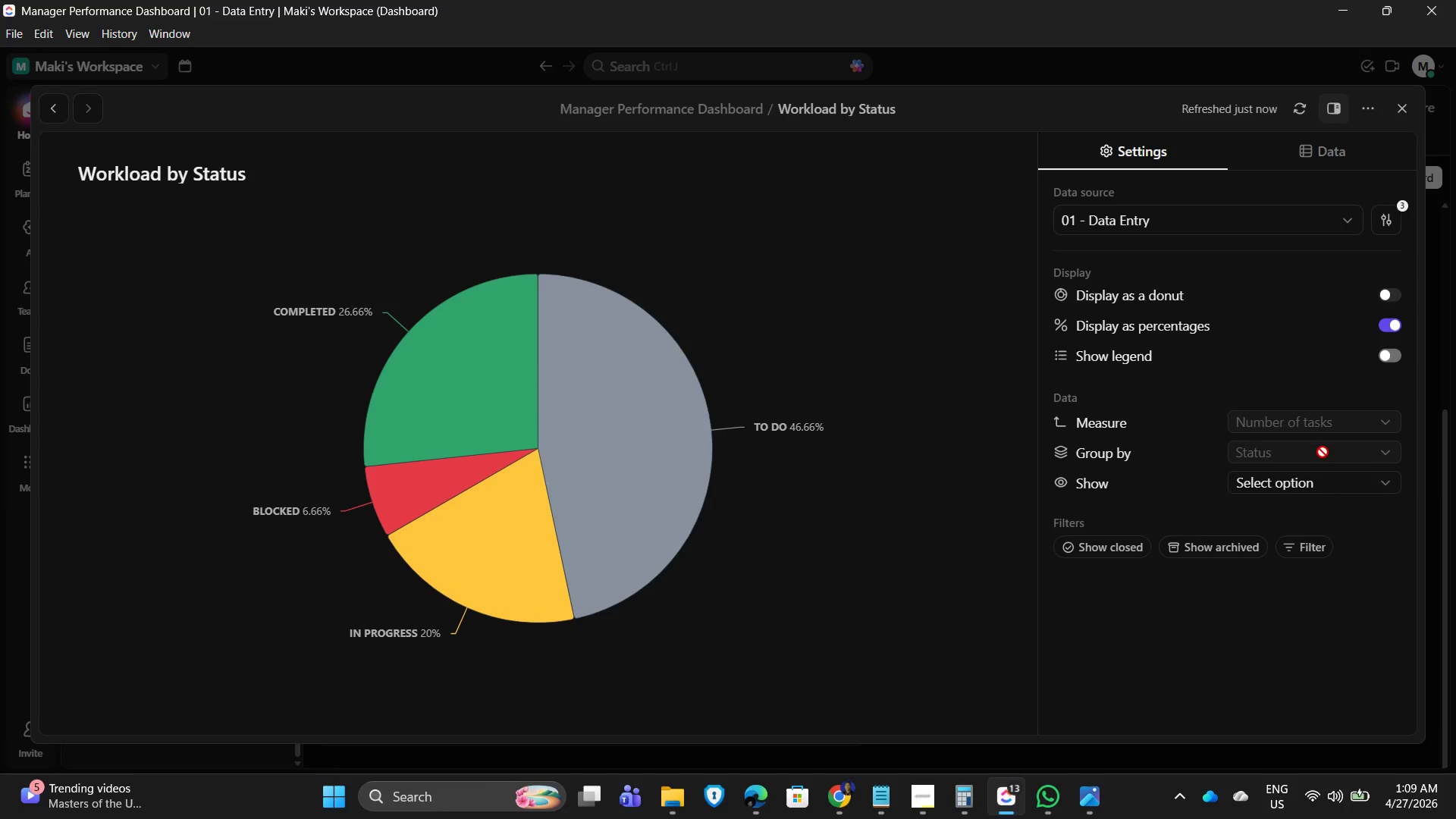 
left_click([1323, 452])
 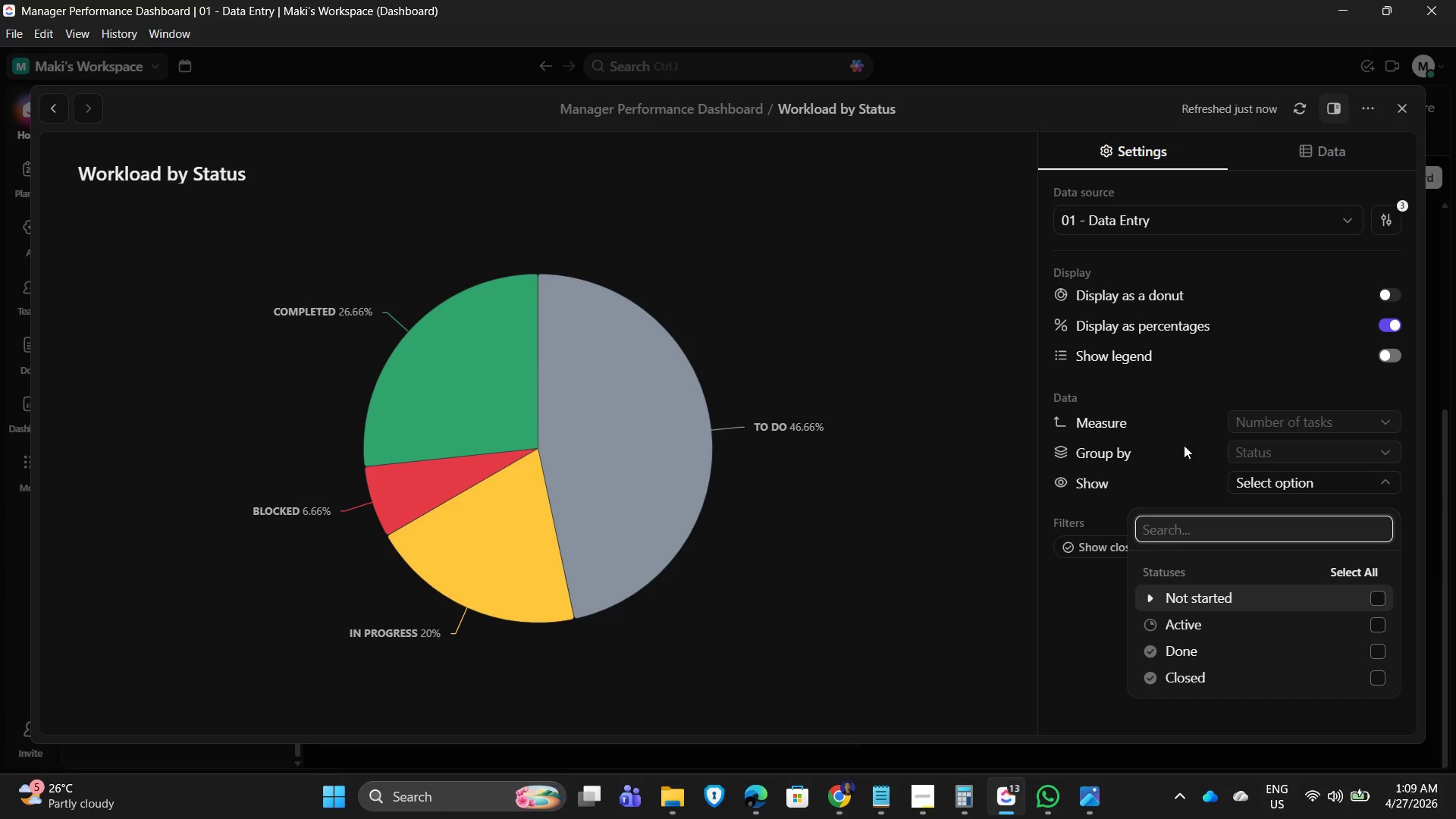 
left_click_drag(start_coordinate=[1032, 724], to_coordinate=[1035, 717])
 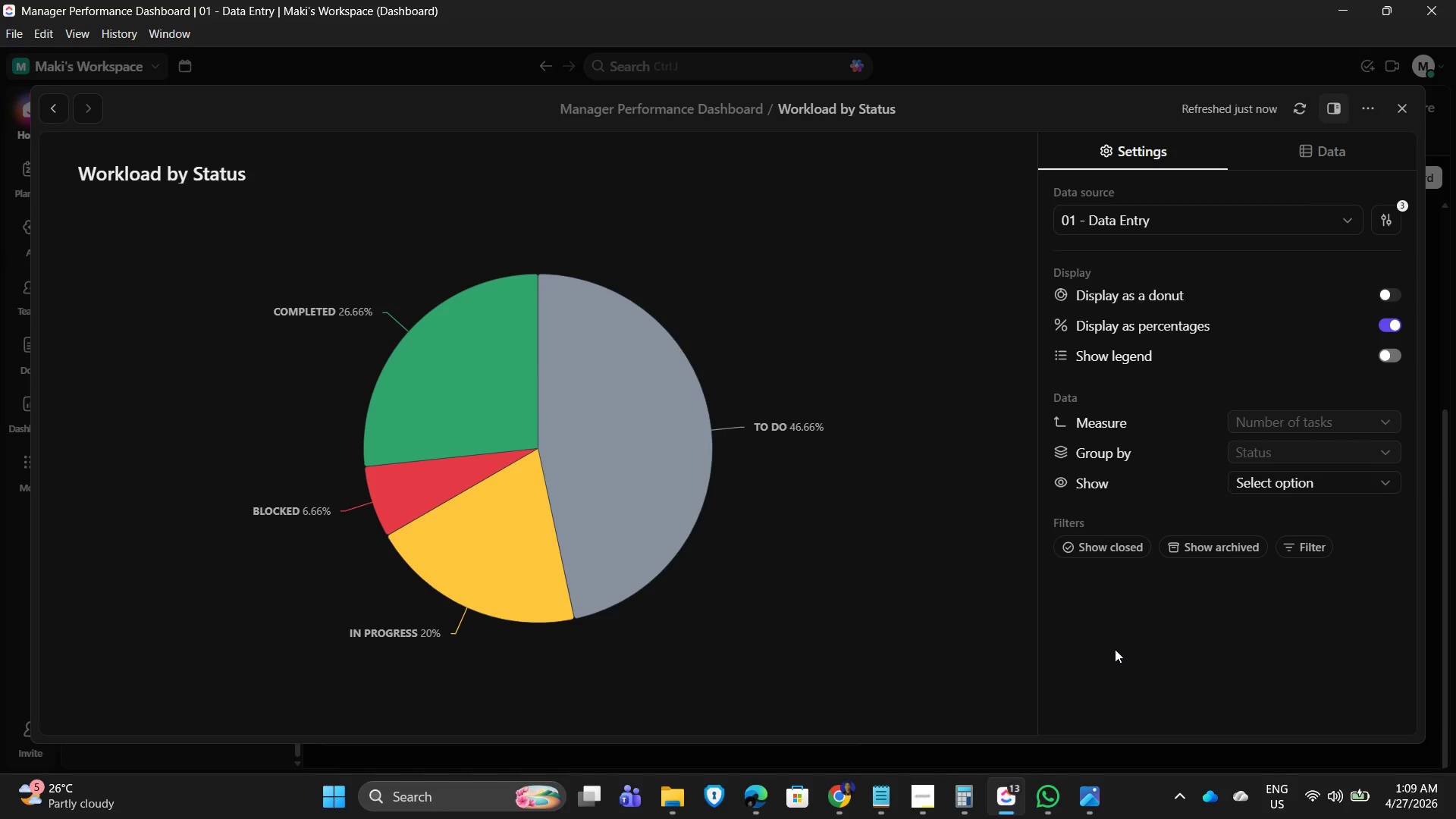 
wait(6.8)
 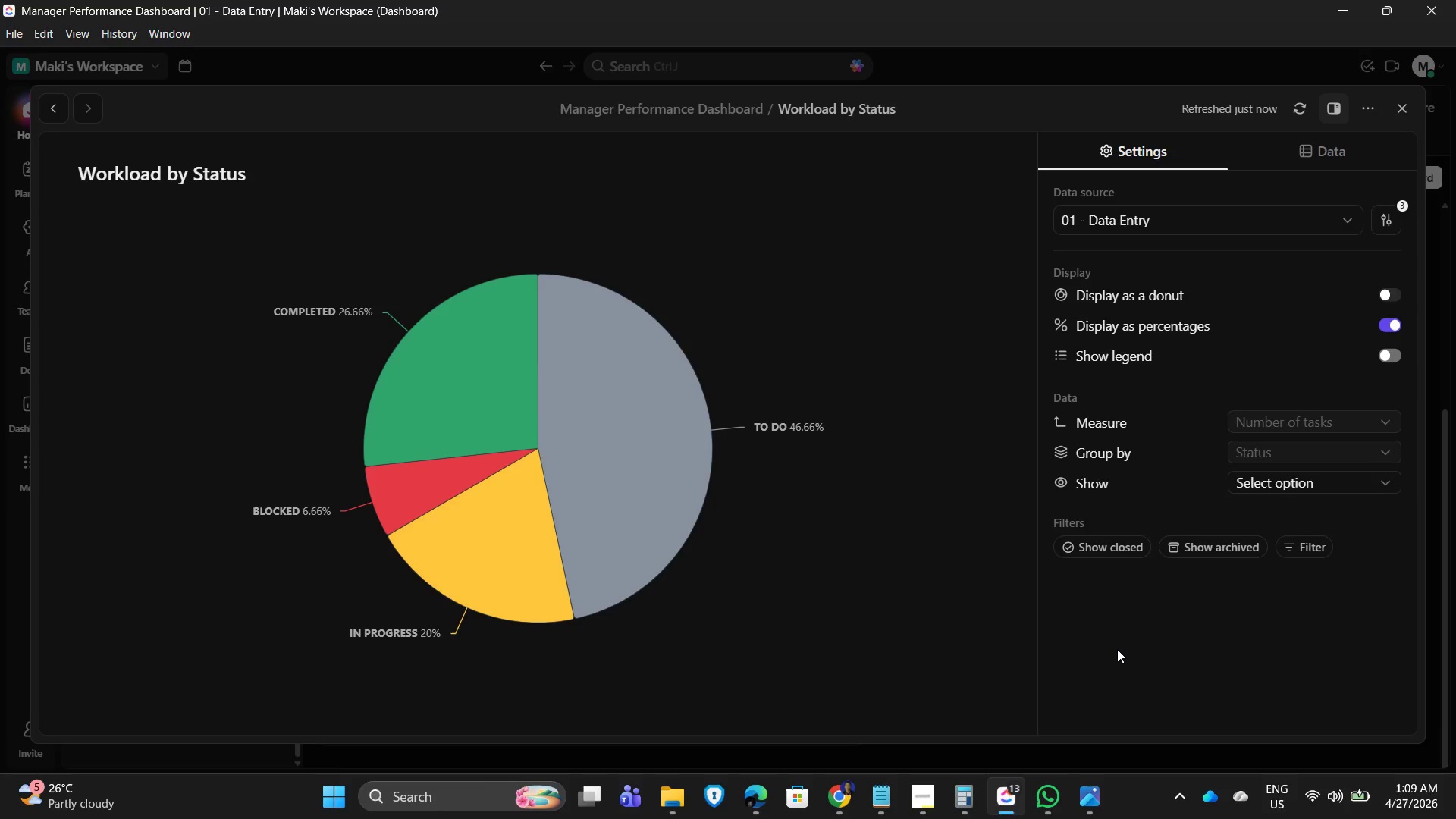 
left_click([1373, 98])
 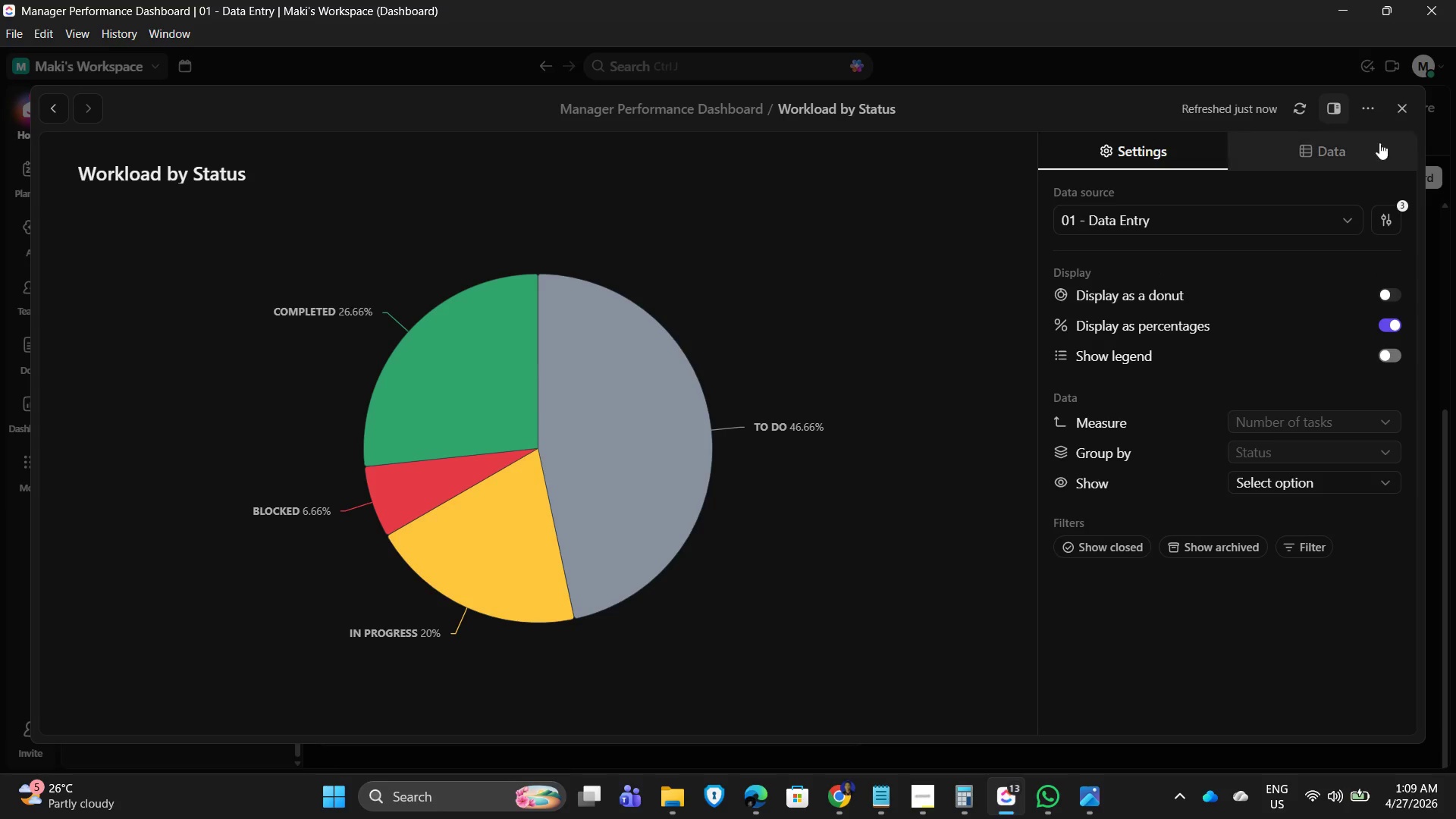 
left_click([1399, 102])
 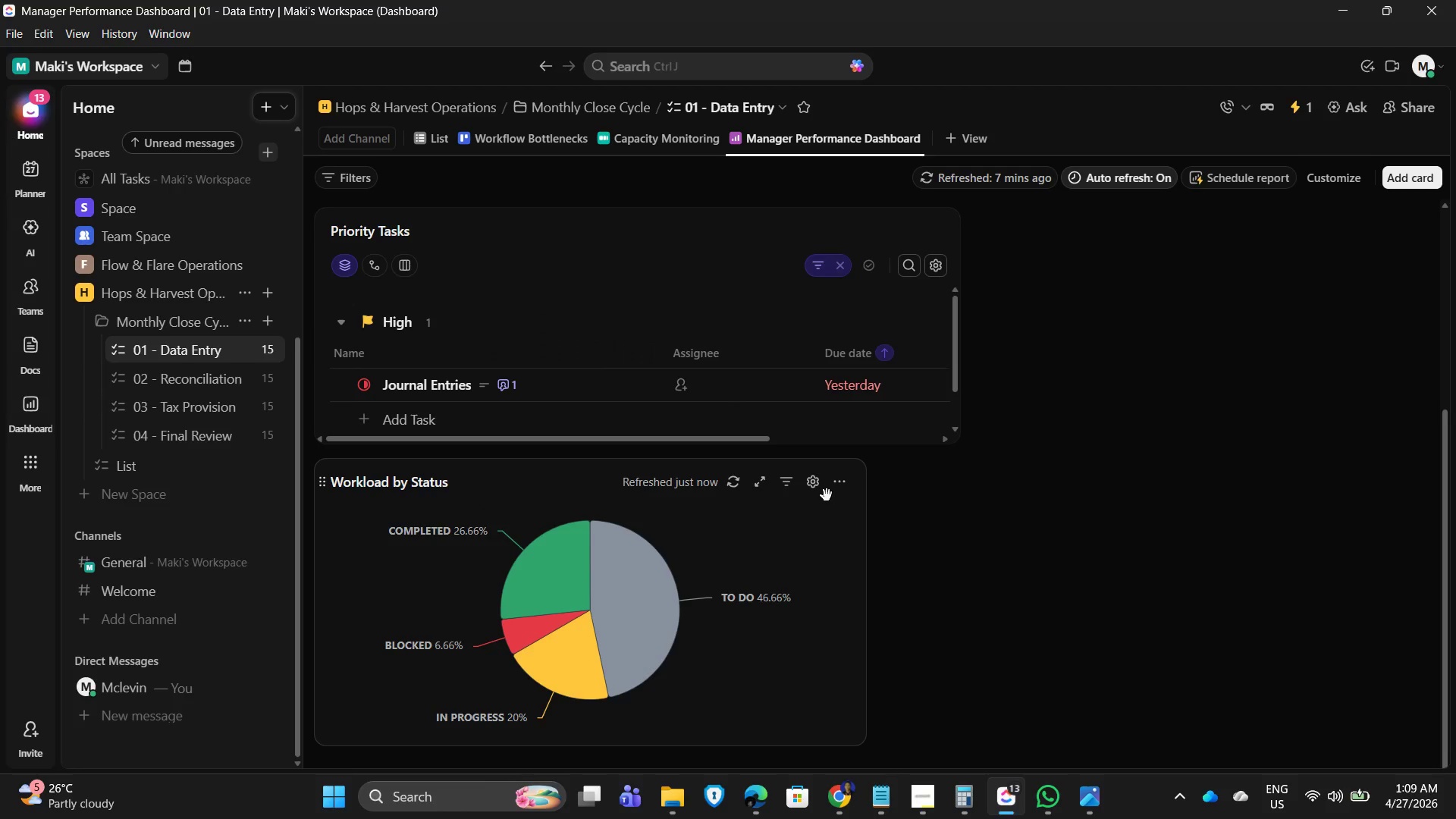 
left_click([833, 488])
 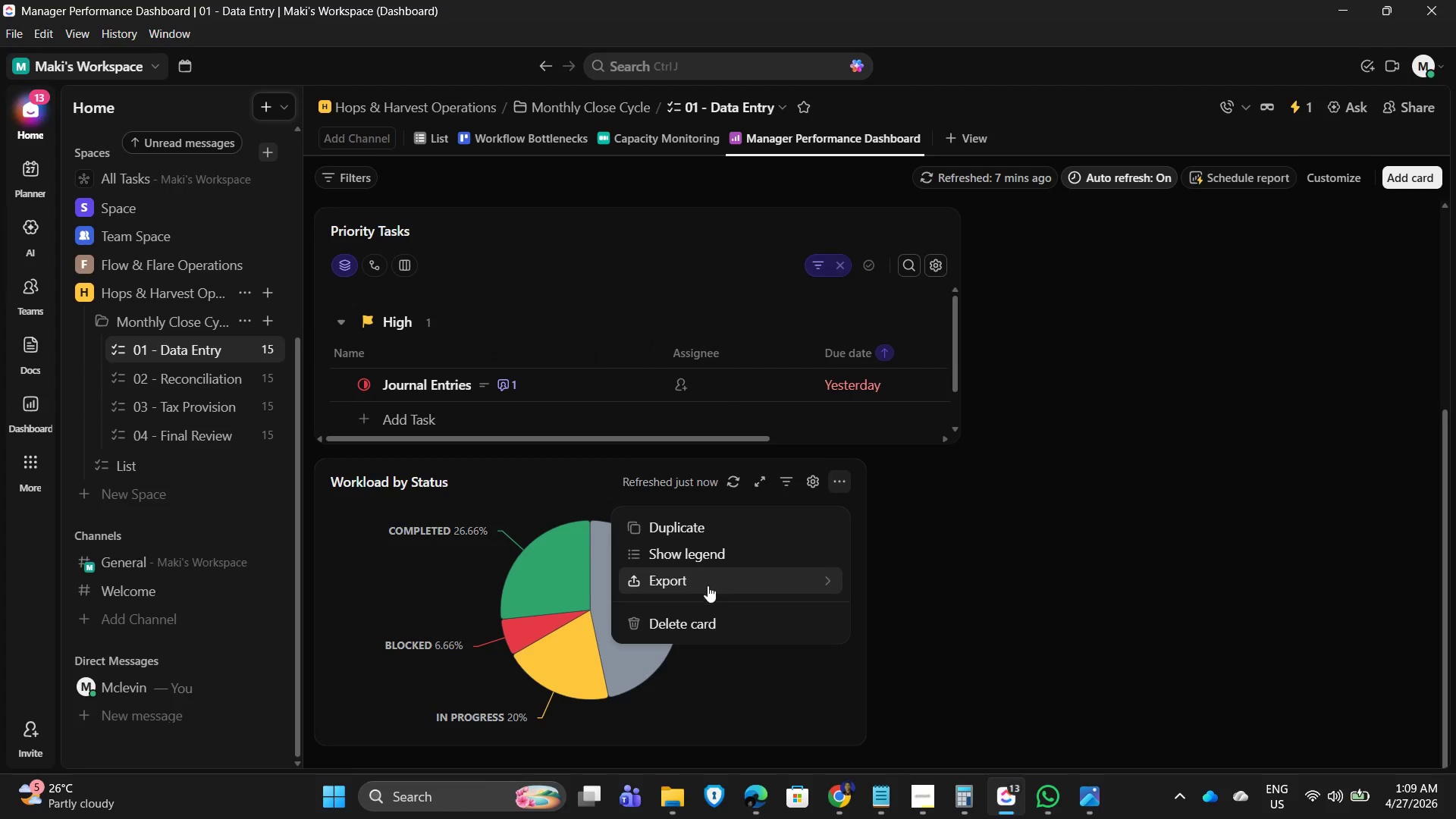 
left_click([712, 625])
 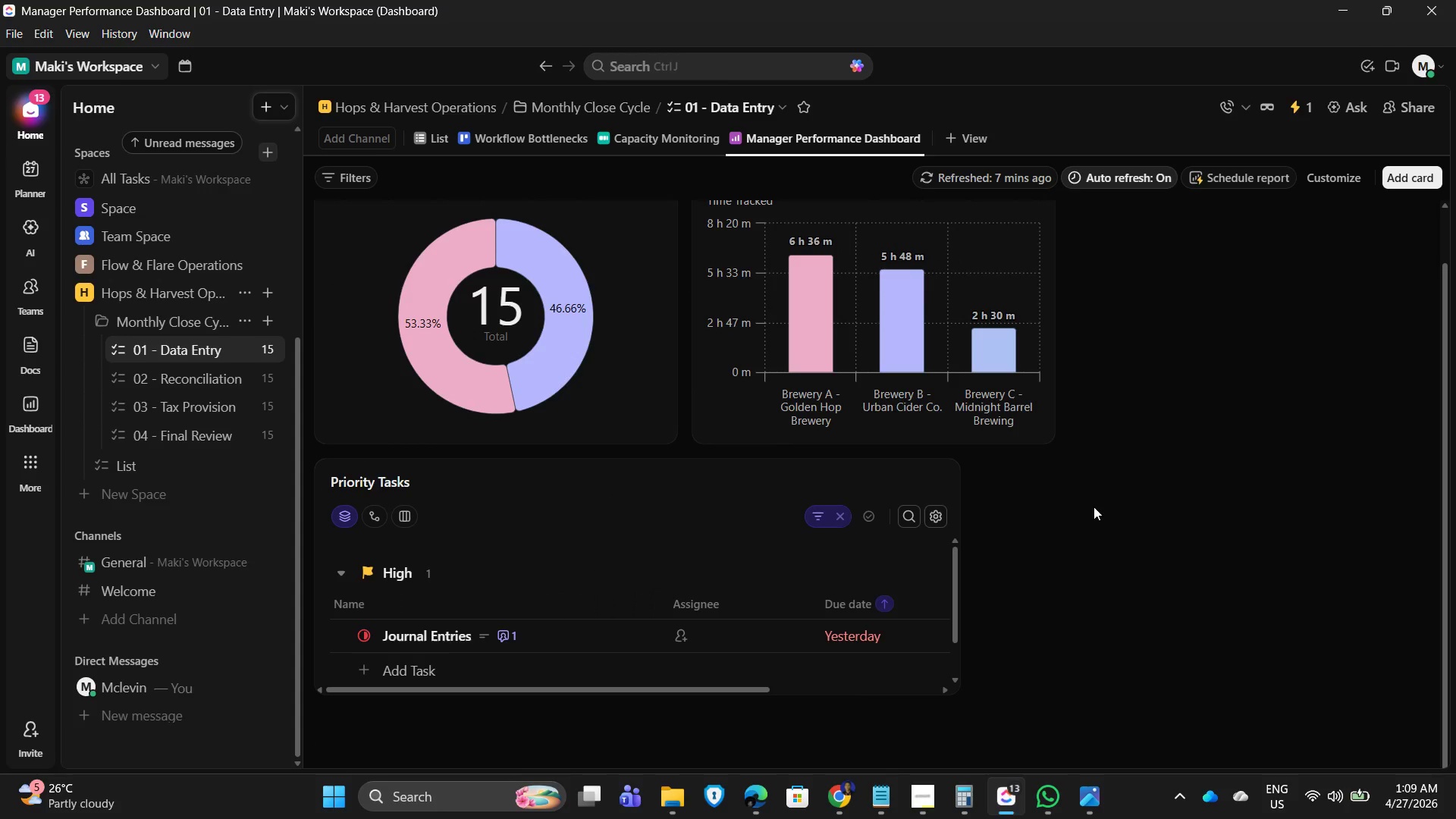 
wait(9.95)
 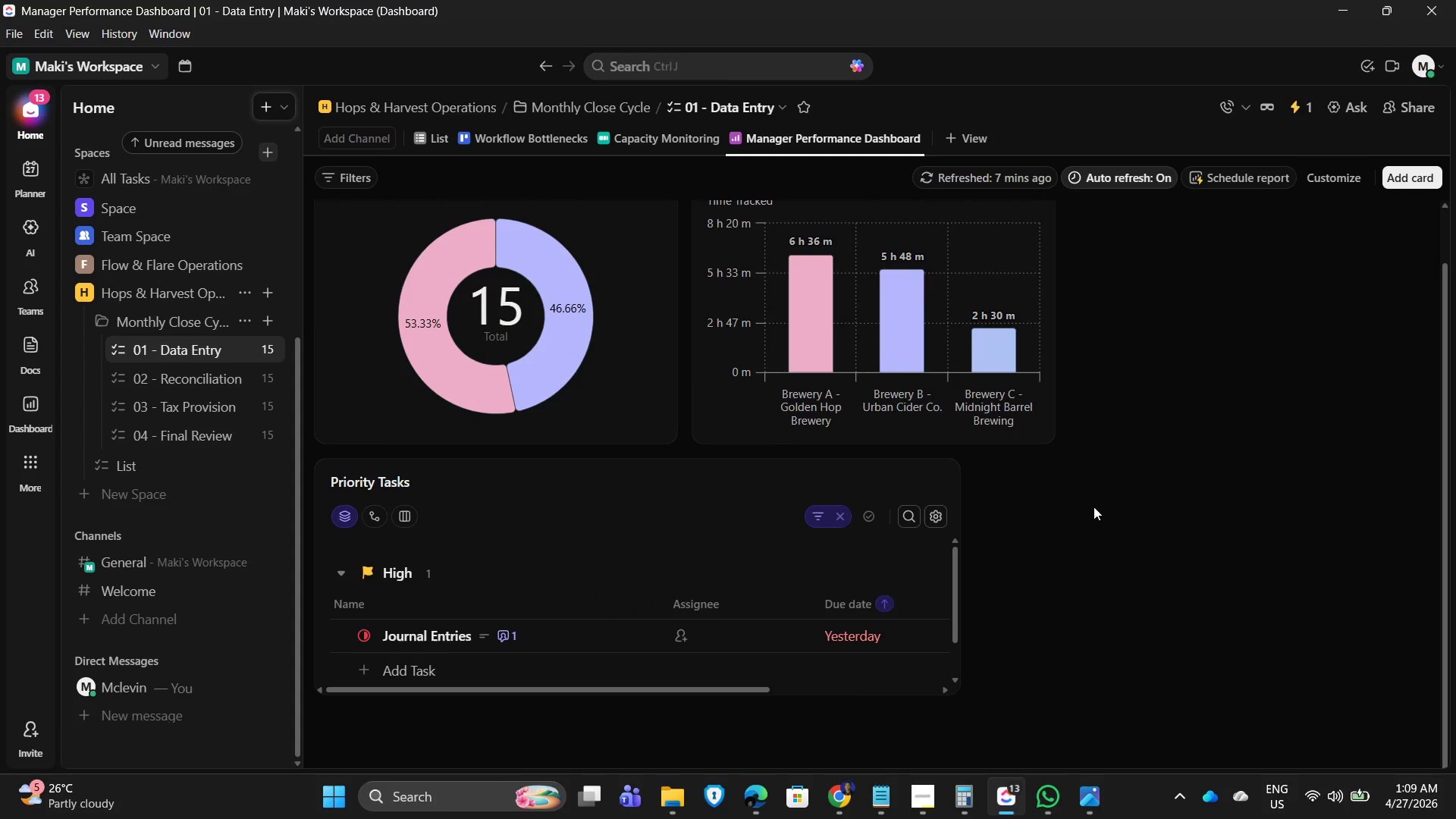 
type(client)
key(Backspace)
key(Backspace)
key(Backspace)
key(Backspace)
key(Backspace)
key(Backspace)
key(Backspace)
 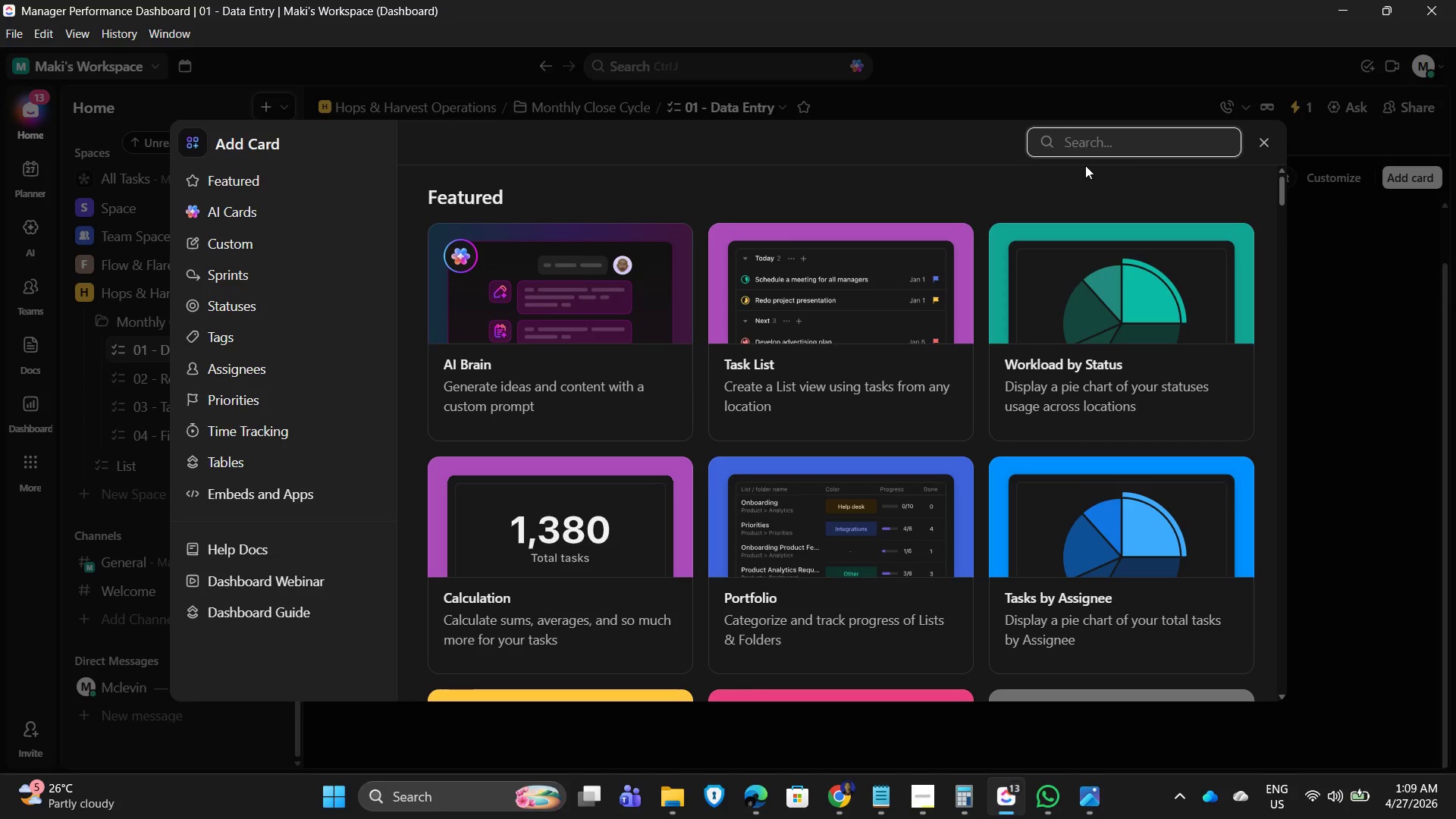 
type(over)
 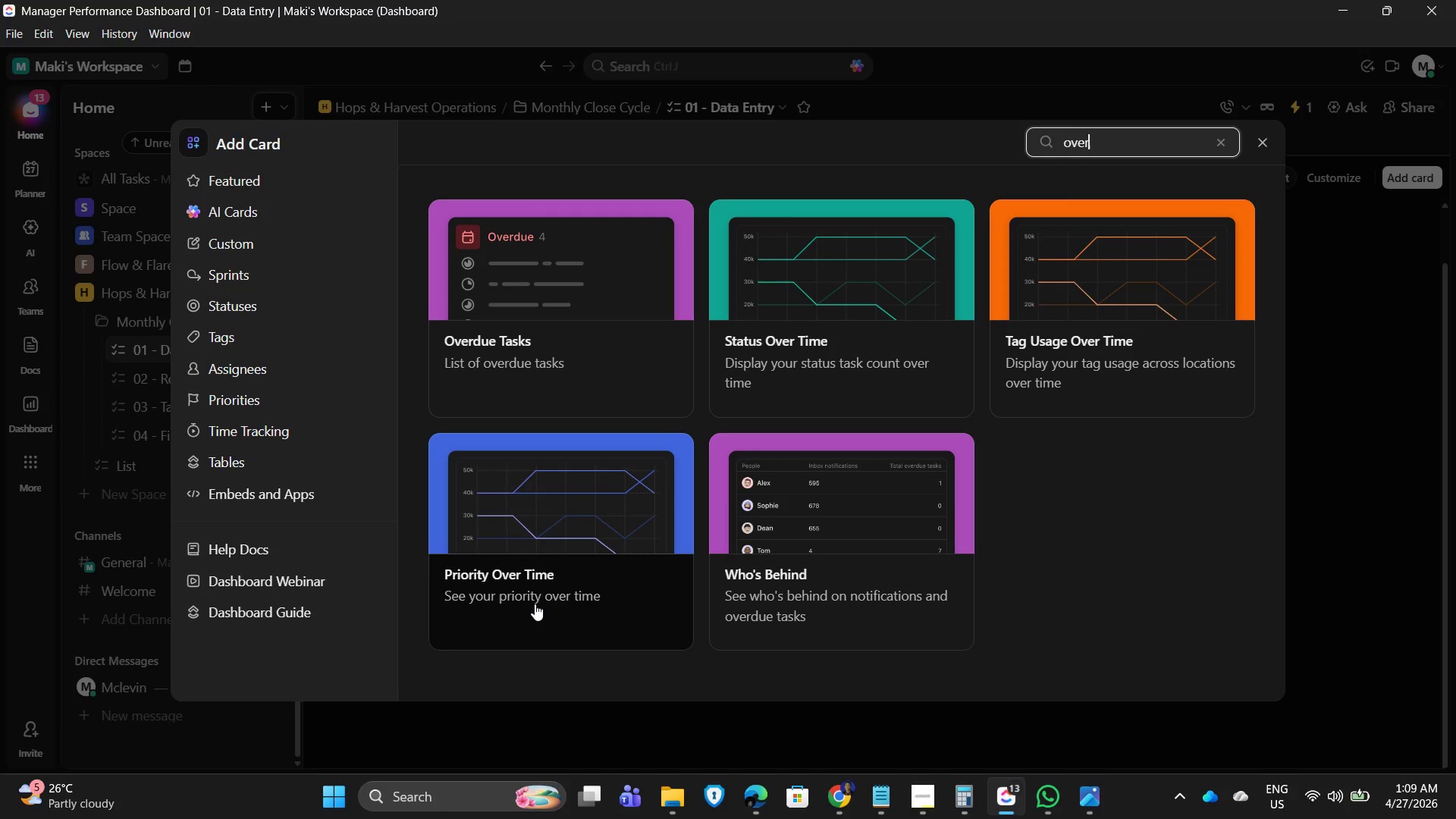 
wait(17.77)
 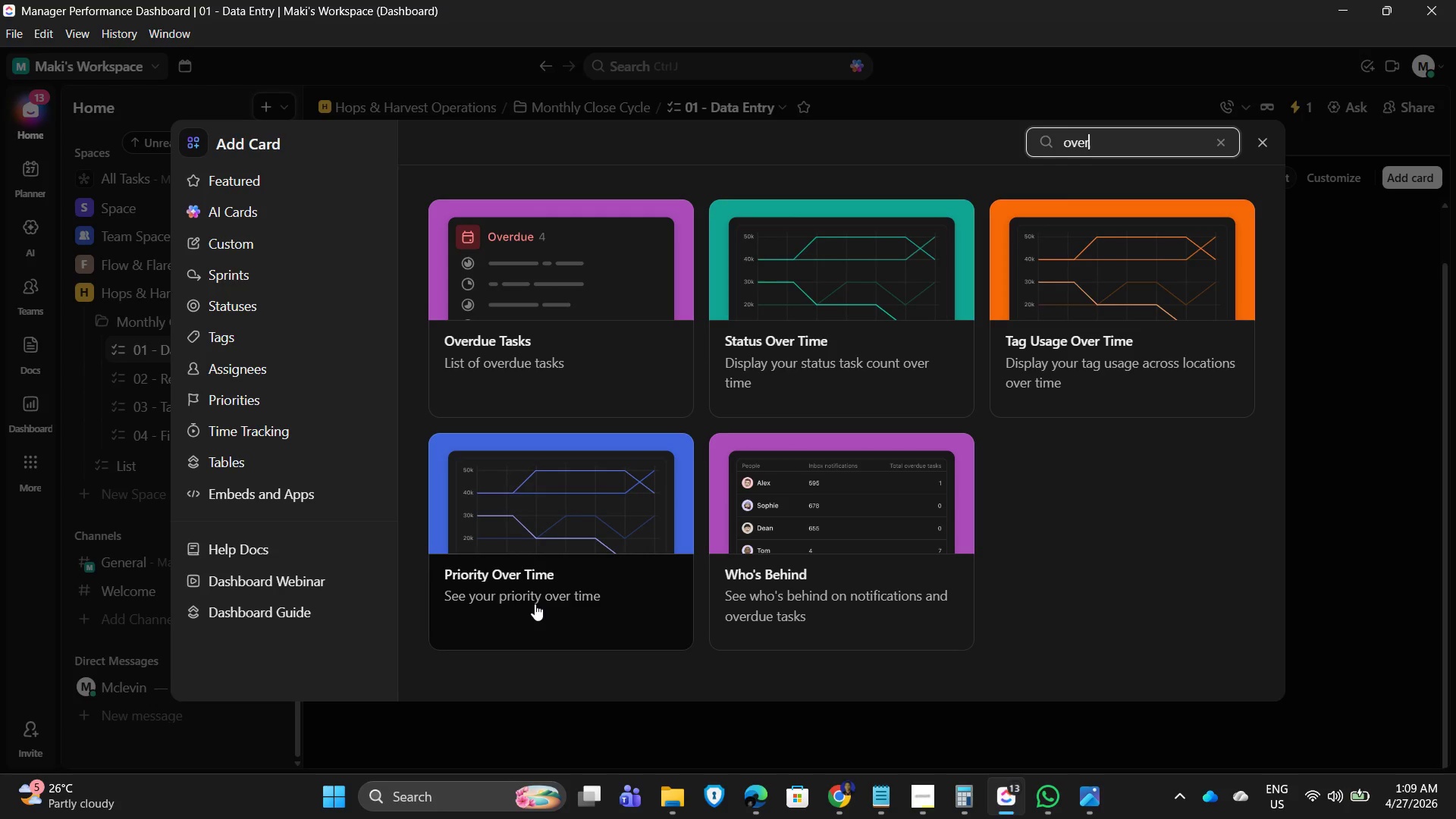 
key(Backspace)
key(Backspace)
key(Backspace)
key(Backspace)
type(progre)
 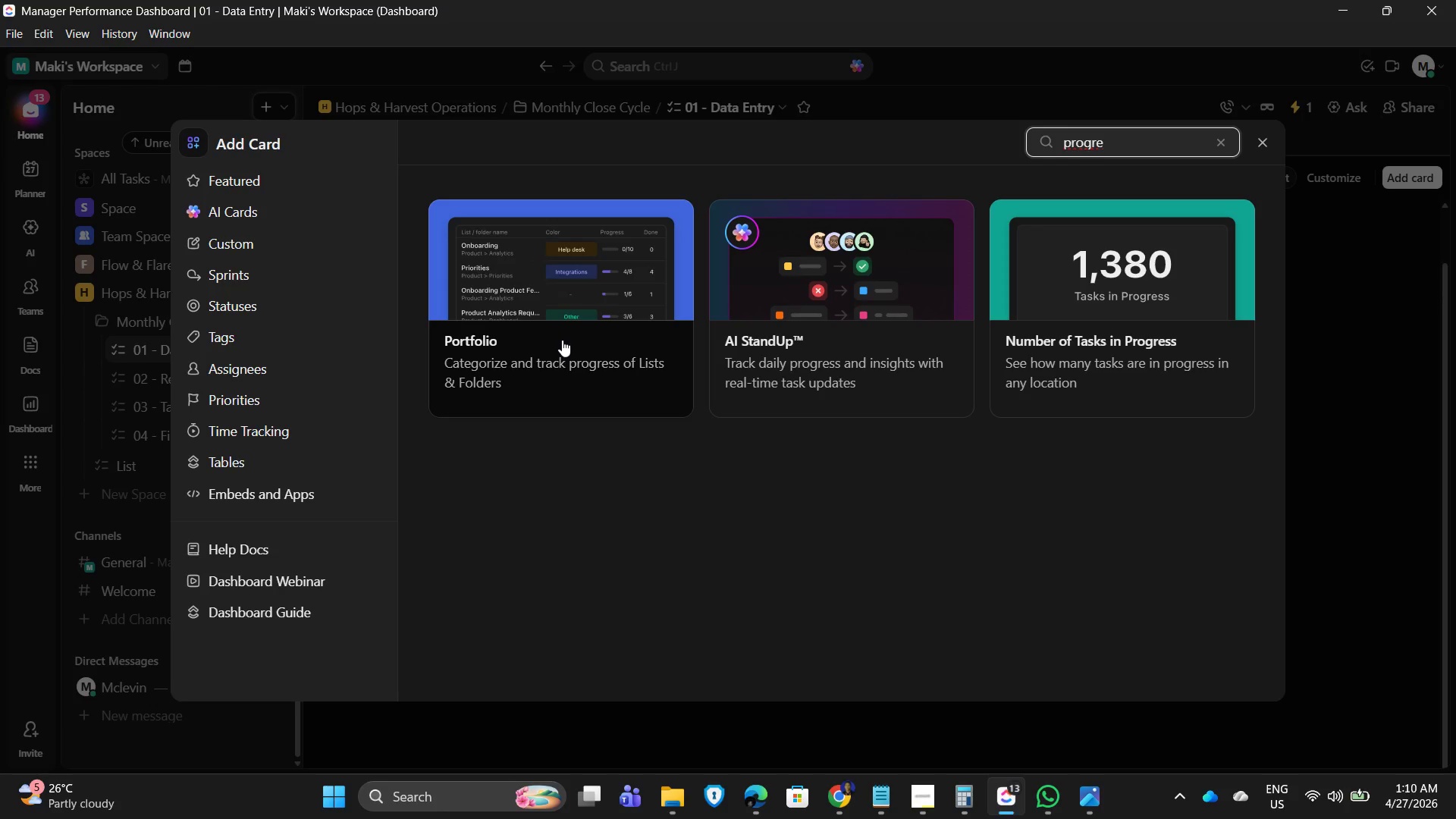 
wait(7.72)
 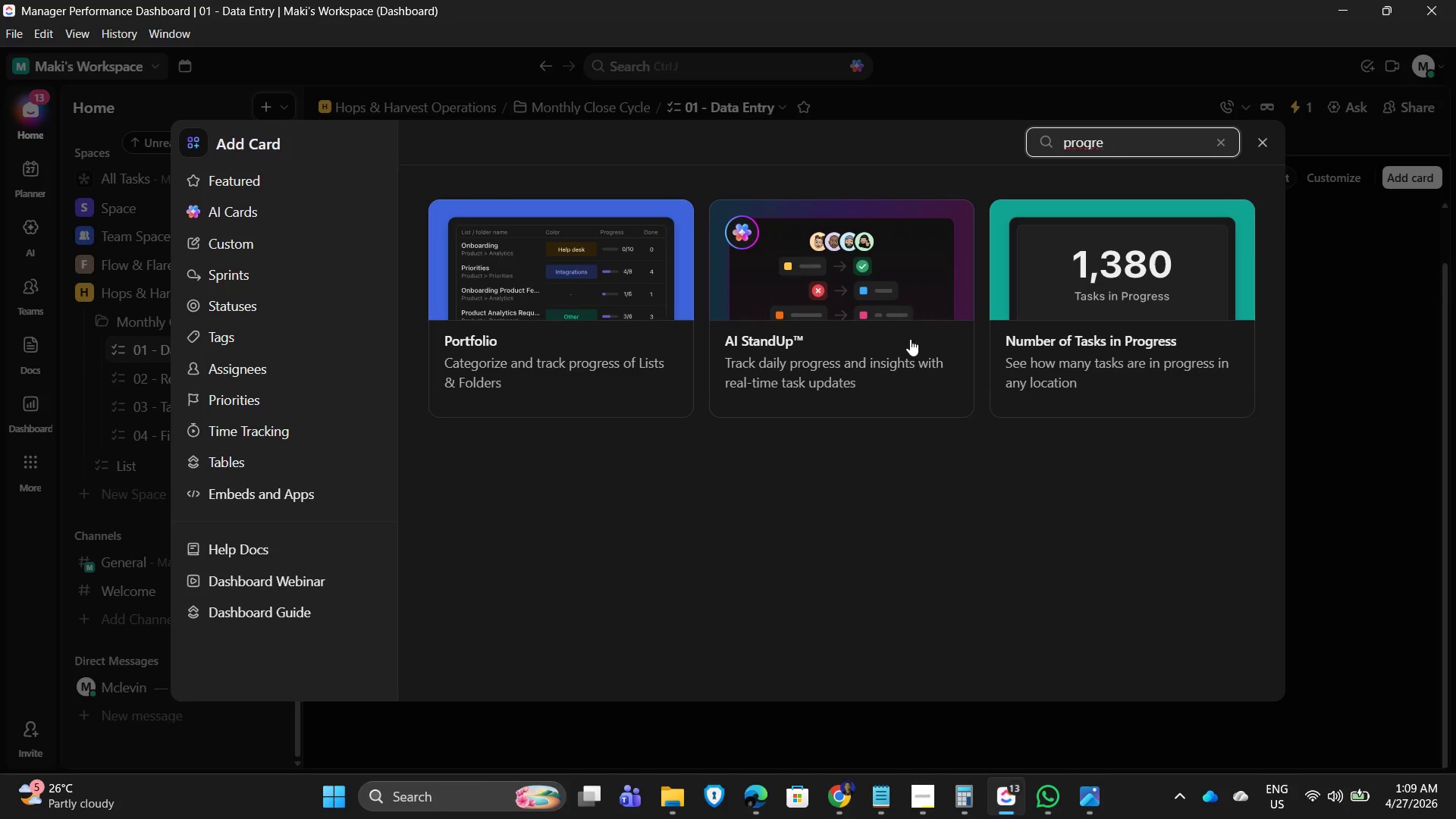 
type(ss)
 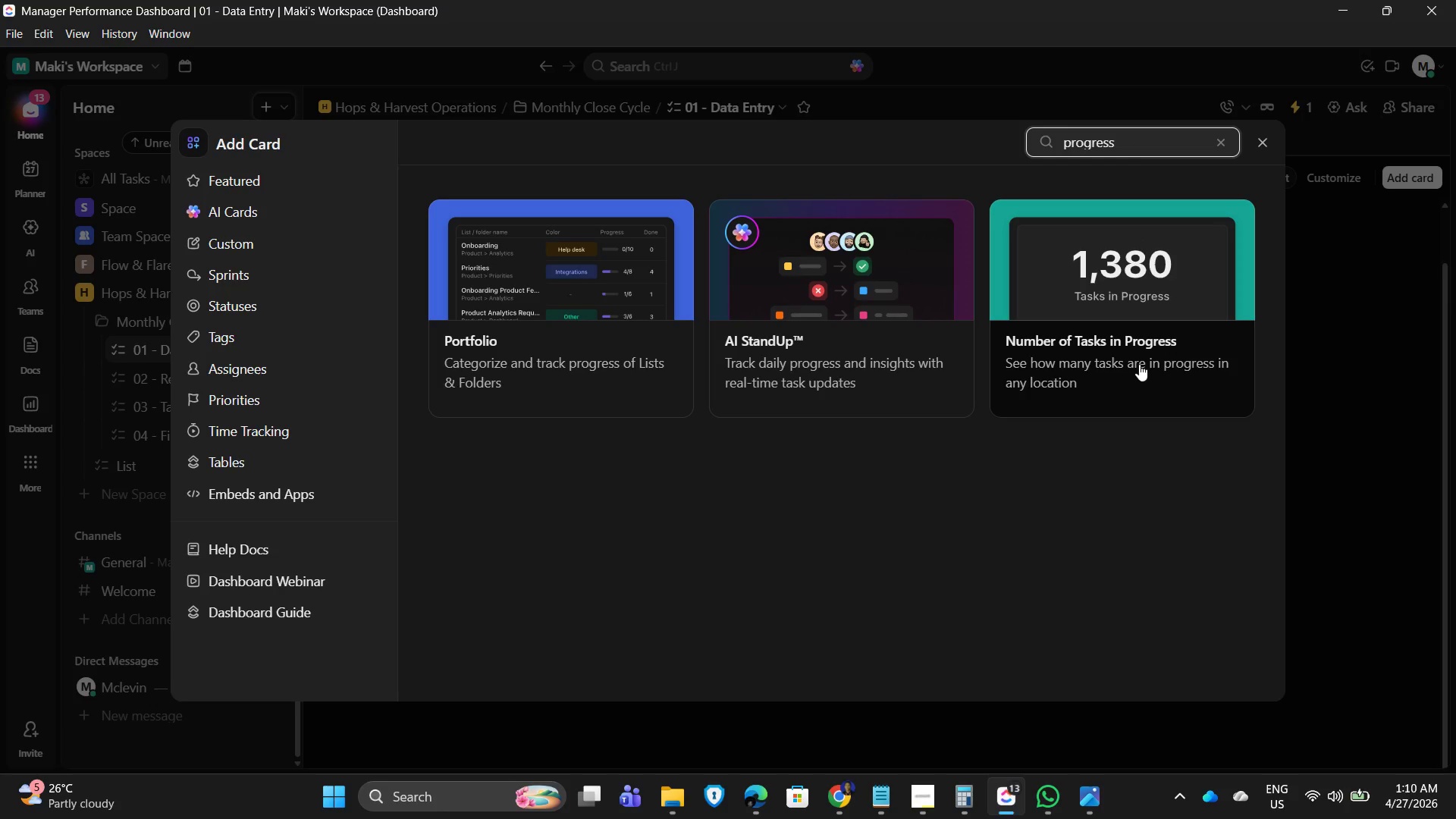 
wait(5.19)
 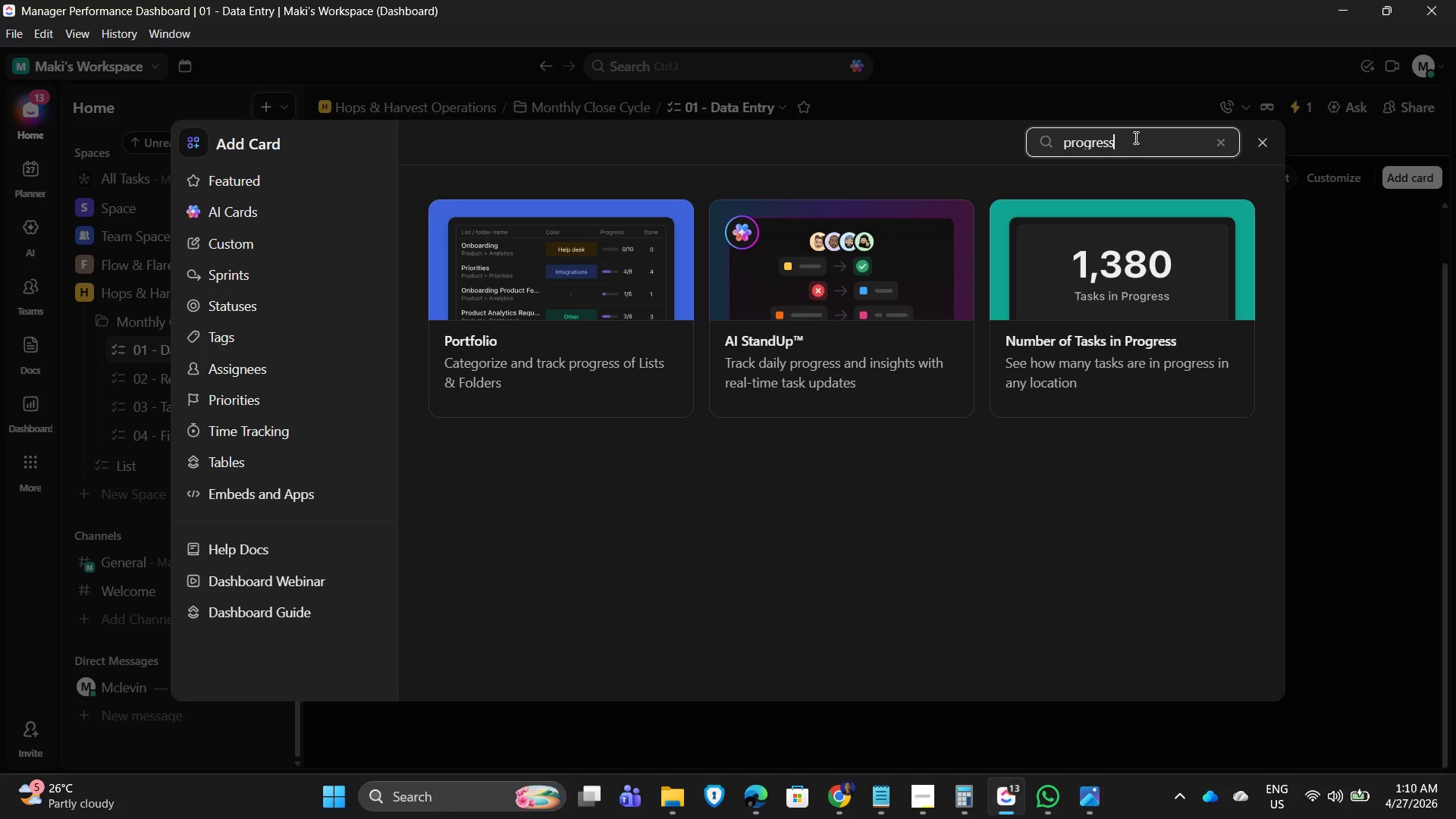 
left_click([1139, 364])
 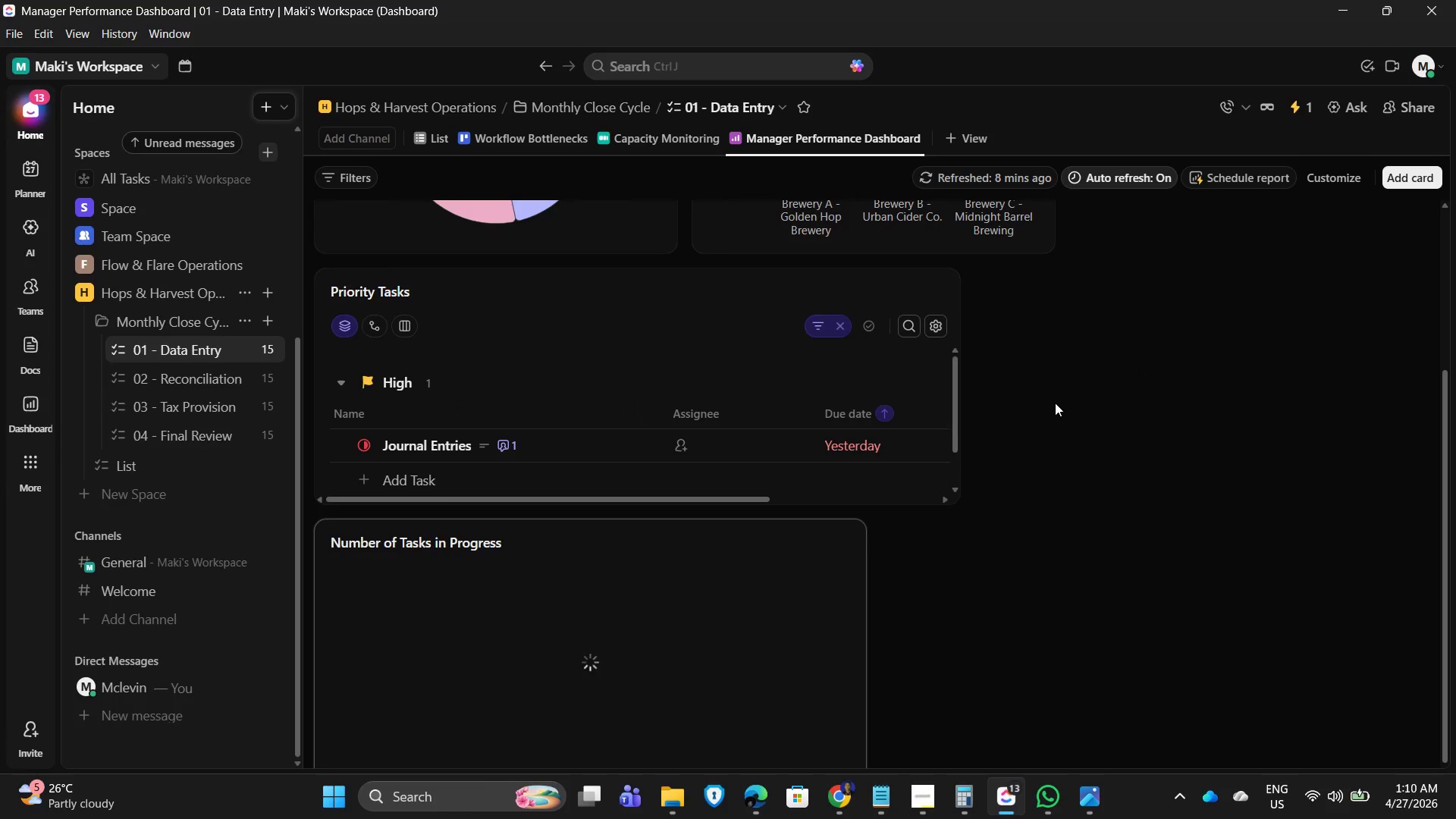 
scroll: coordinate [682, 576], scroll_direction: down, amount: 2.0
 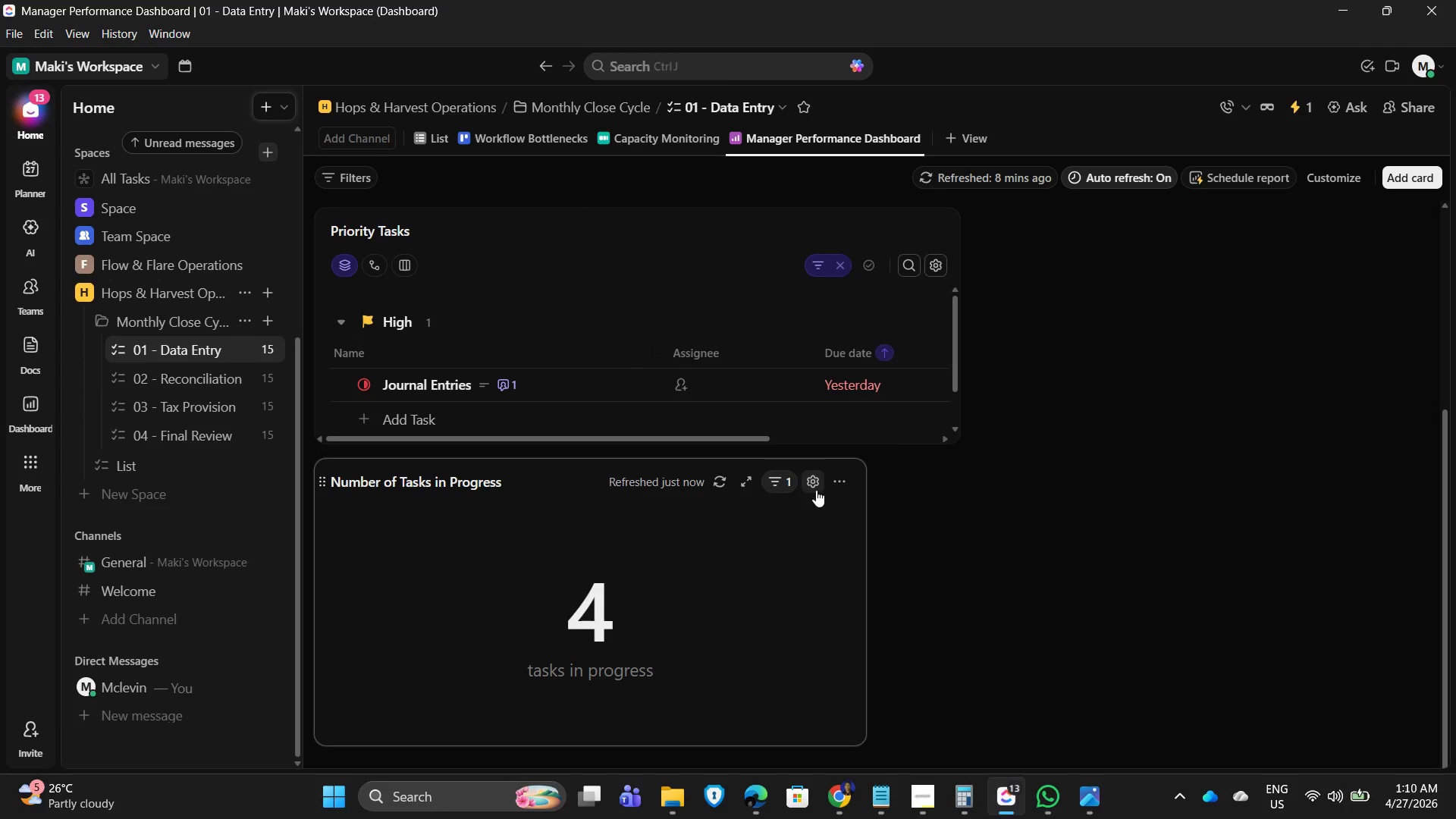 
left_click([816, 485])
 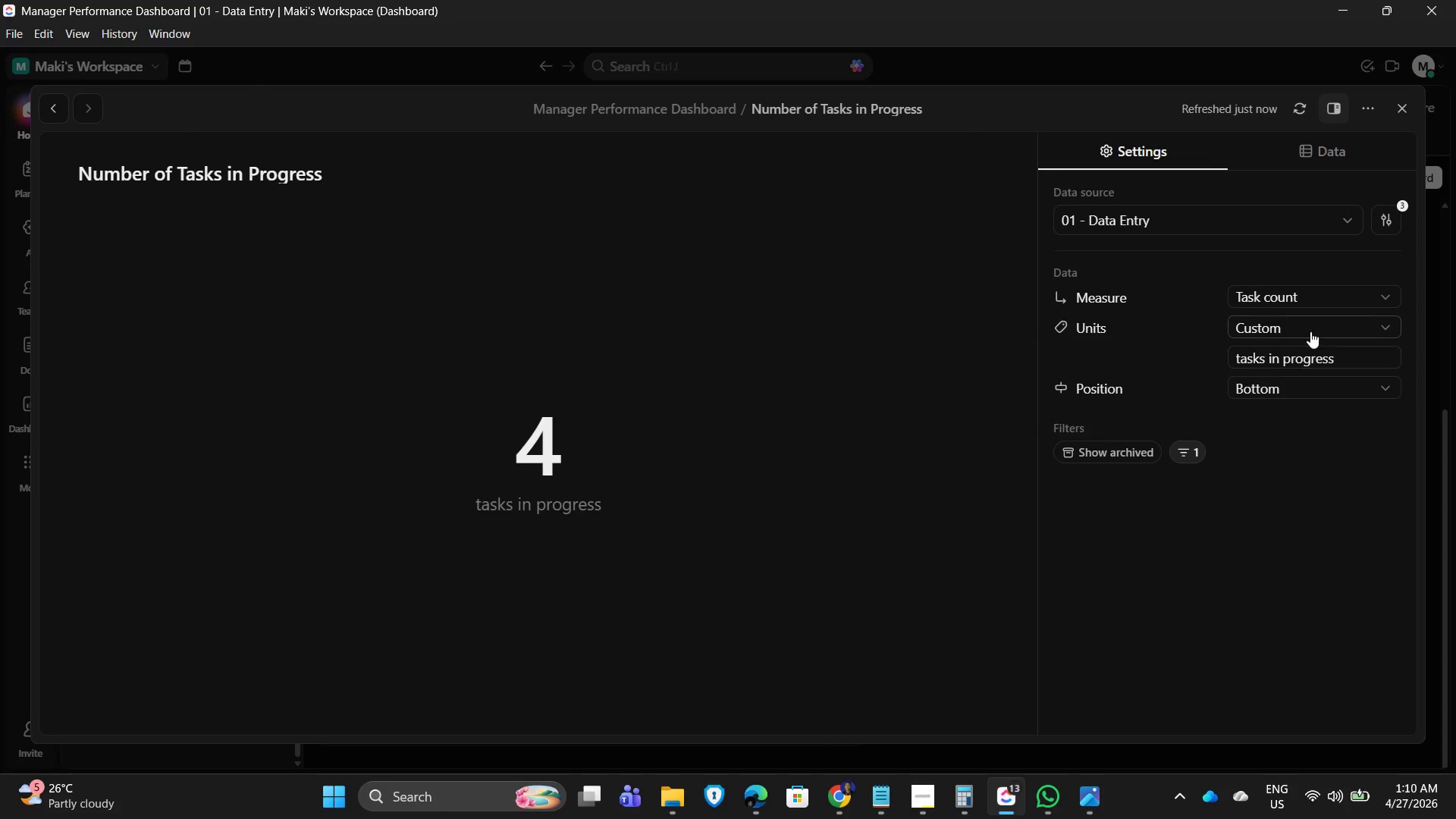 
left_click([1326, 290])
 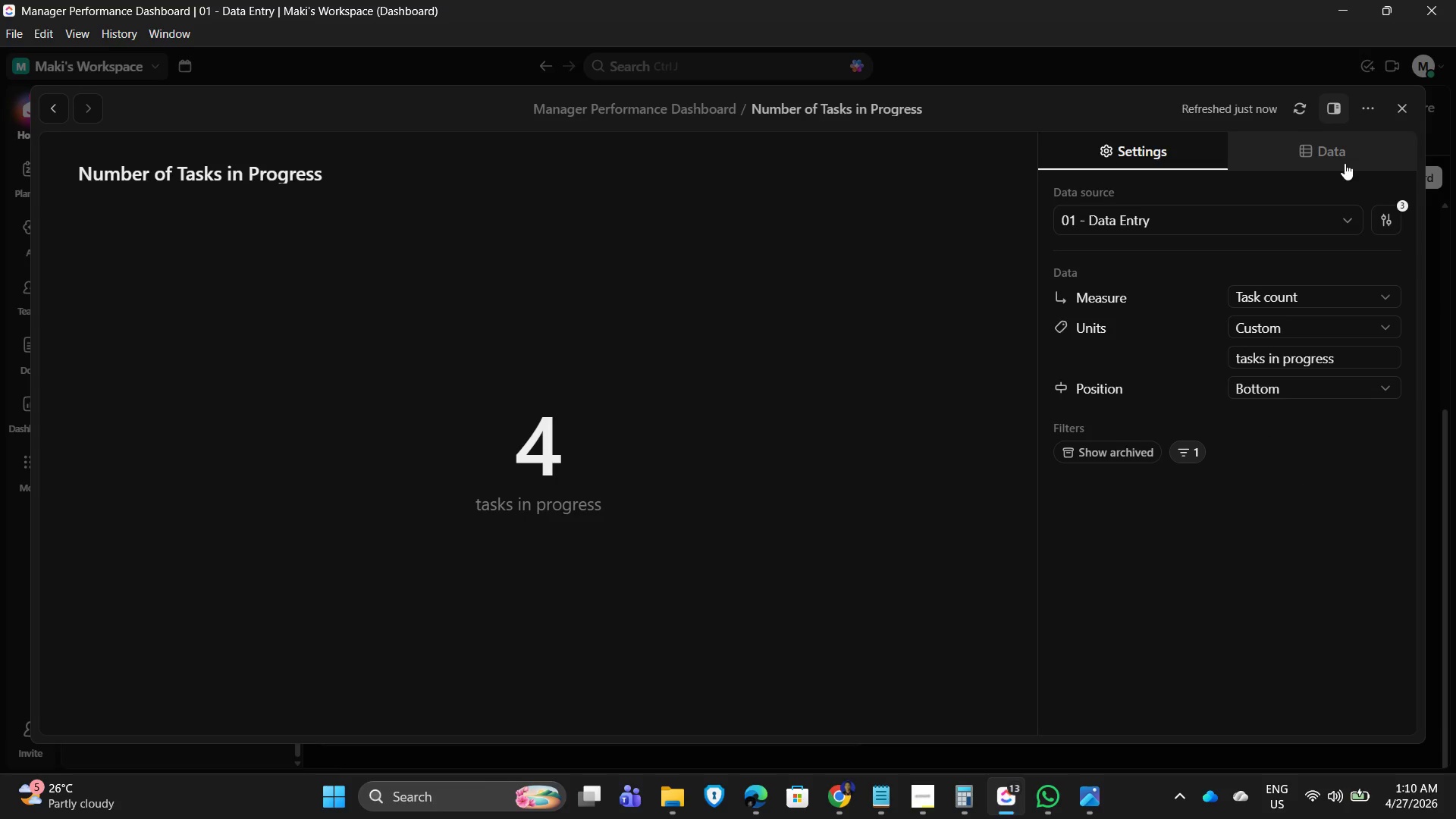 
wait(15.37)
 